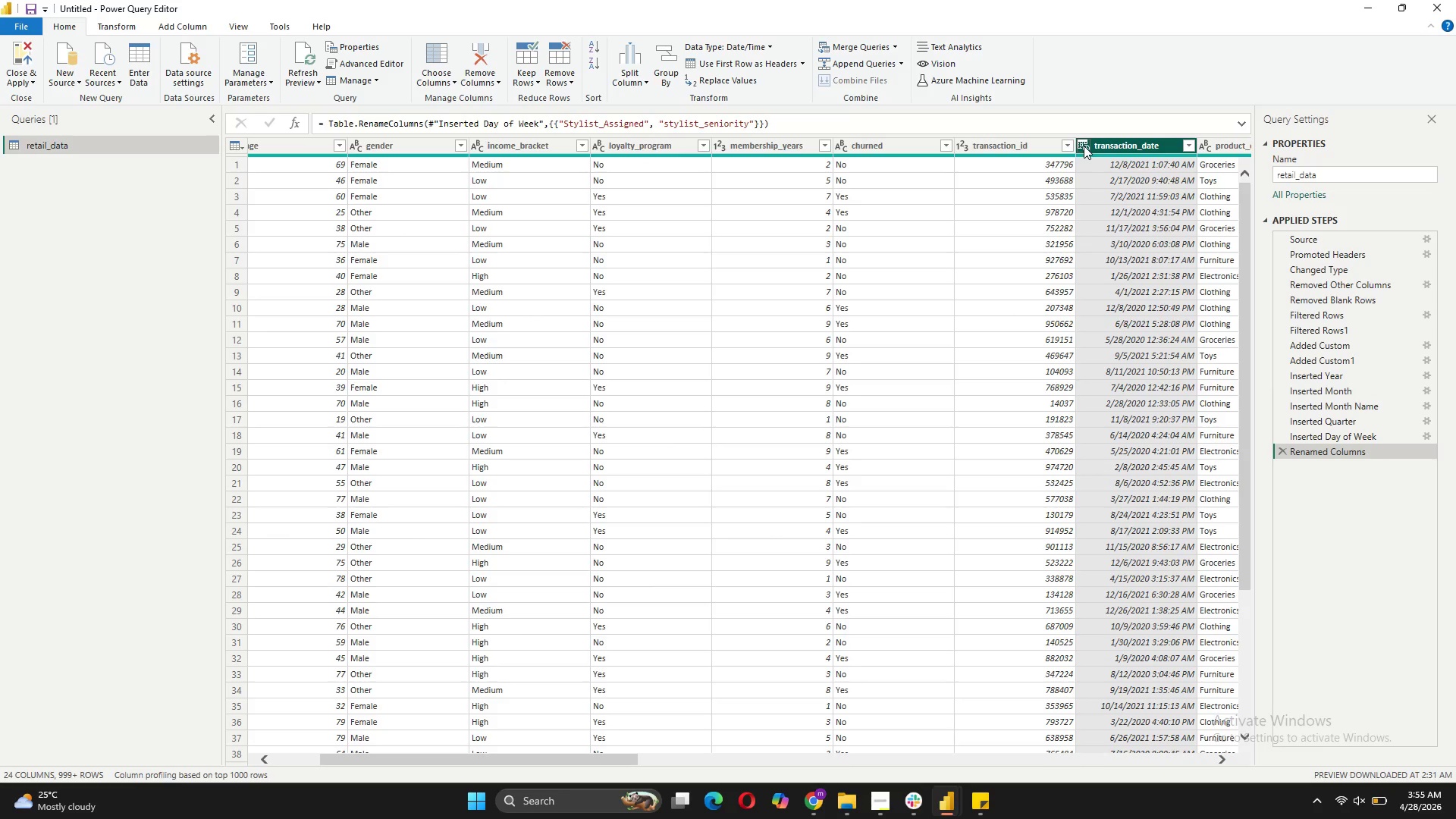 
left_click([1084, 146])
 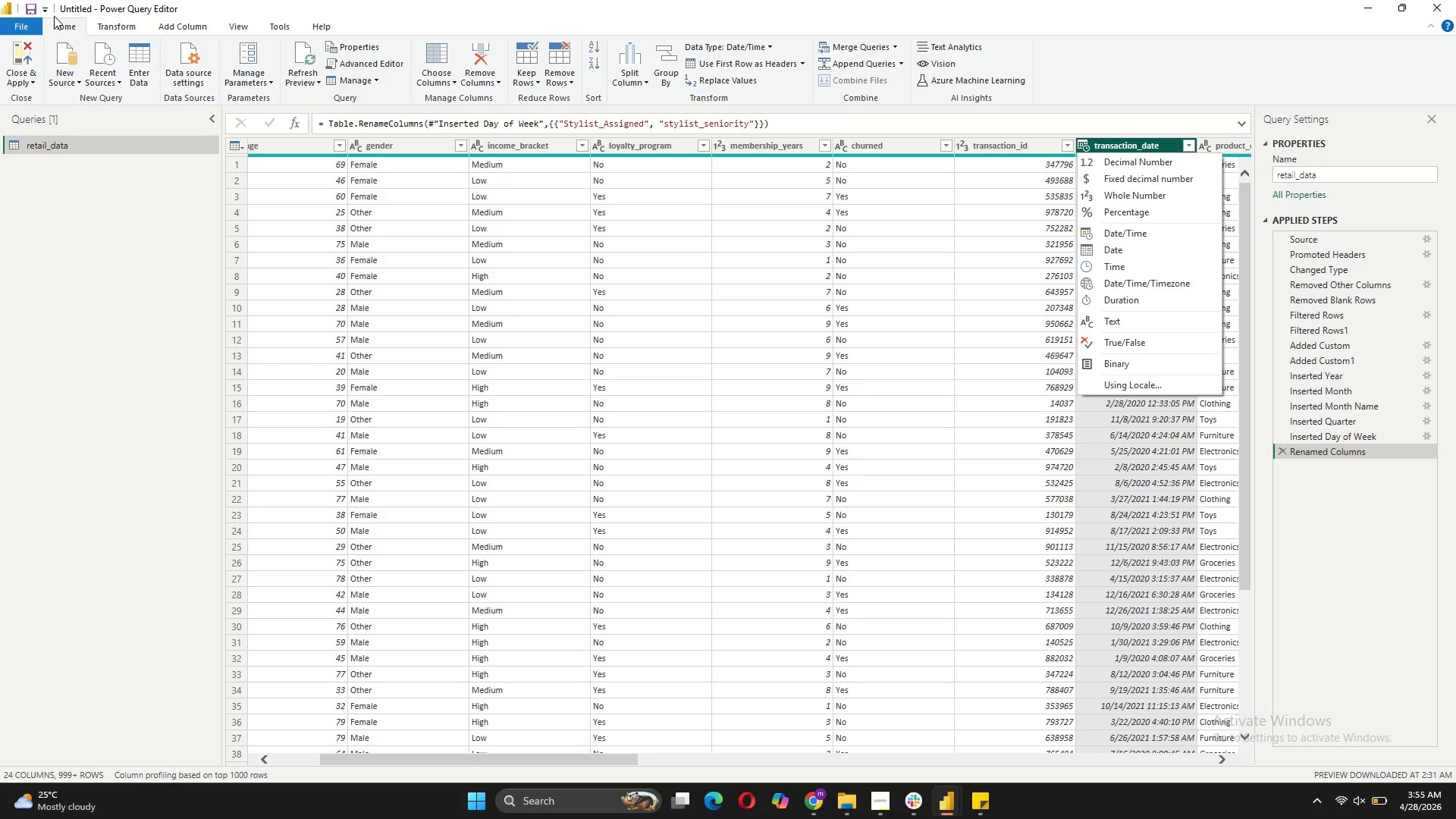 
wait(6.34)
 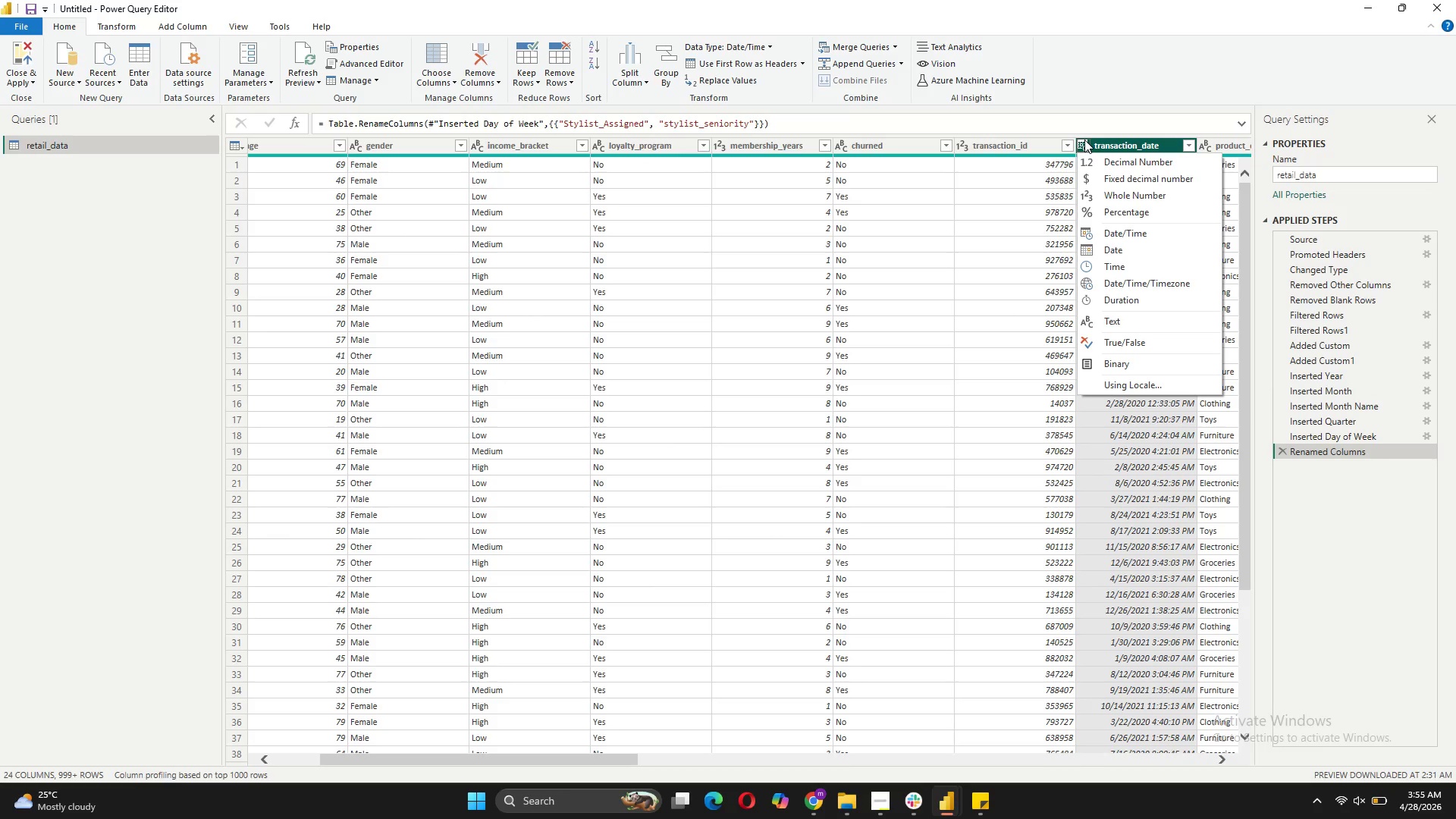 
left_click([1451, 0])
 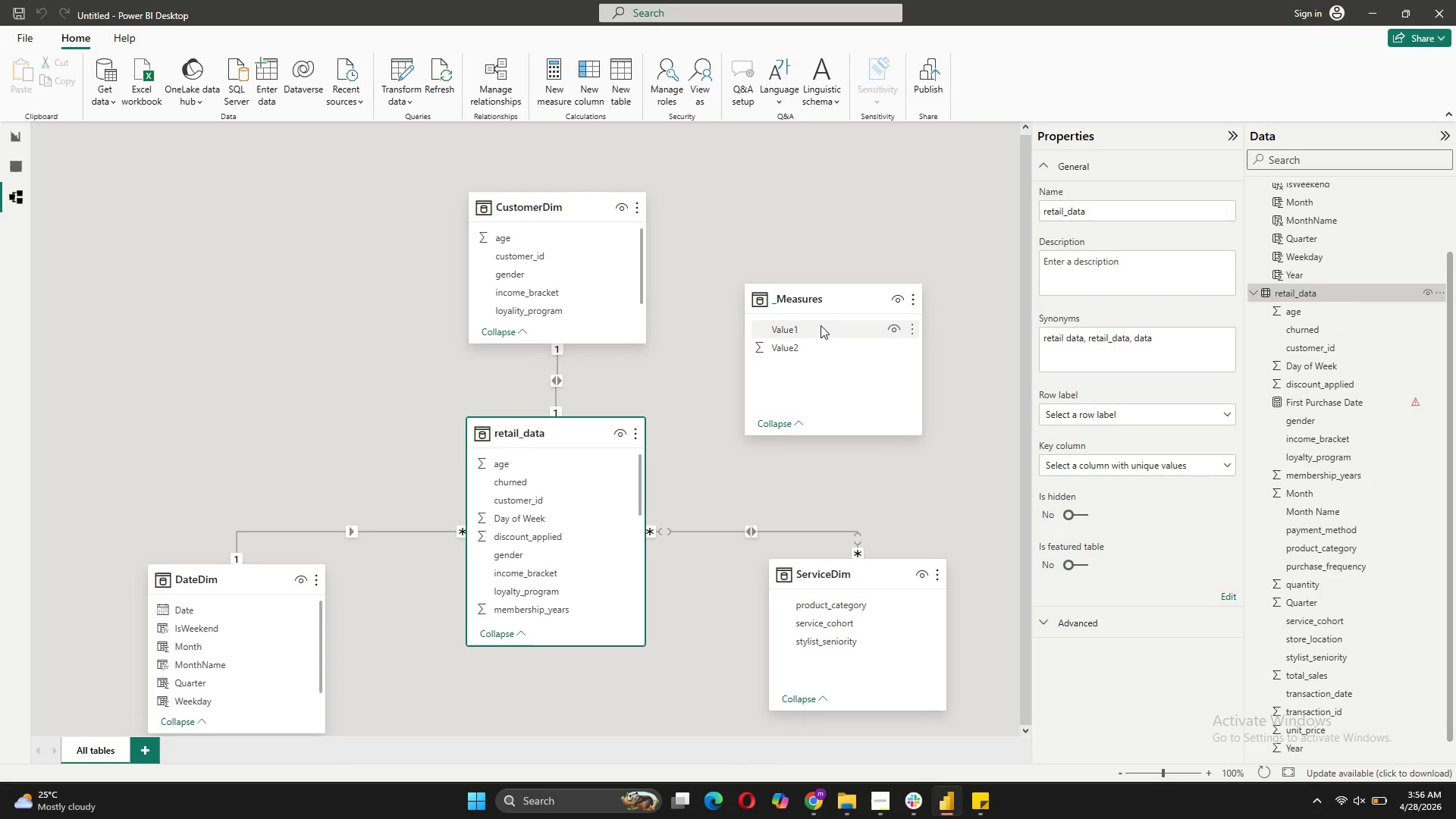 
wait(5.78)
 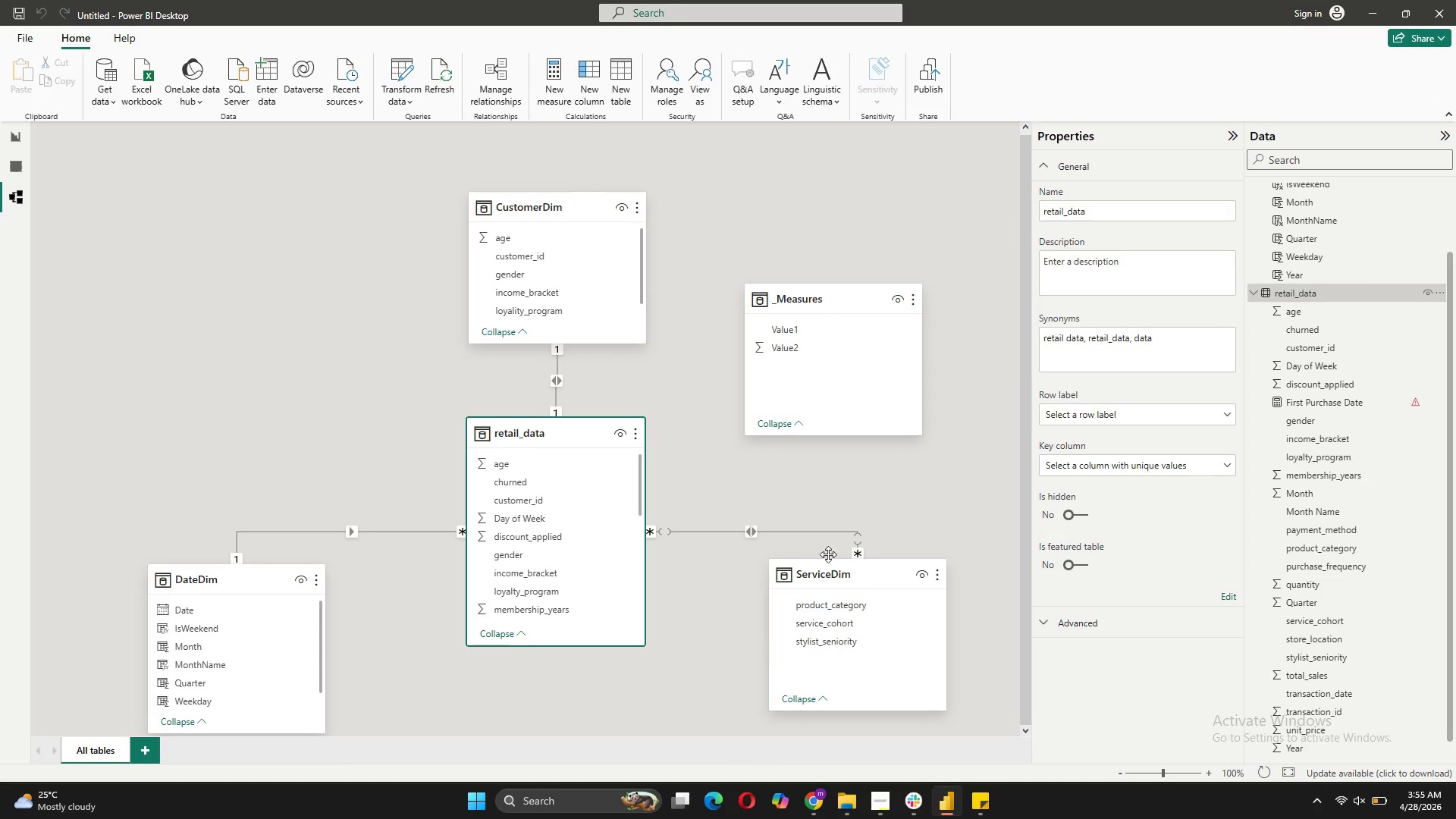 
left_click([1297, 400])
 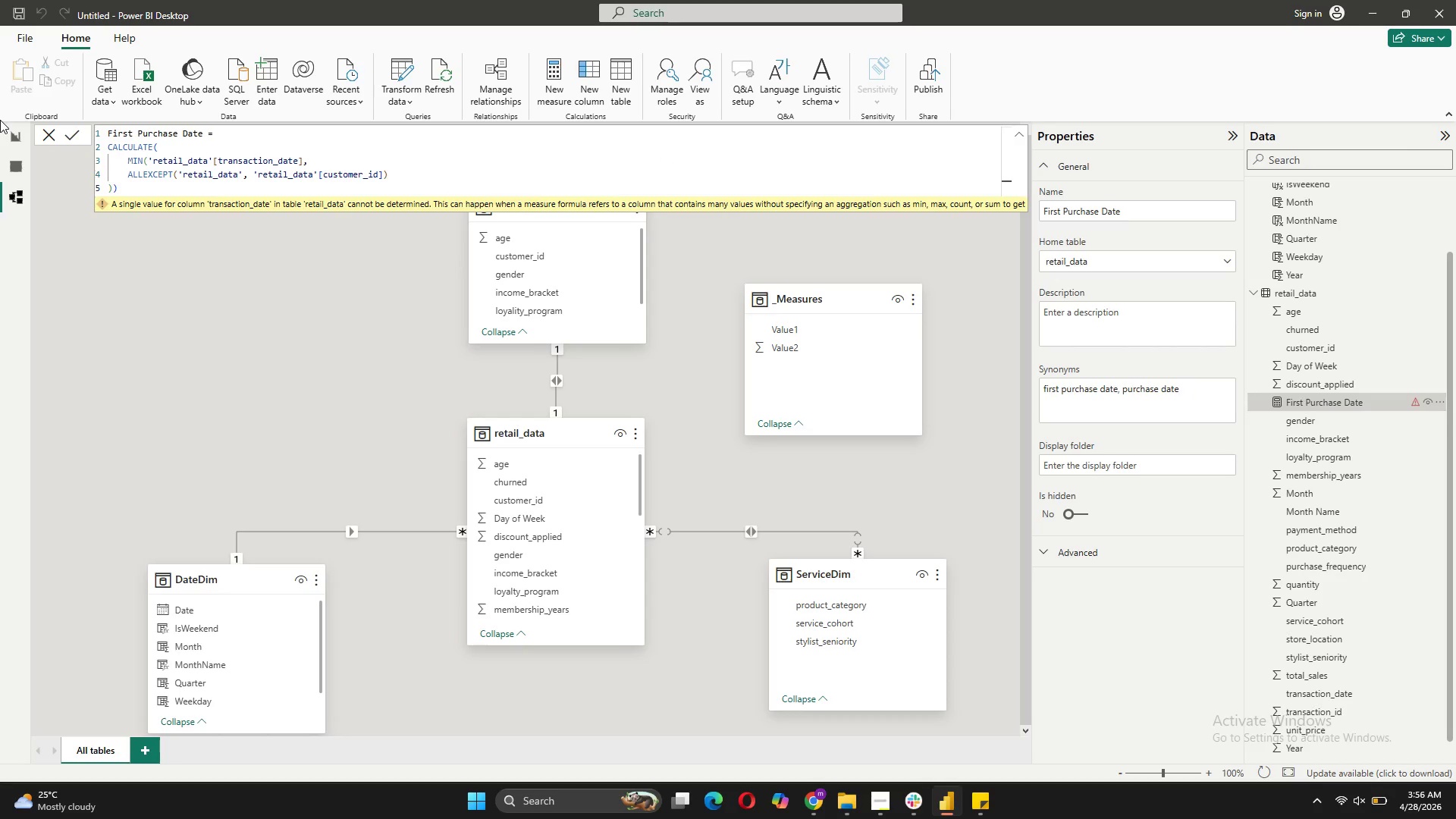 
wait(8.41)
 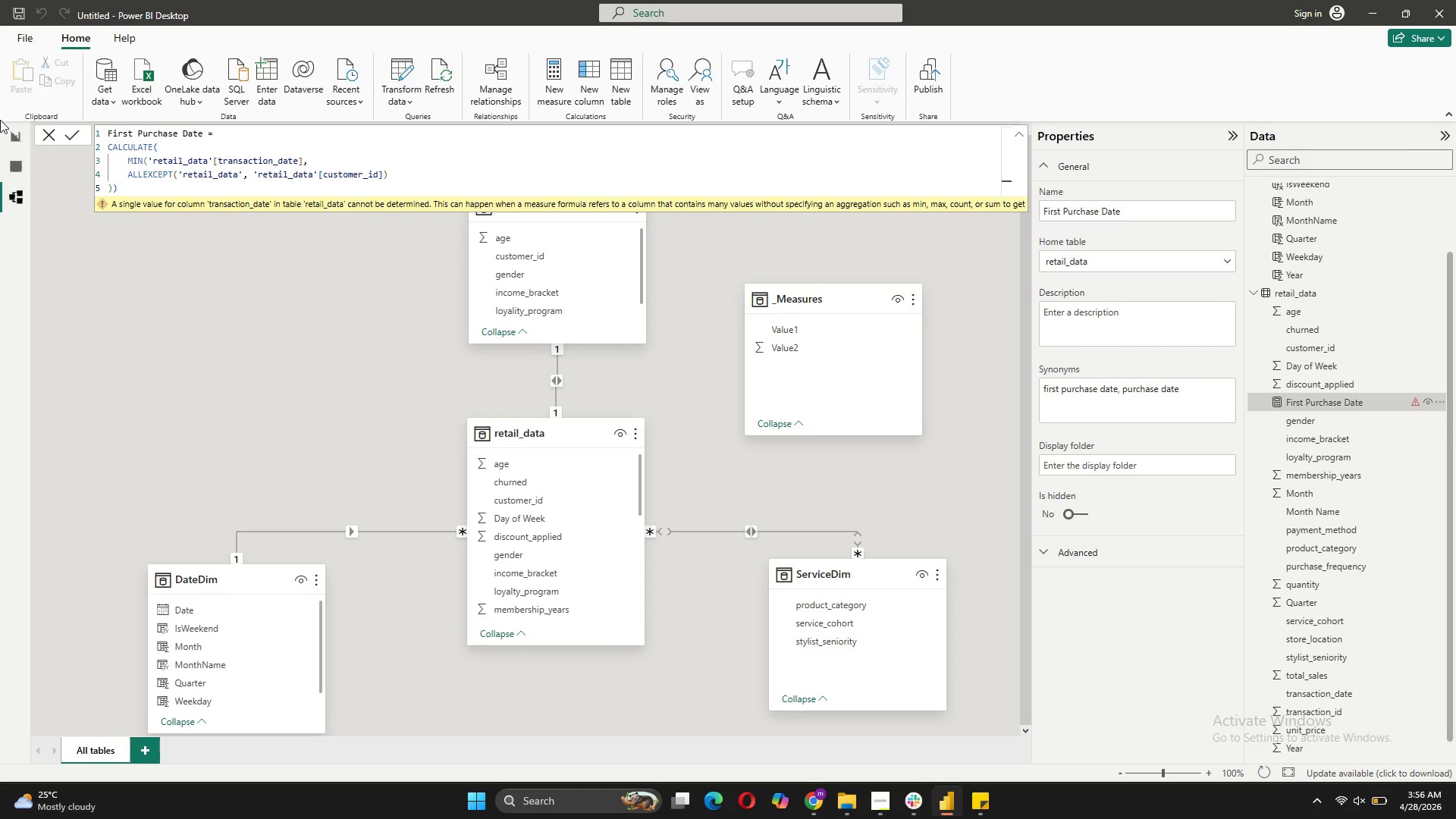 
left_click([304, 162])
 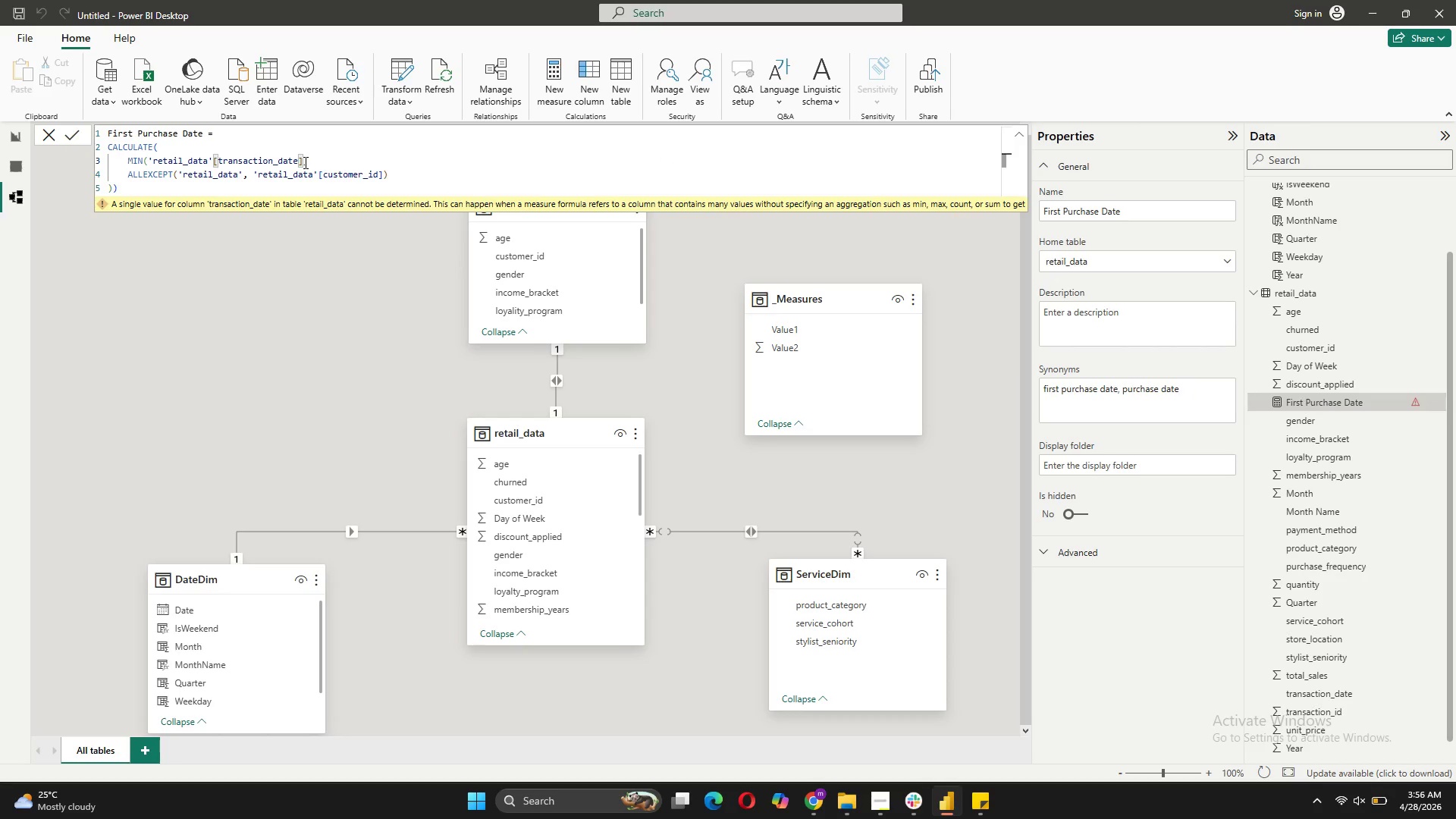 
key(Shift+0)
 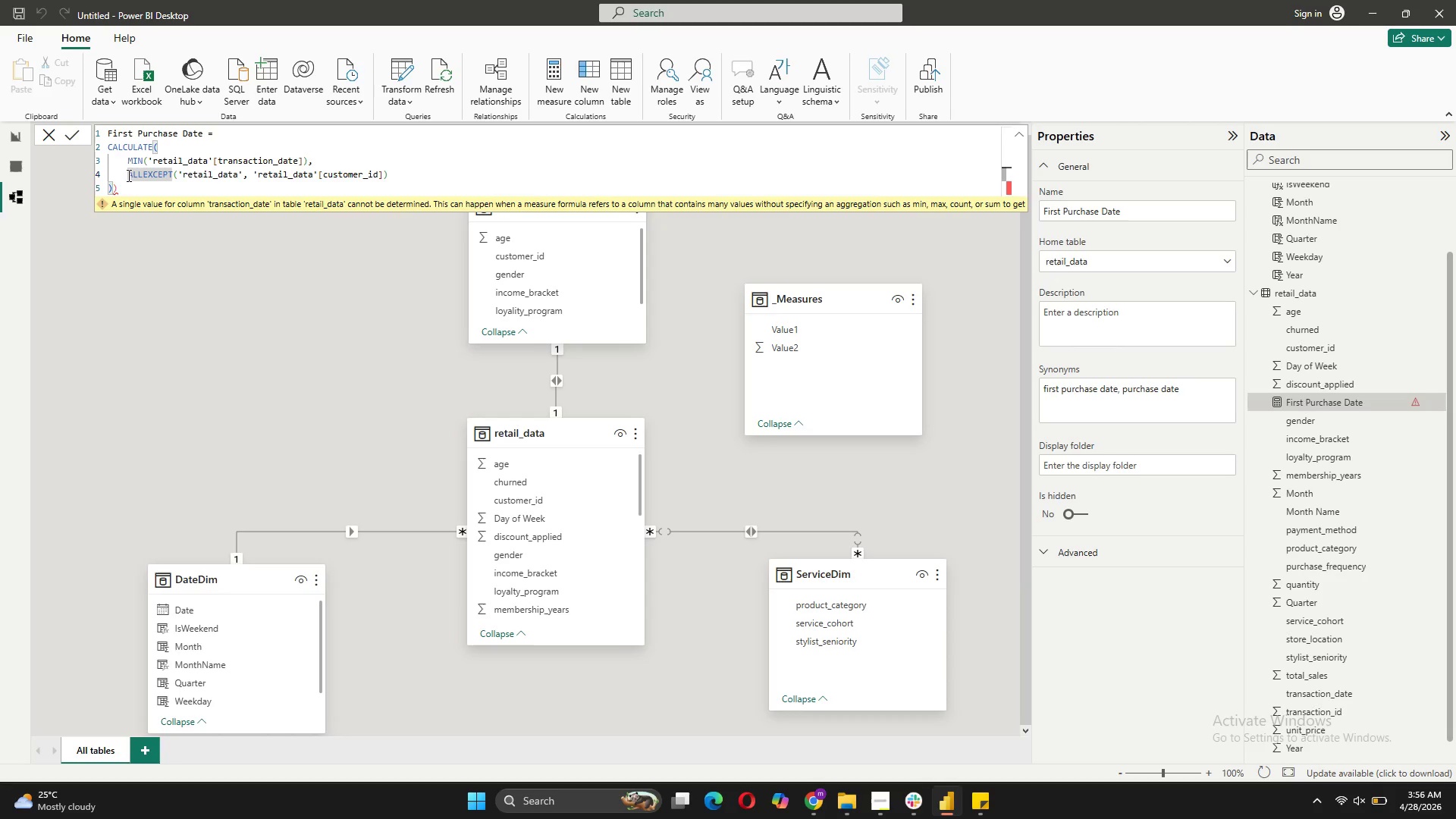 
left_click([169, 190])
 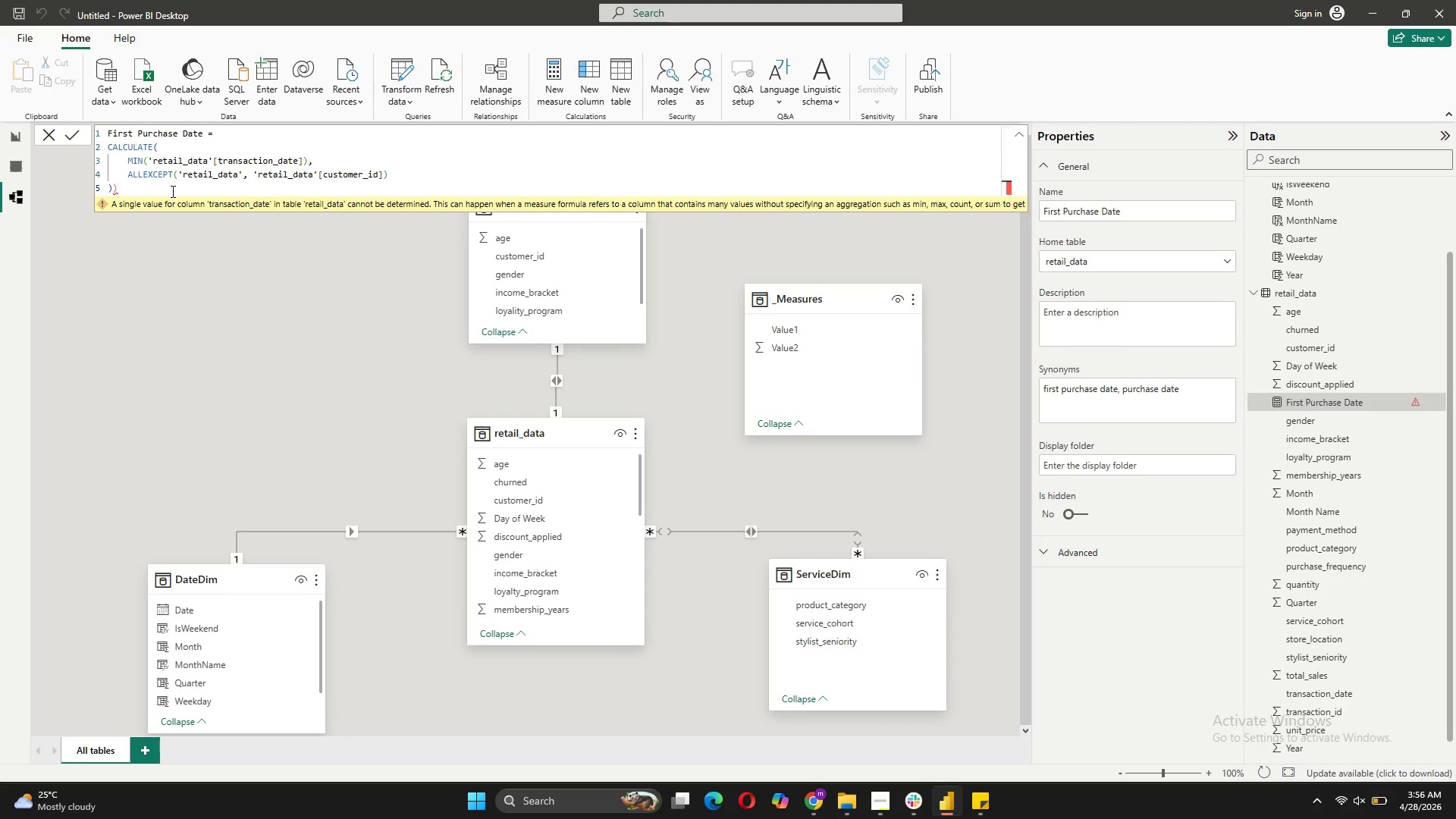 
key(Backspace)
 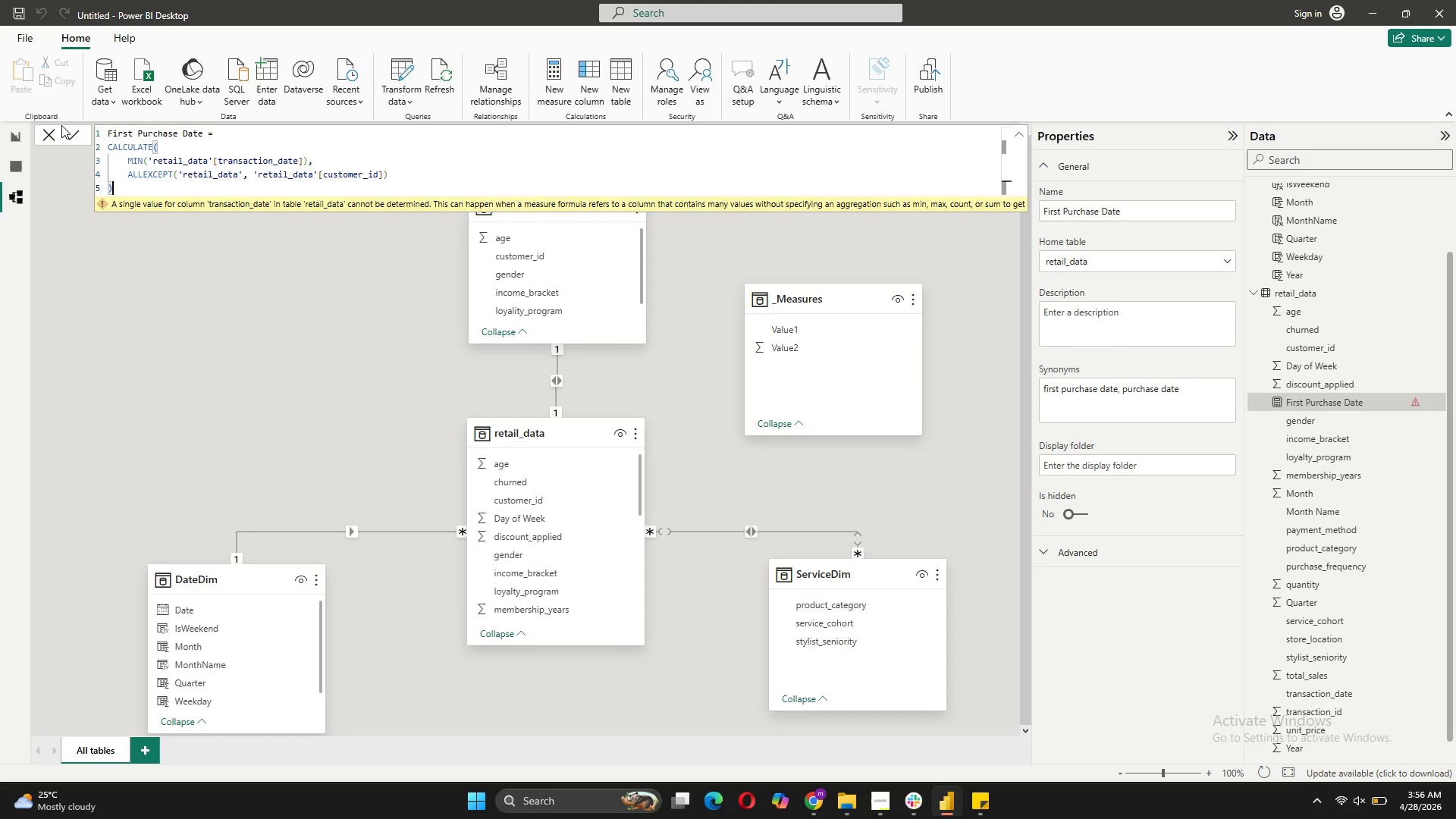 
left_click([71, 129])
 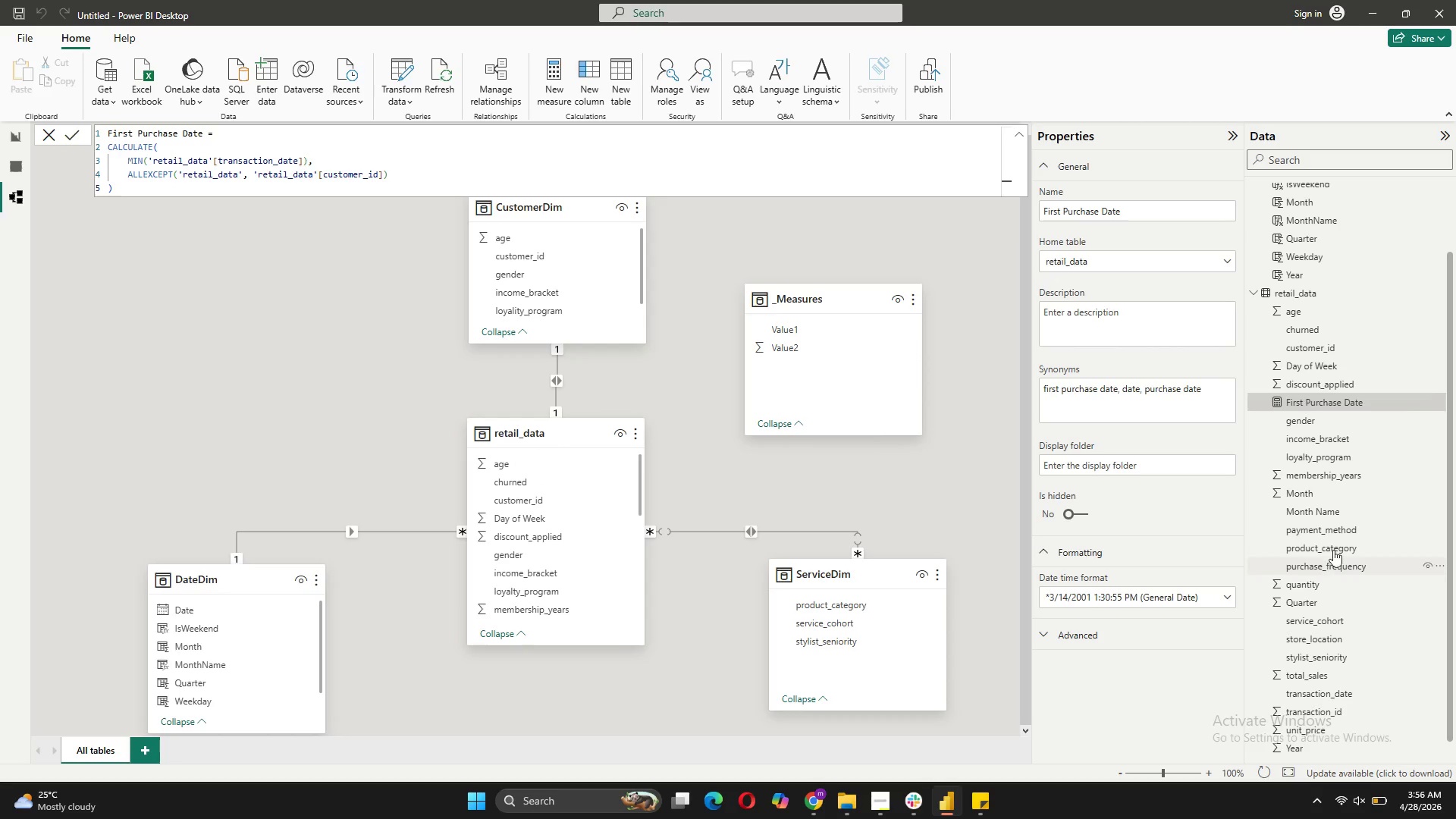 
scroll: coordinate [1324, 406], scroll_direction: up, amount: 2.0
 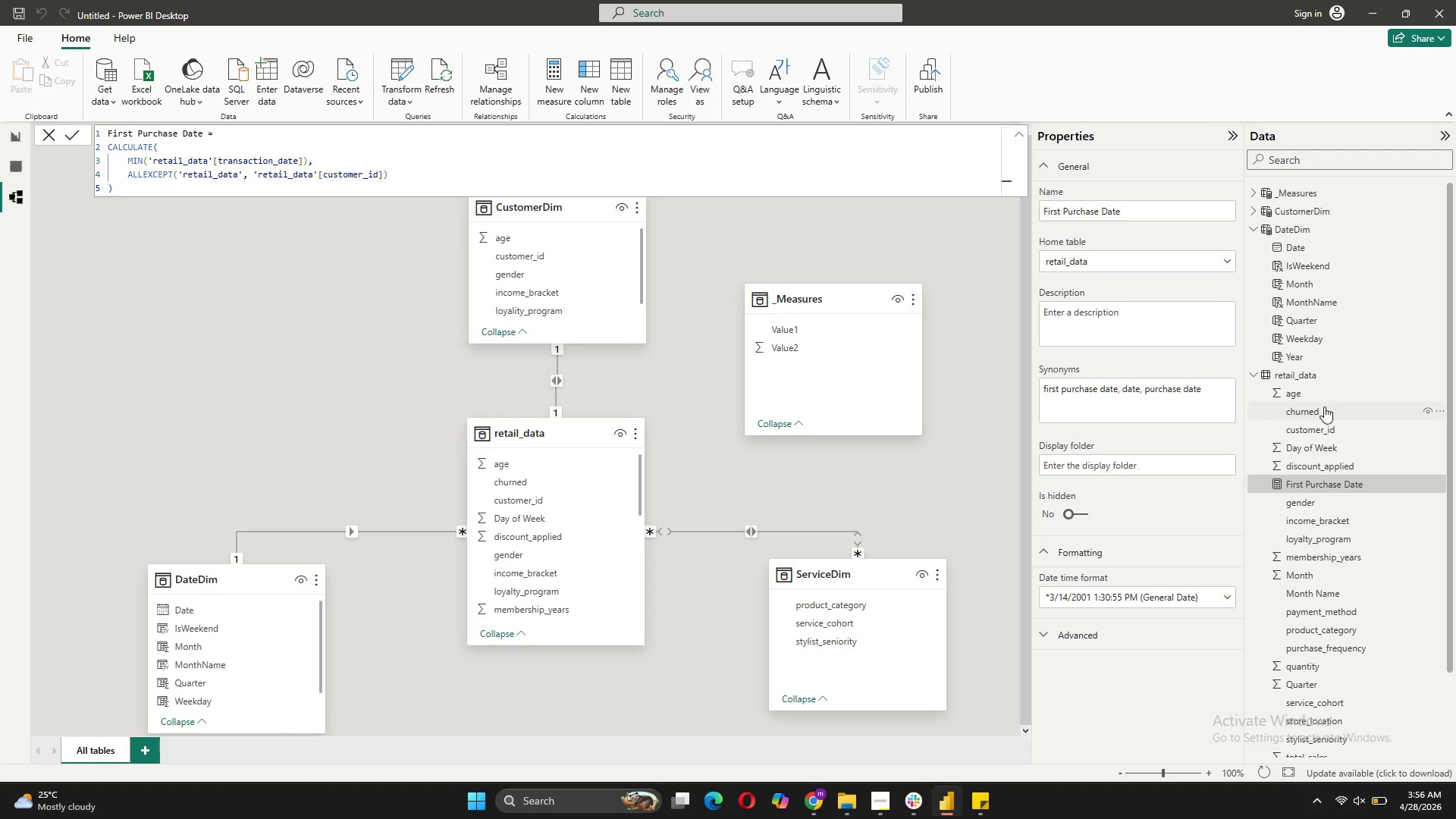 
scroll: coordinate [1324, 406], scroll_direction: down, amount: 5.0
 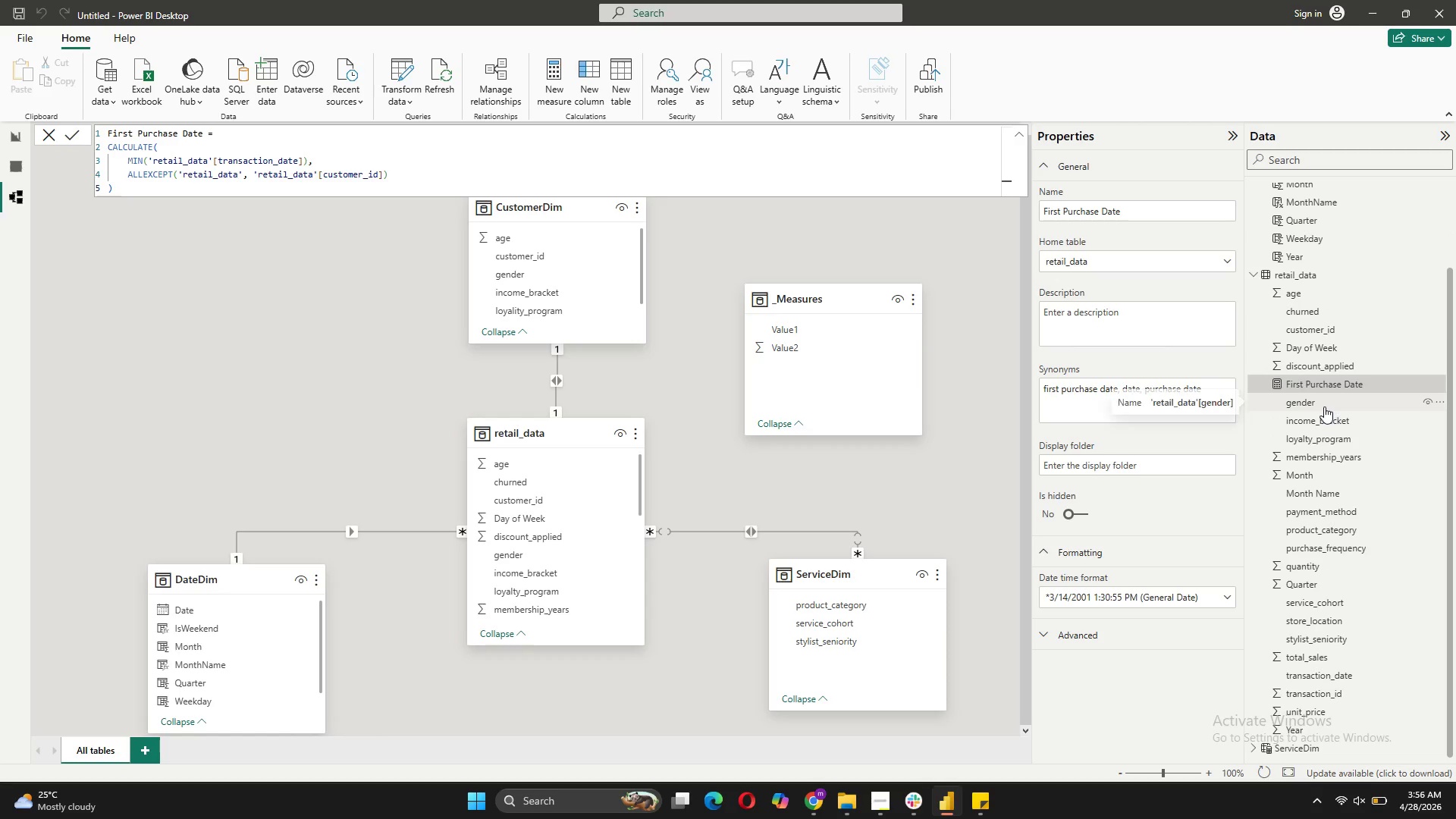 
scroll: coordinate [1324, 406], scroll_direction: up, amount: 3.0
 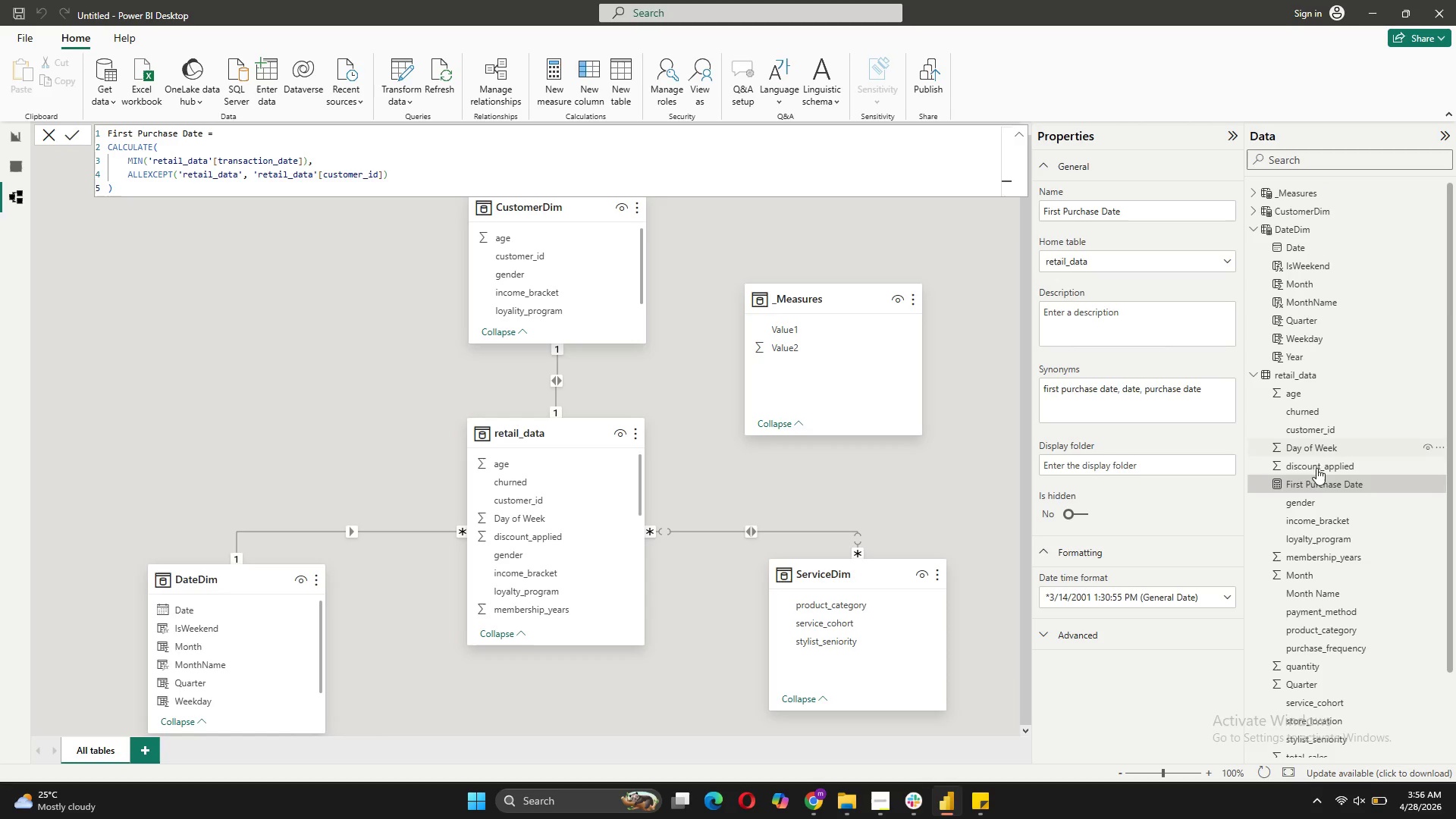 
left_click_drag(start_coordinate=[1316, 485], to_coordinate=[1298, 193])
 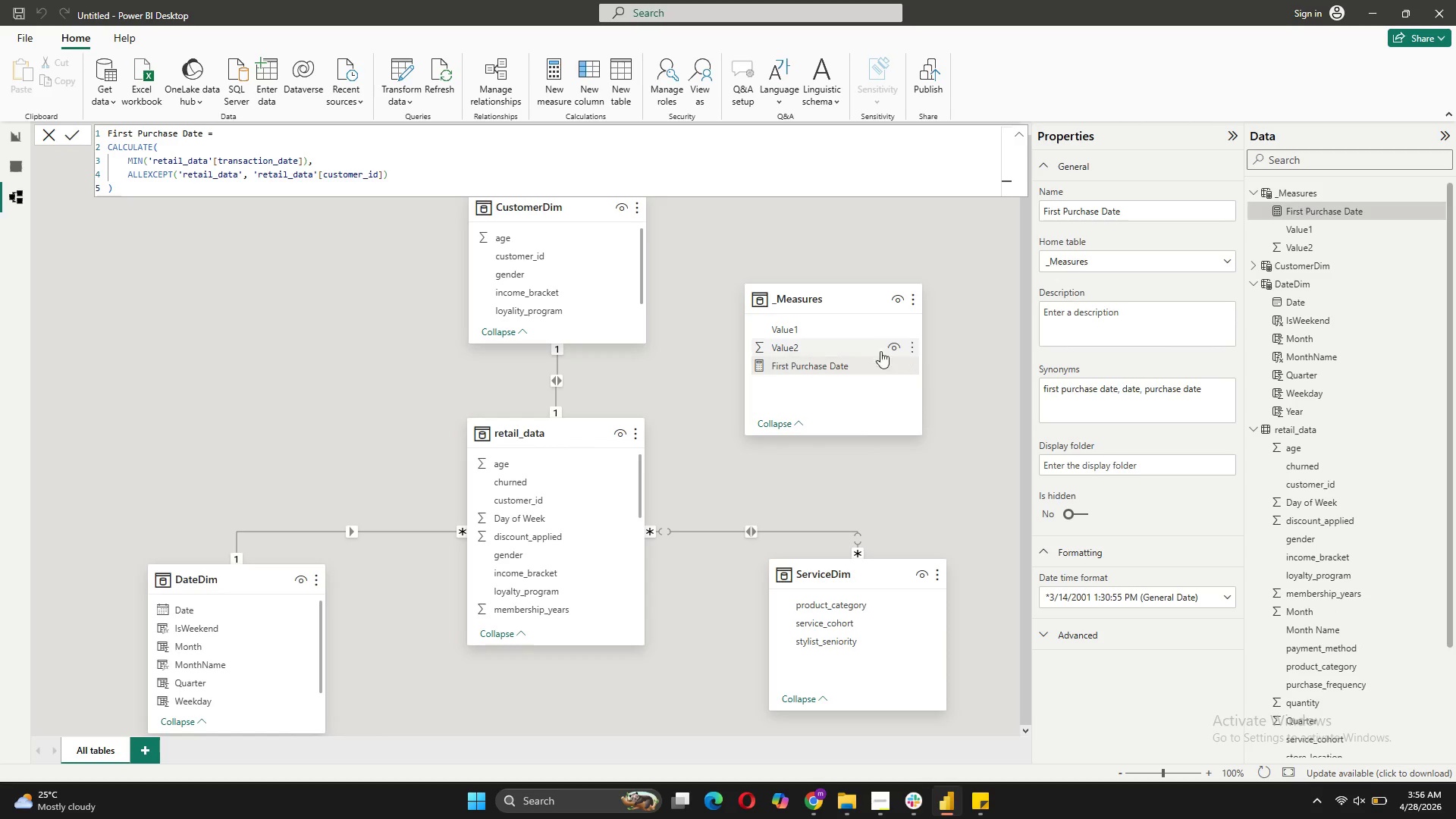 
left_click([832, 297])
 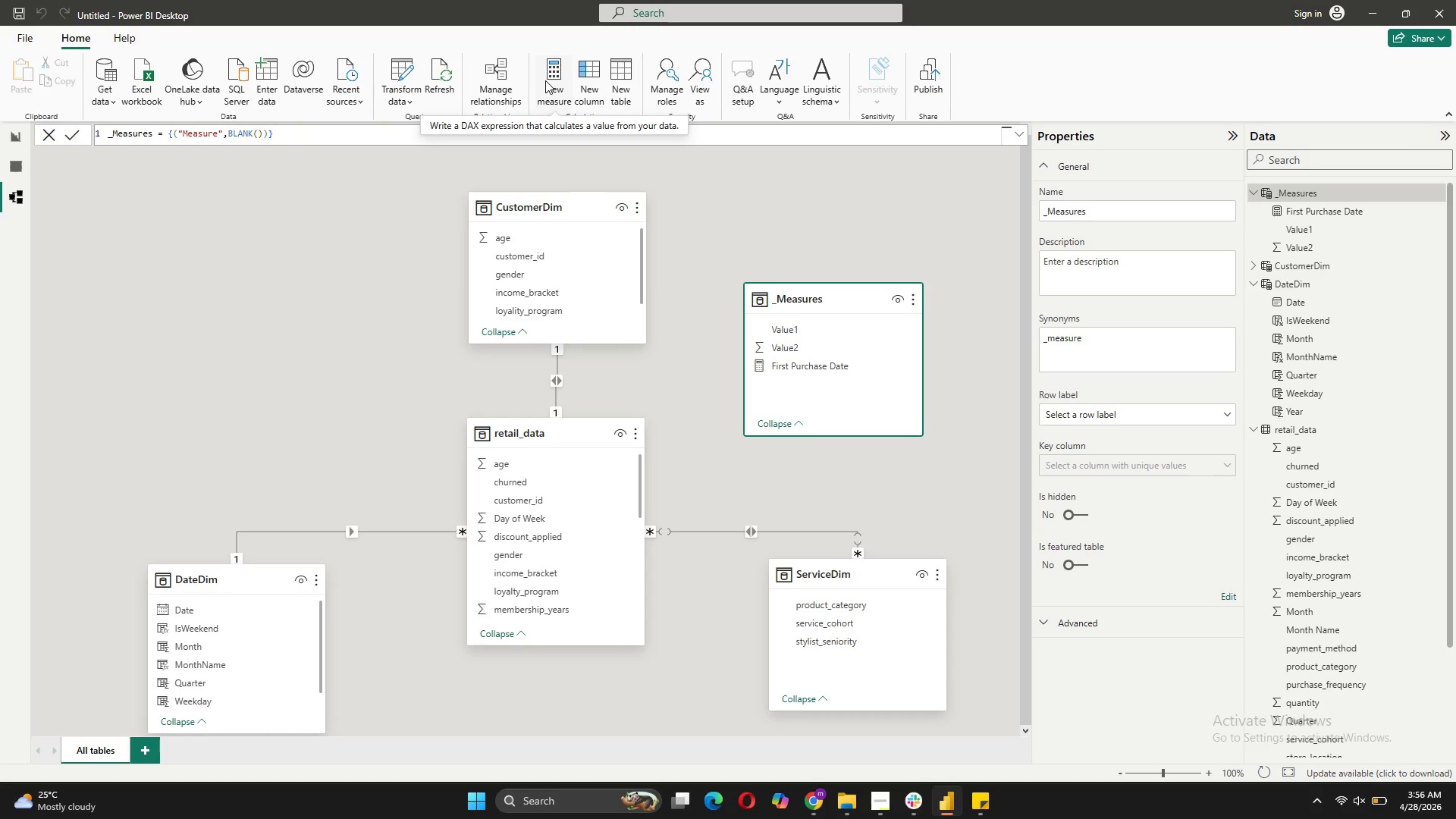 
wait(15.33)
 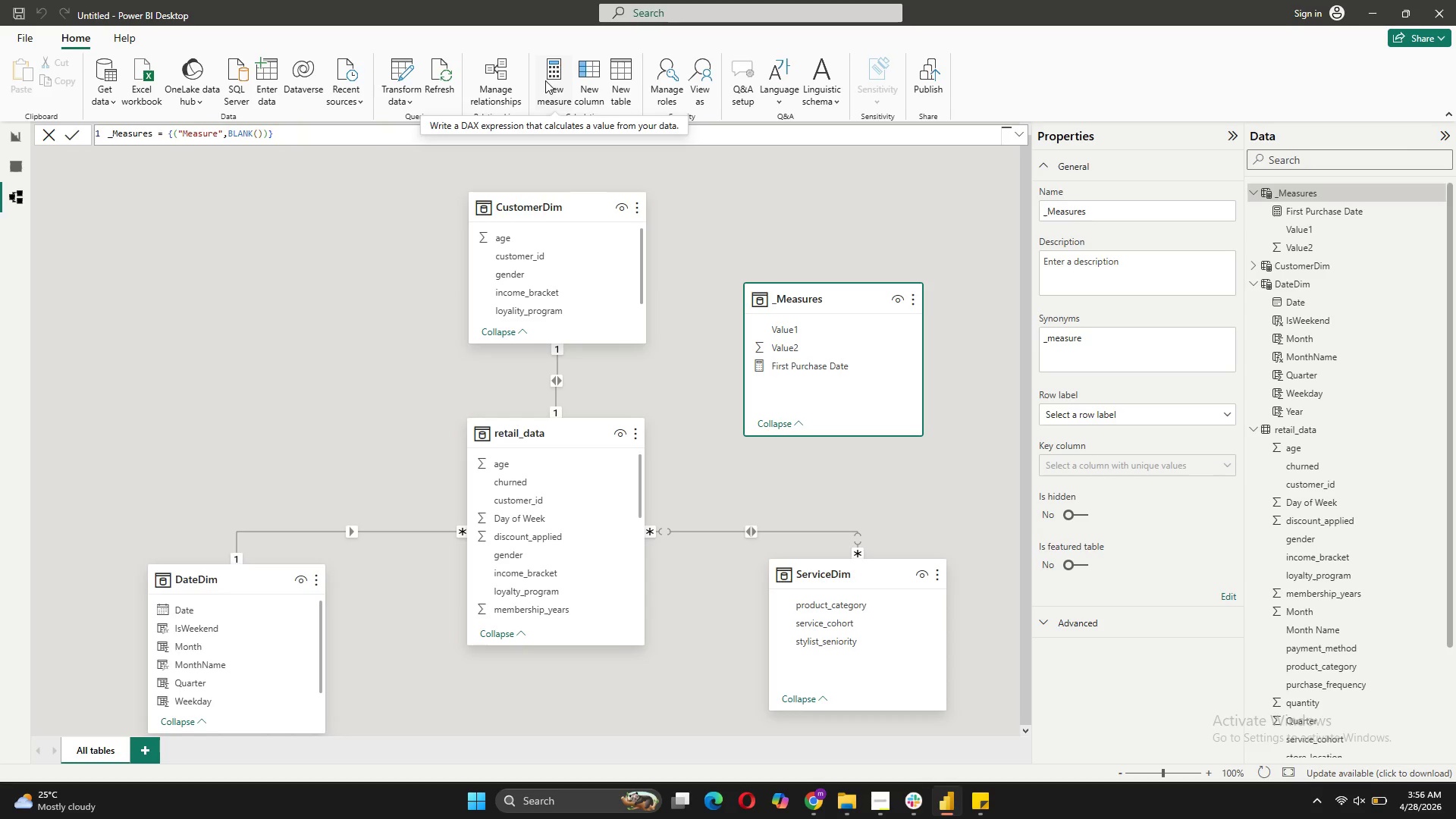 
type(CohortM)
key(Backspace)
type( Month = FOR)
key(Tab)
type(()
key(Backspace)
type([)
key(Tab)
type(, "yyy)
key(Backspace)
key(Backspace)
key(Backspace)
type(YYYY-MM"))
 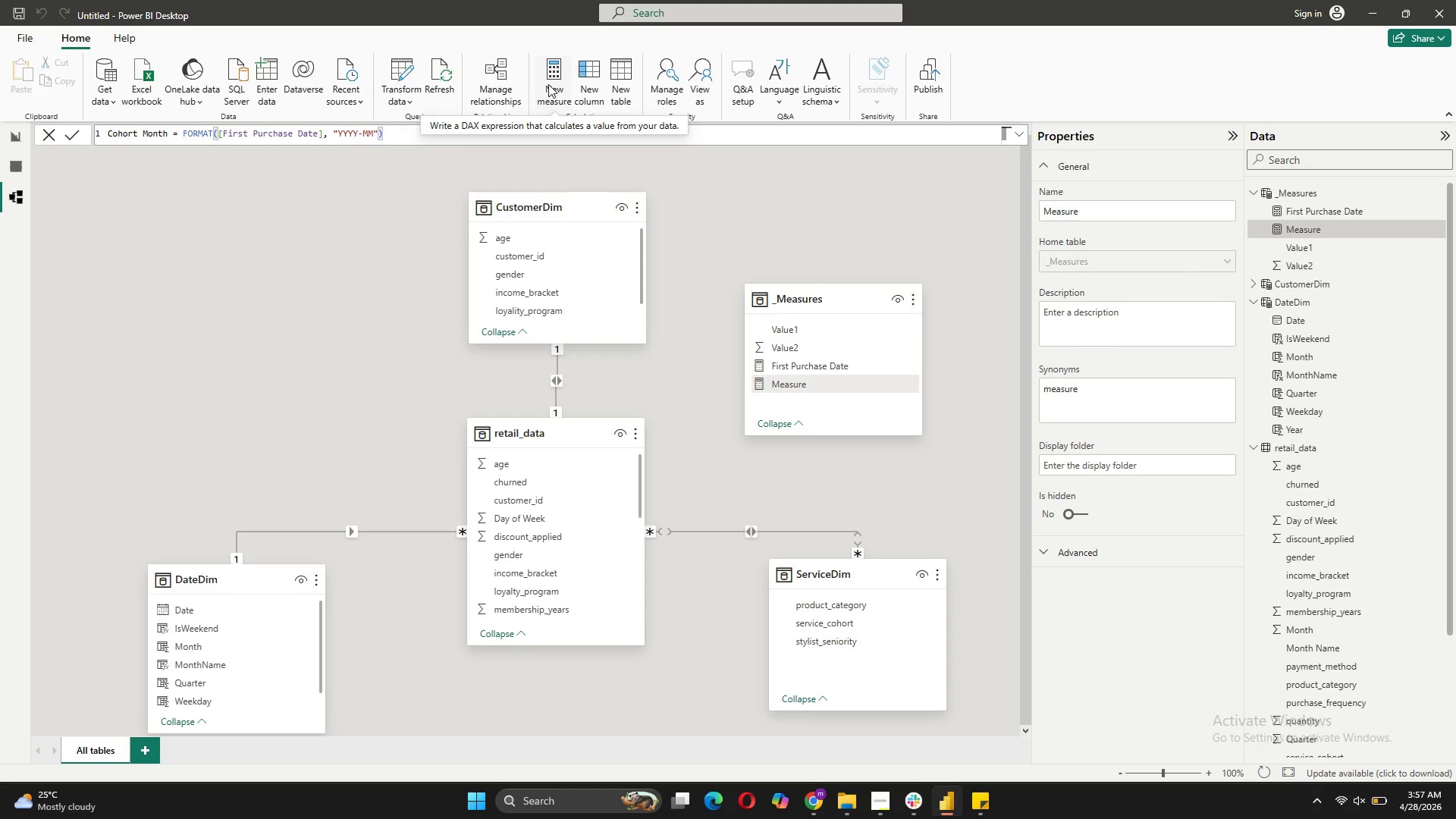 
key(Enter)
 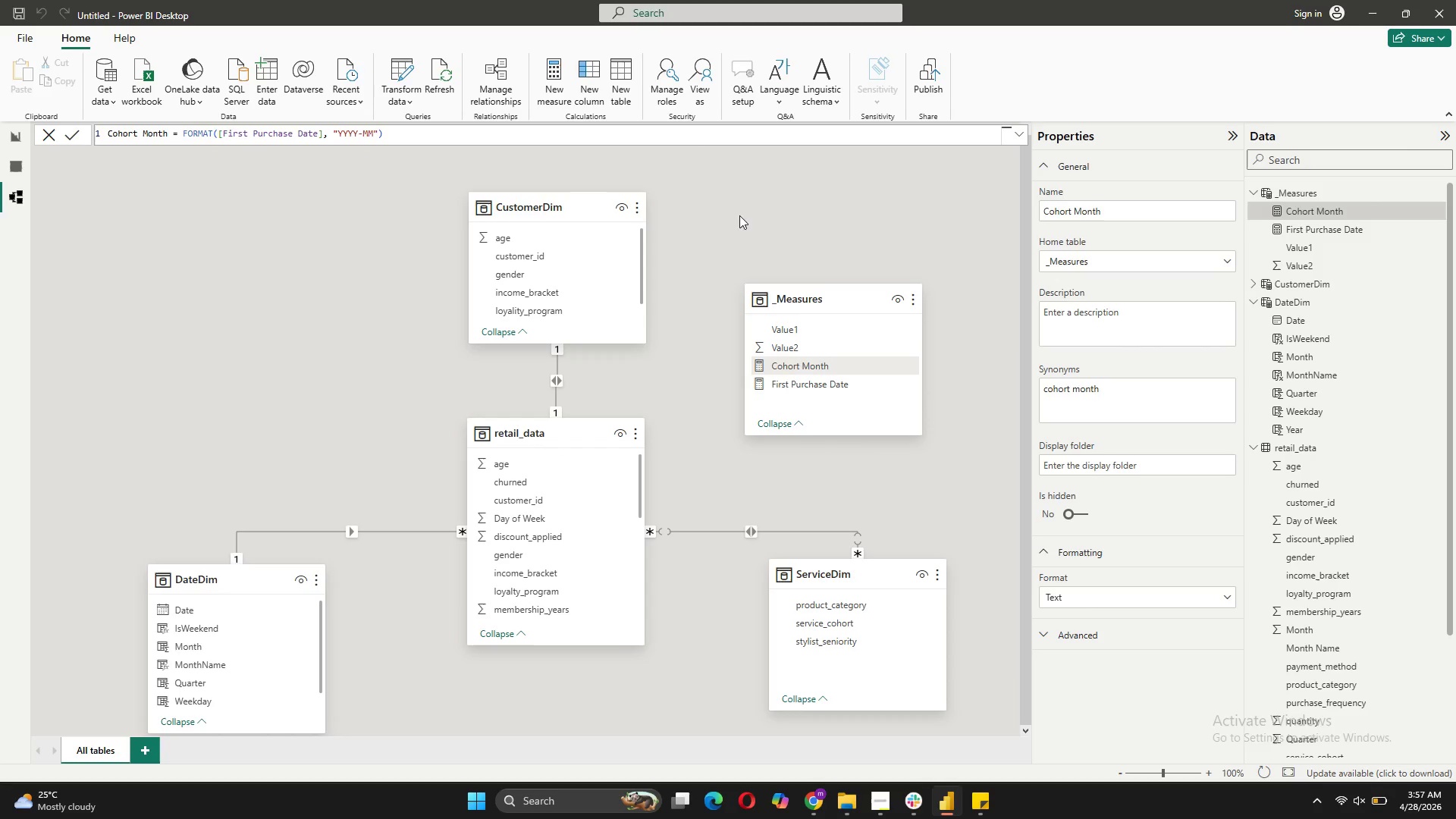 
left_click([783, 300])
 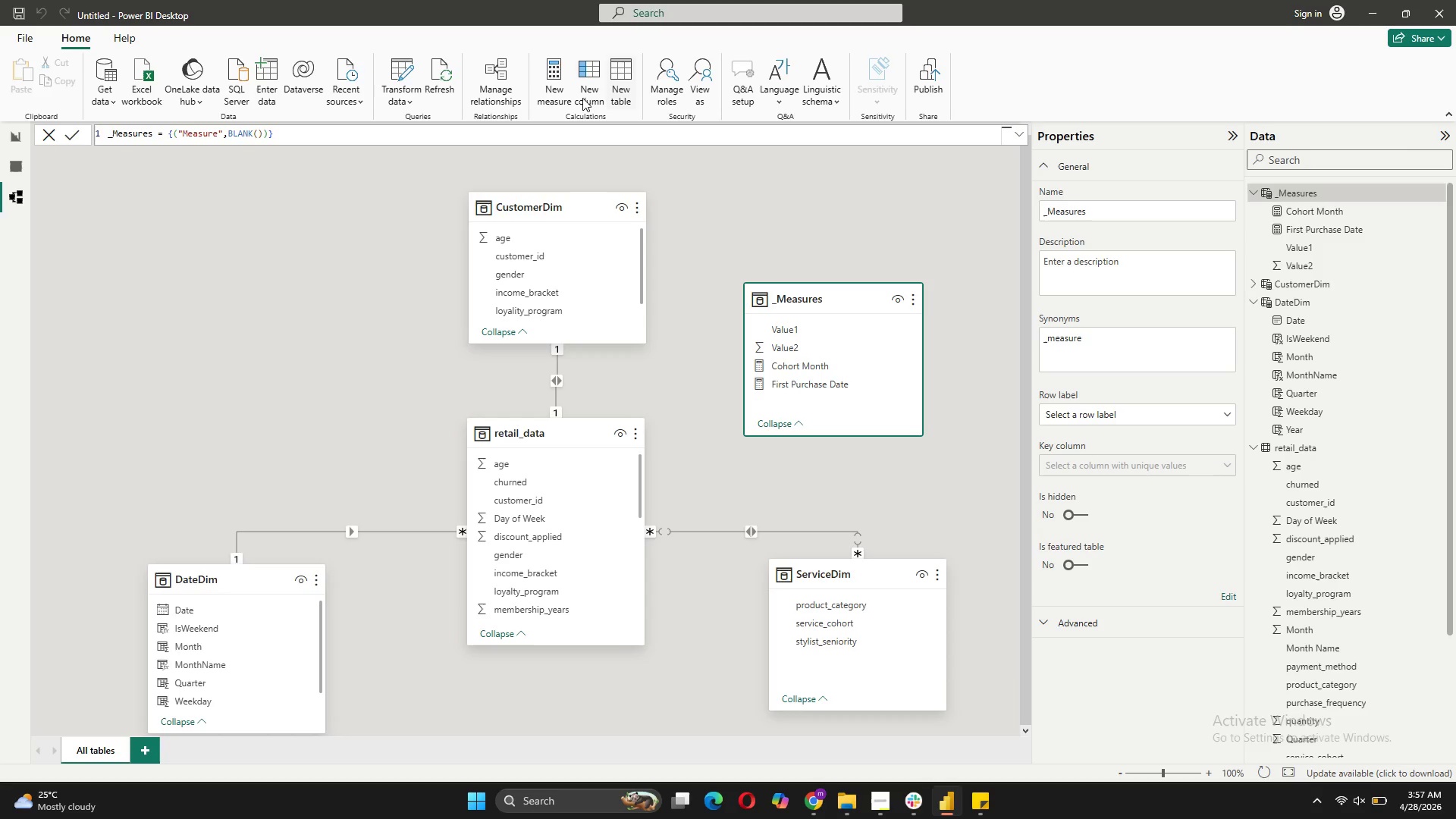 
left_click([551, 98])
 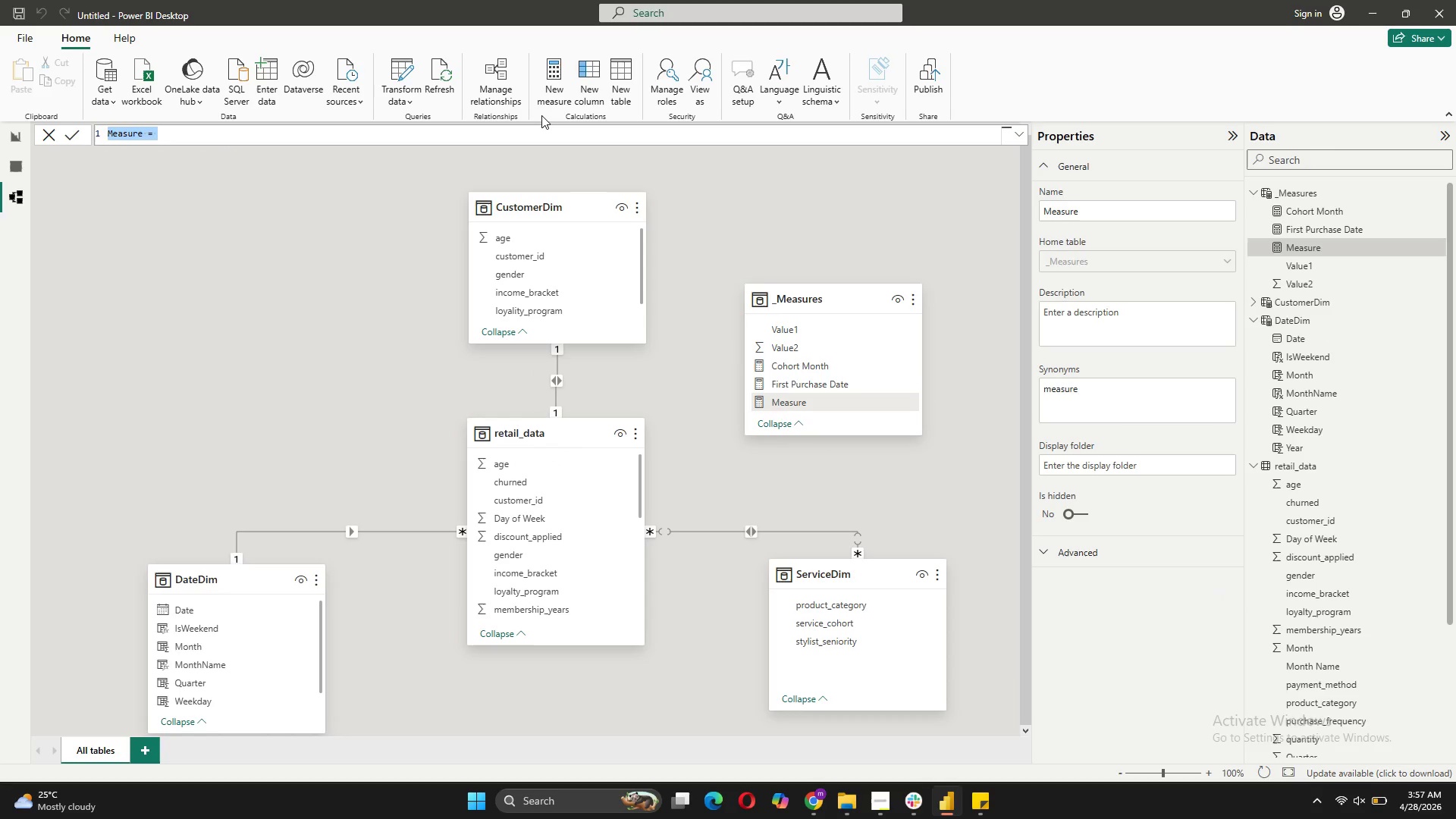 
type(Cohort Year = )
 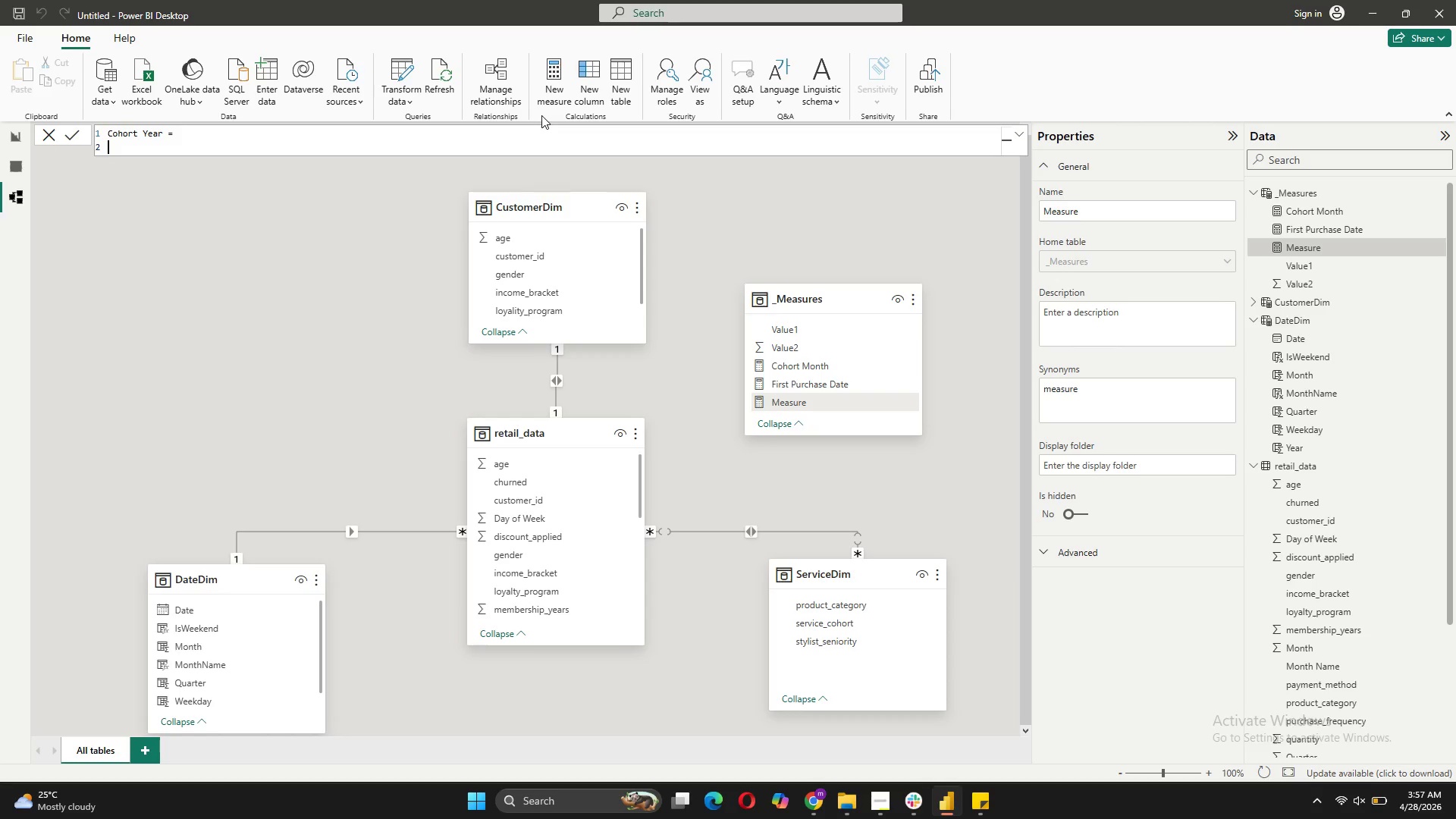 
key(Shift+Enter)
 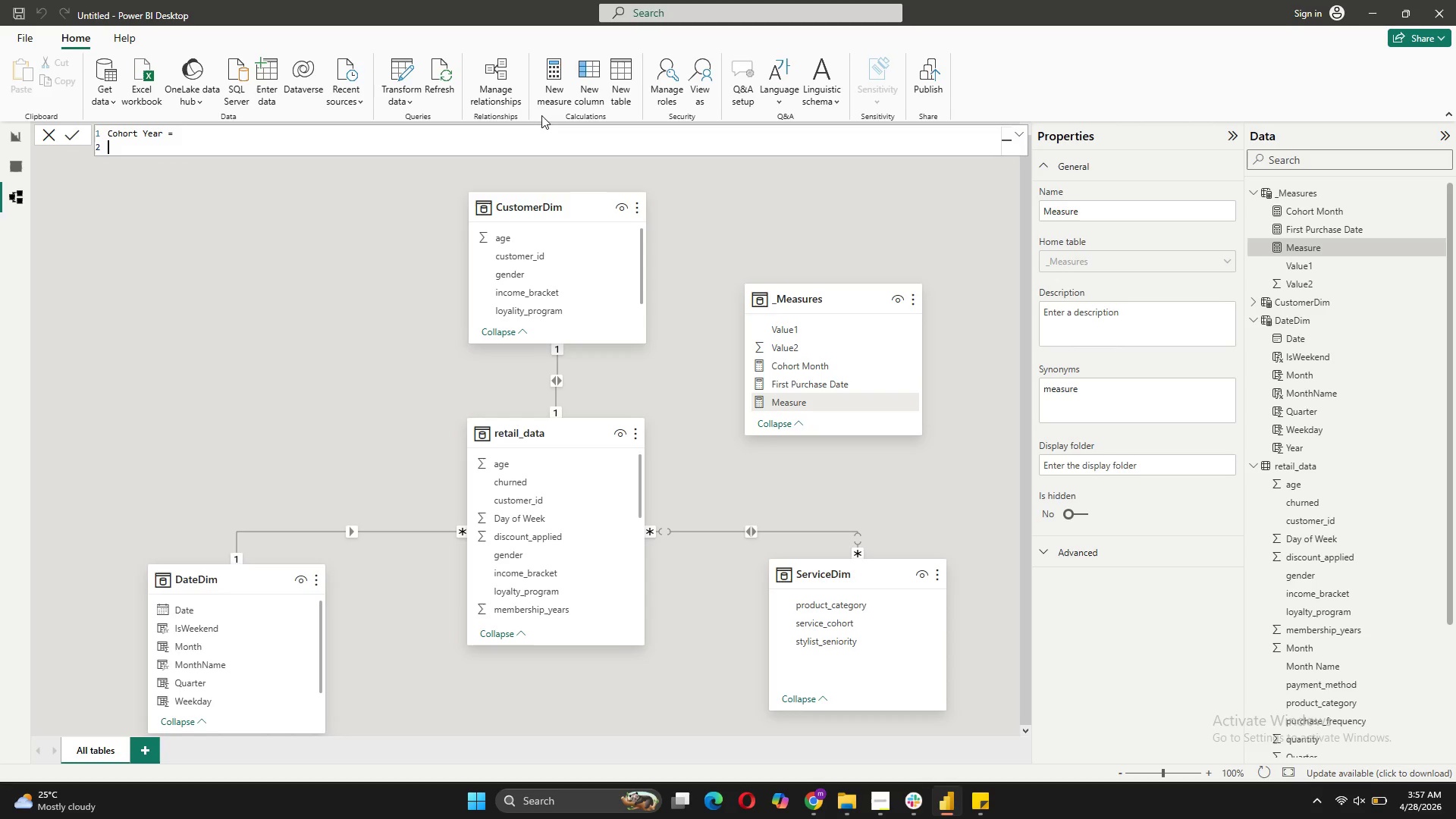 
key(CapsLock)
 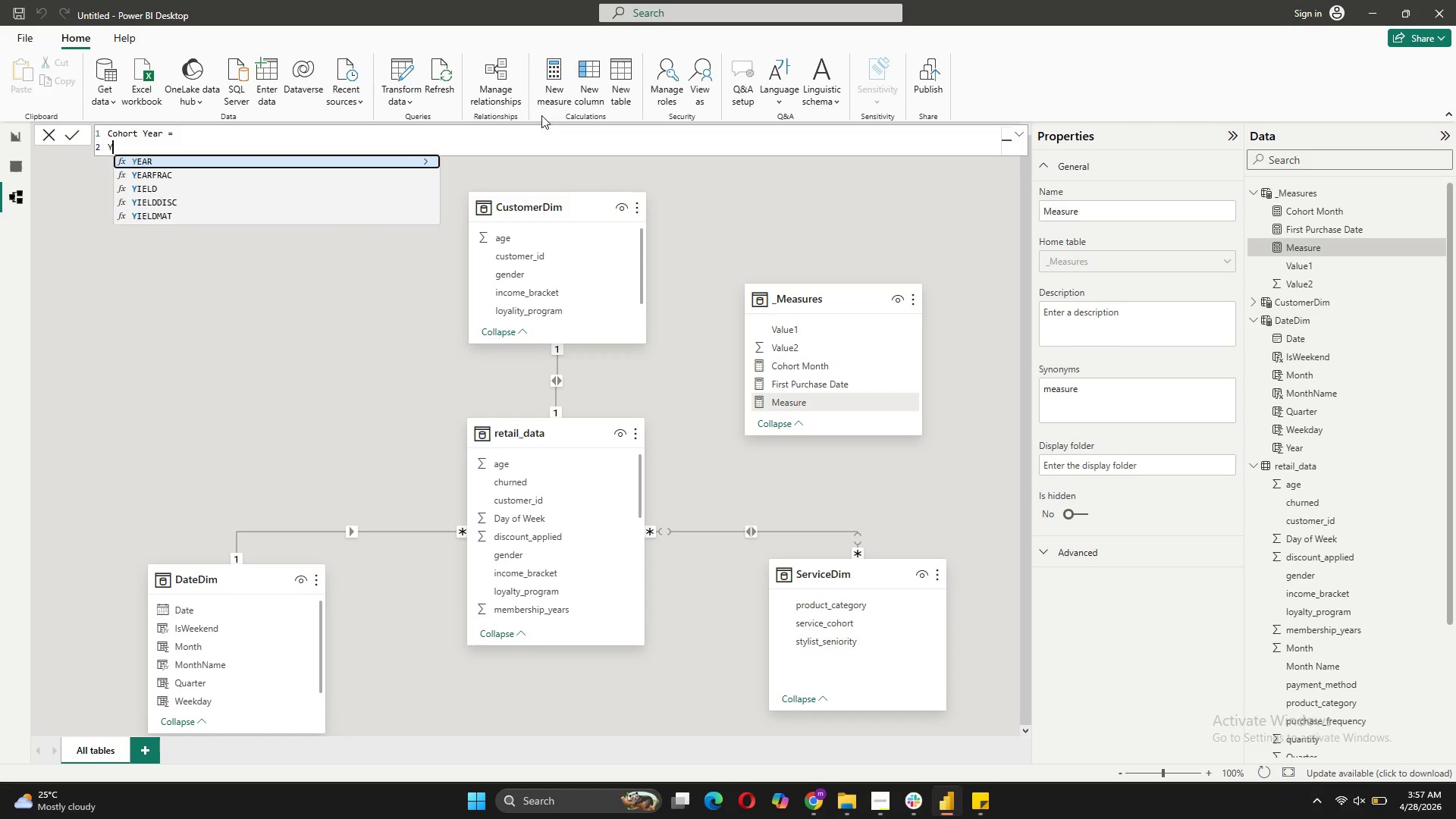 
key(Y)
 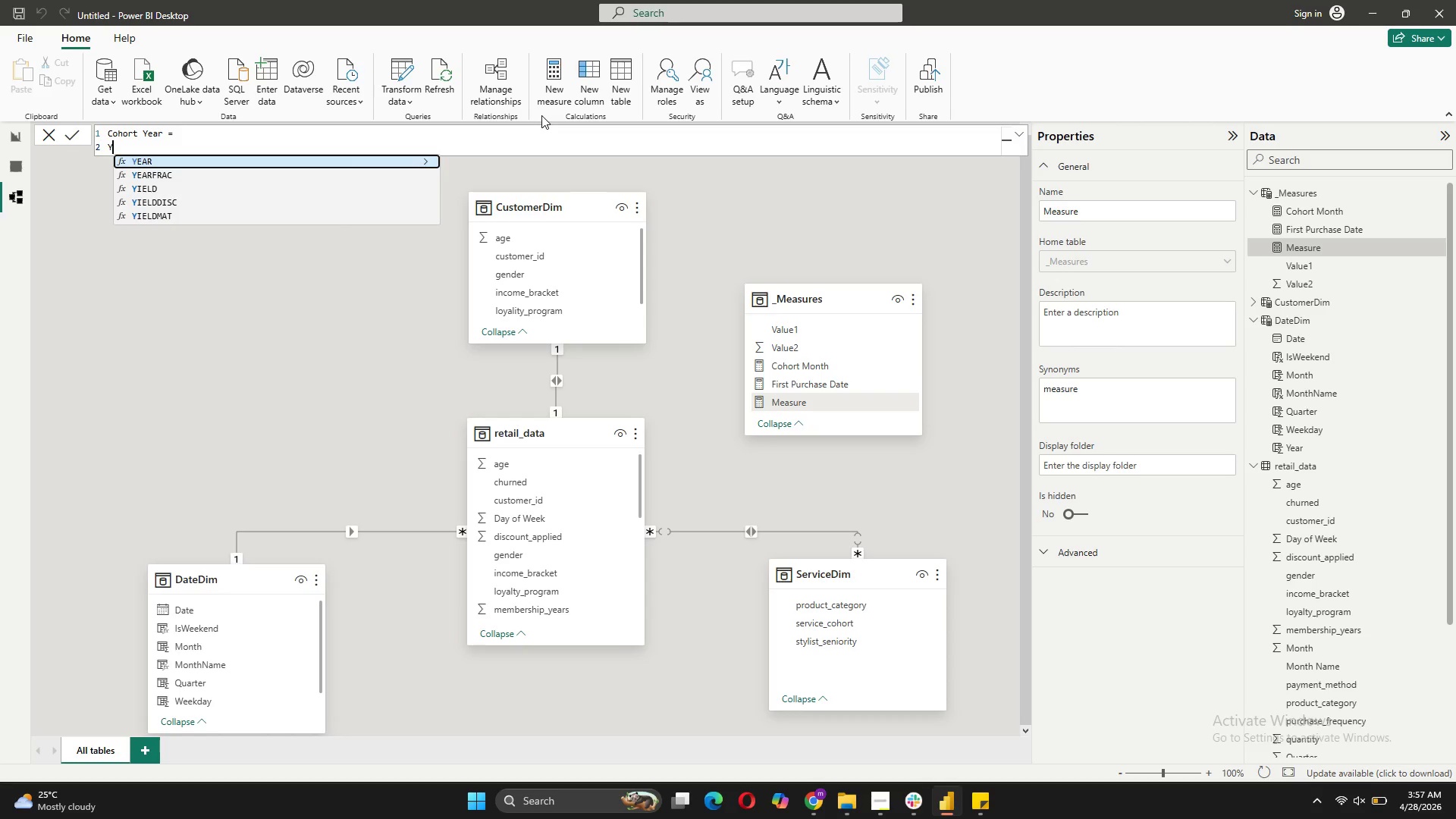 
key(CapsLock)
 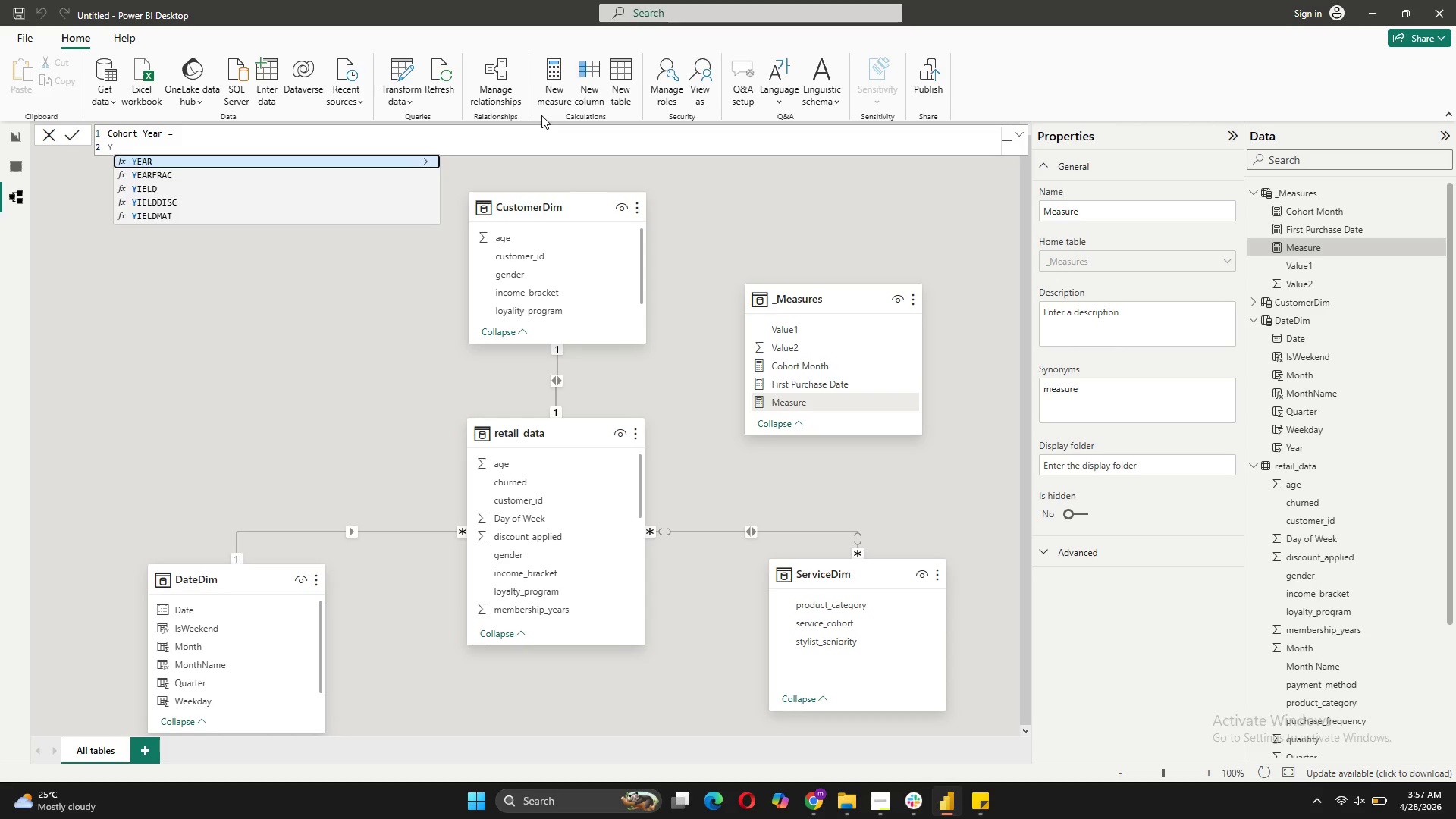 
key(Tab)
 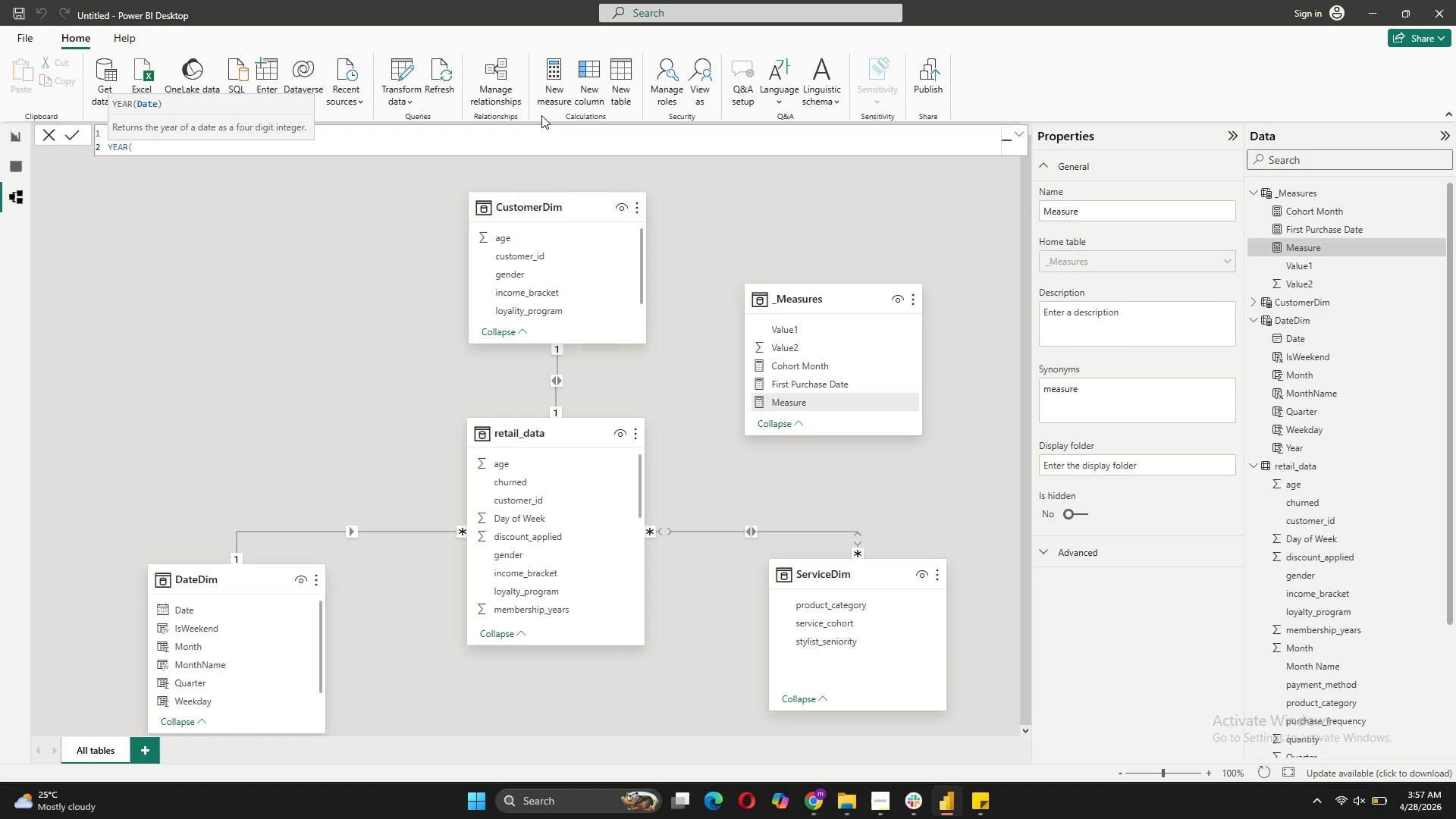 
key(BracketLeft)
 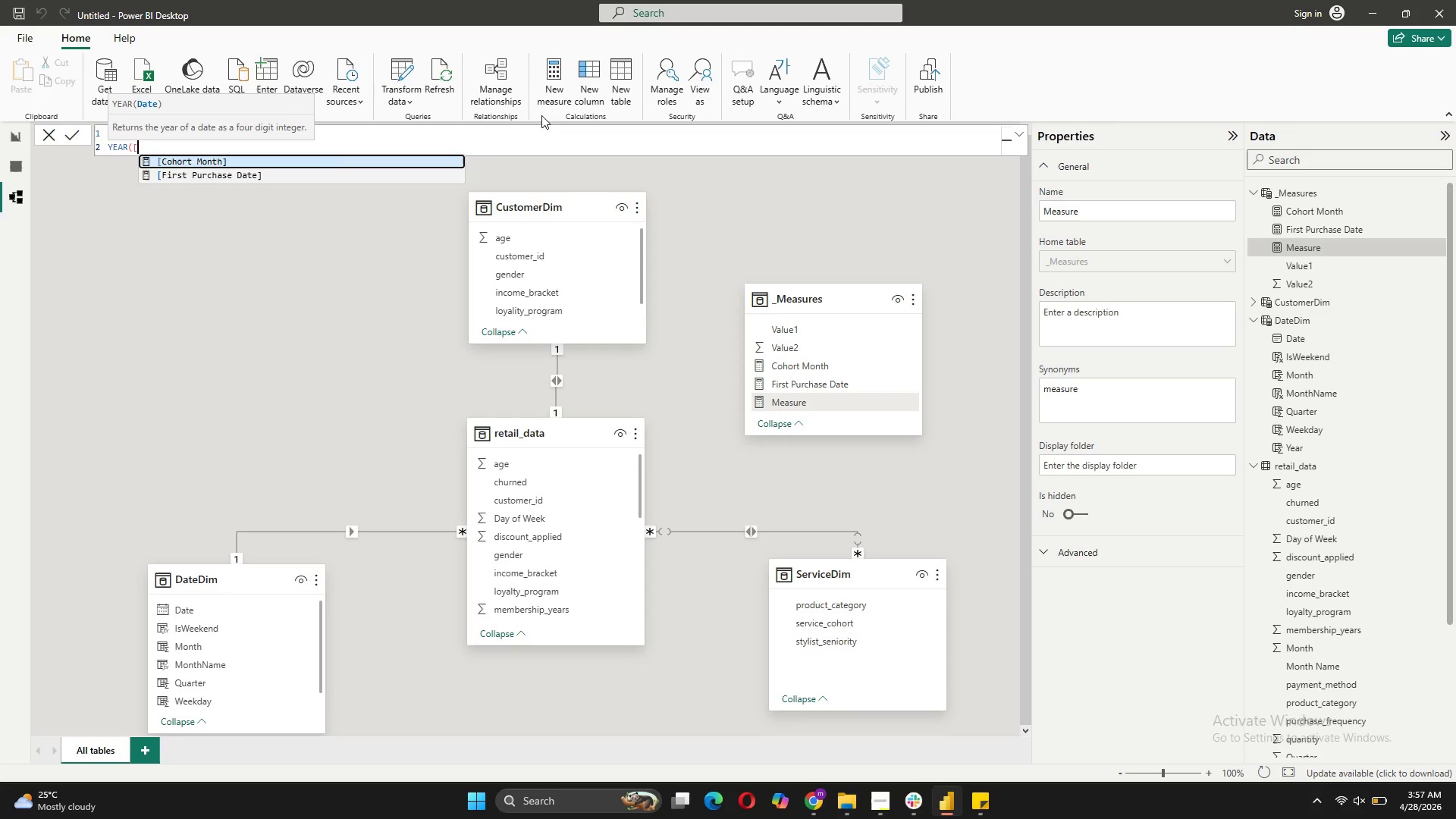 
wait(5.33)
 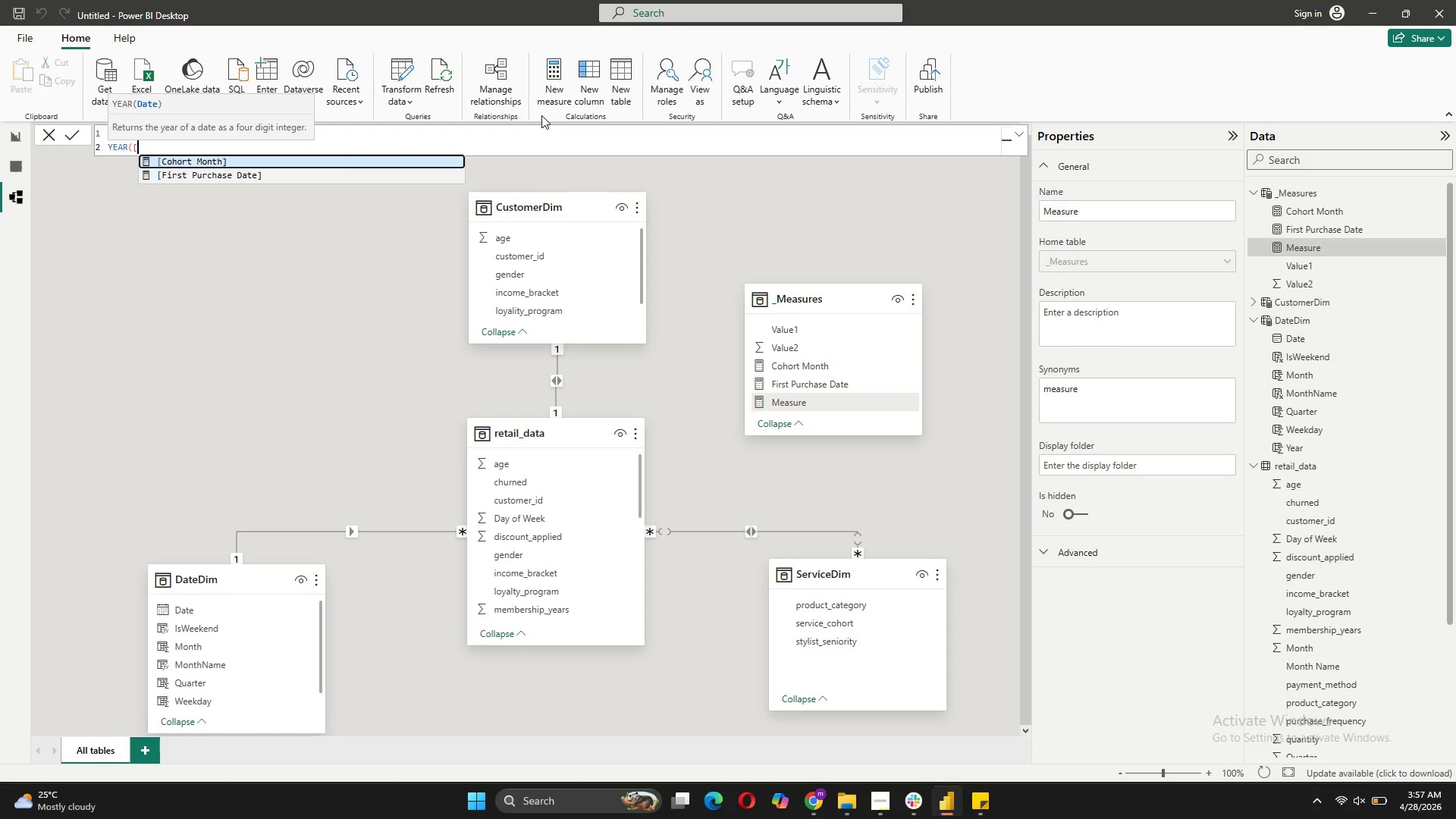 
left_click([265, 177])
 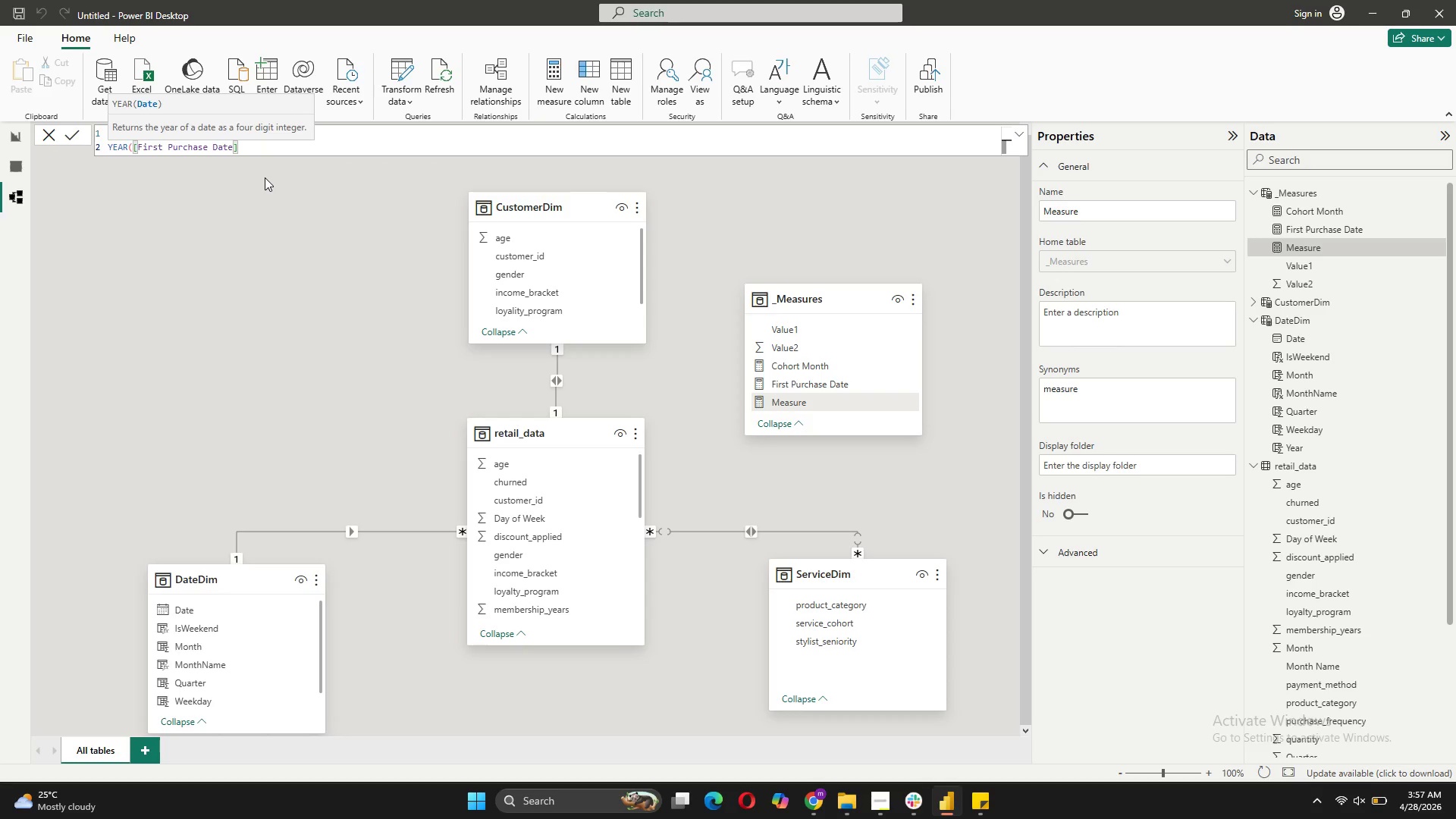 
key(Shift+0)
 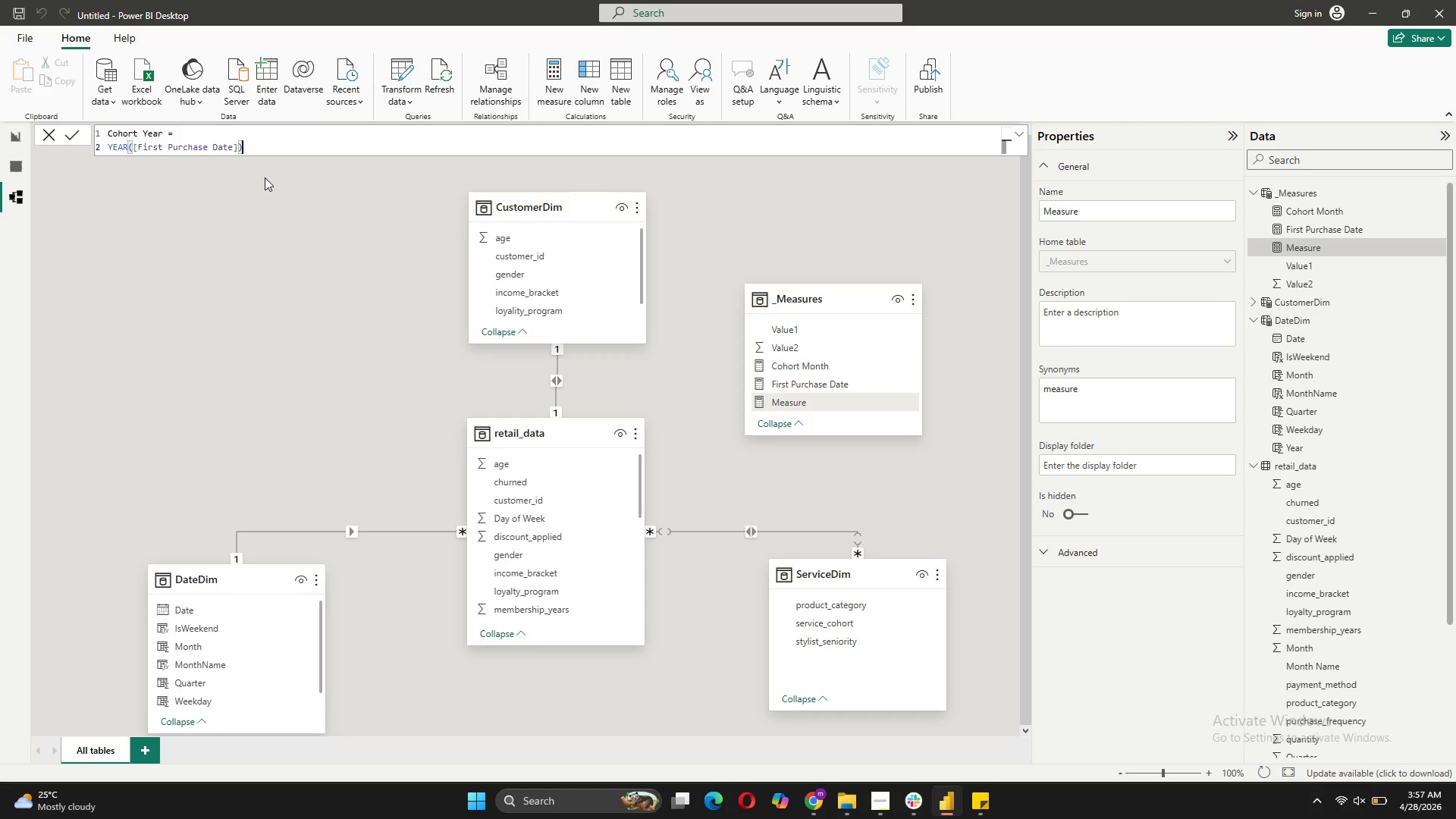 
key(Tab)
 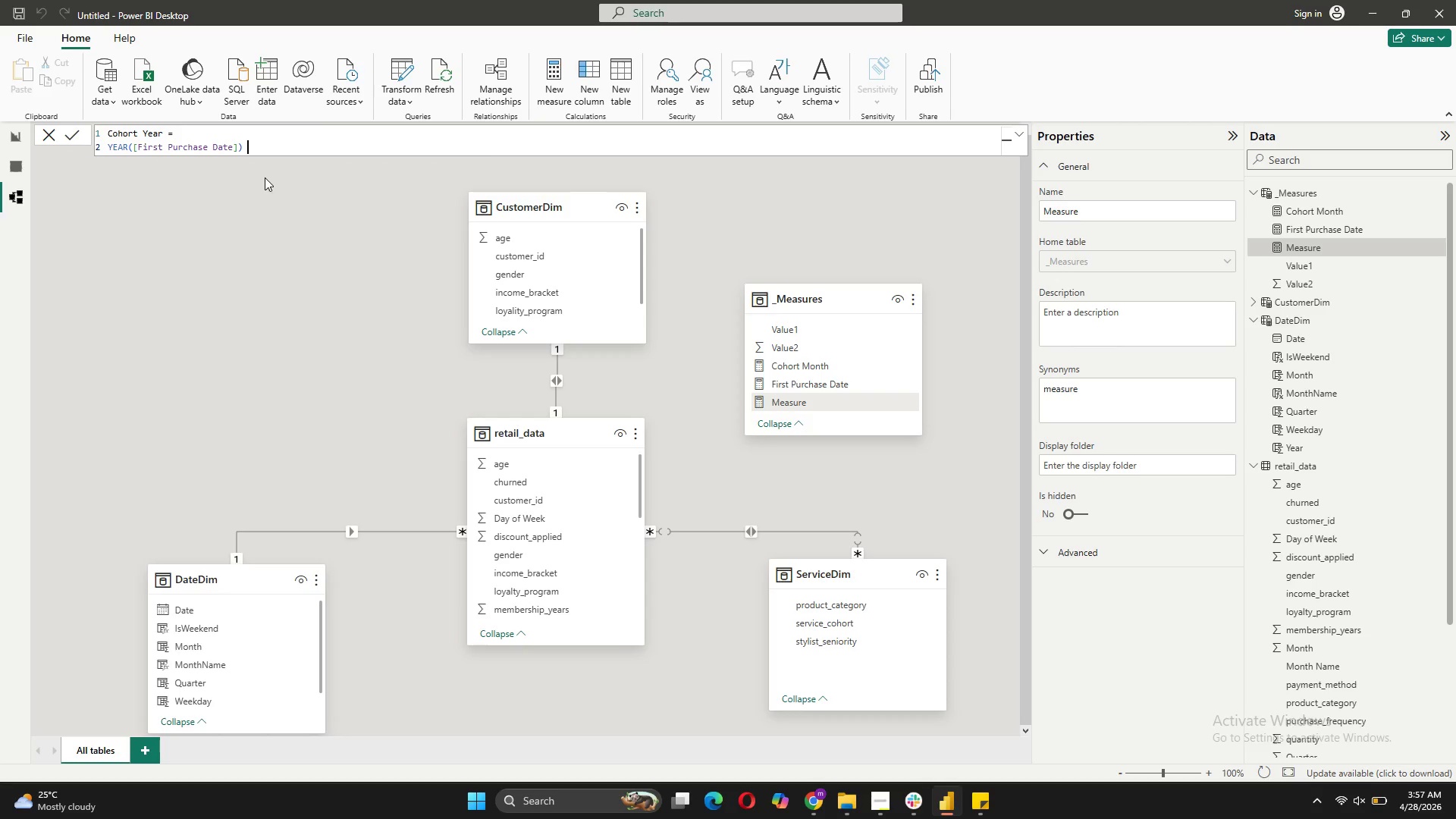 
left_click([77, 139])
 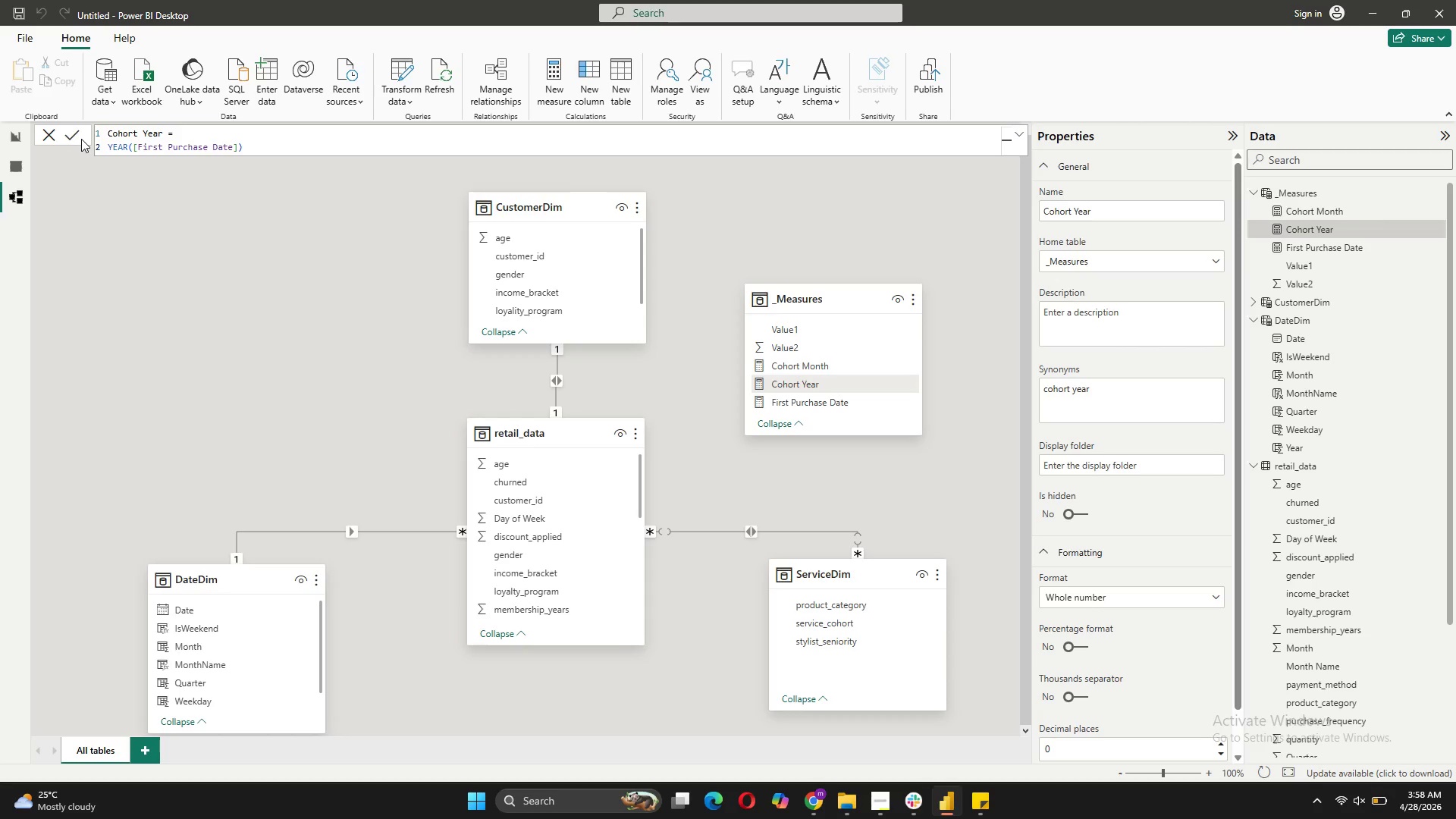 
wait(13.16)
 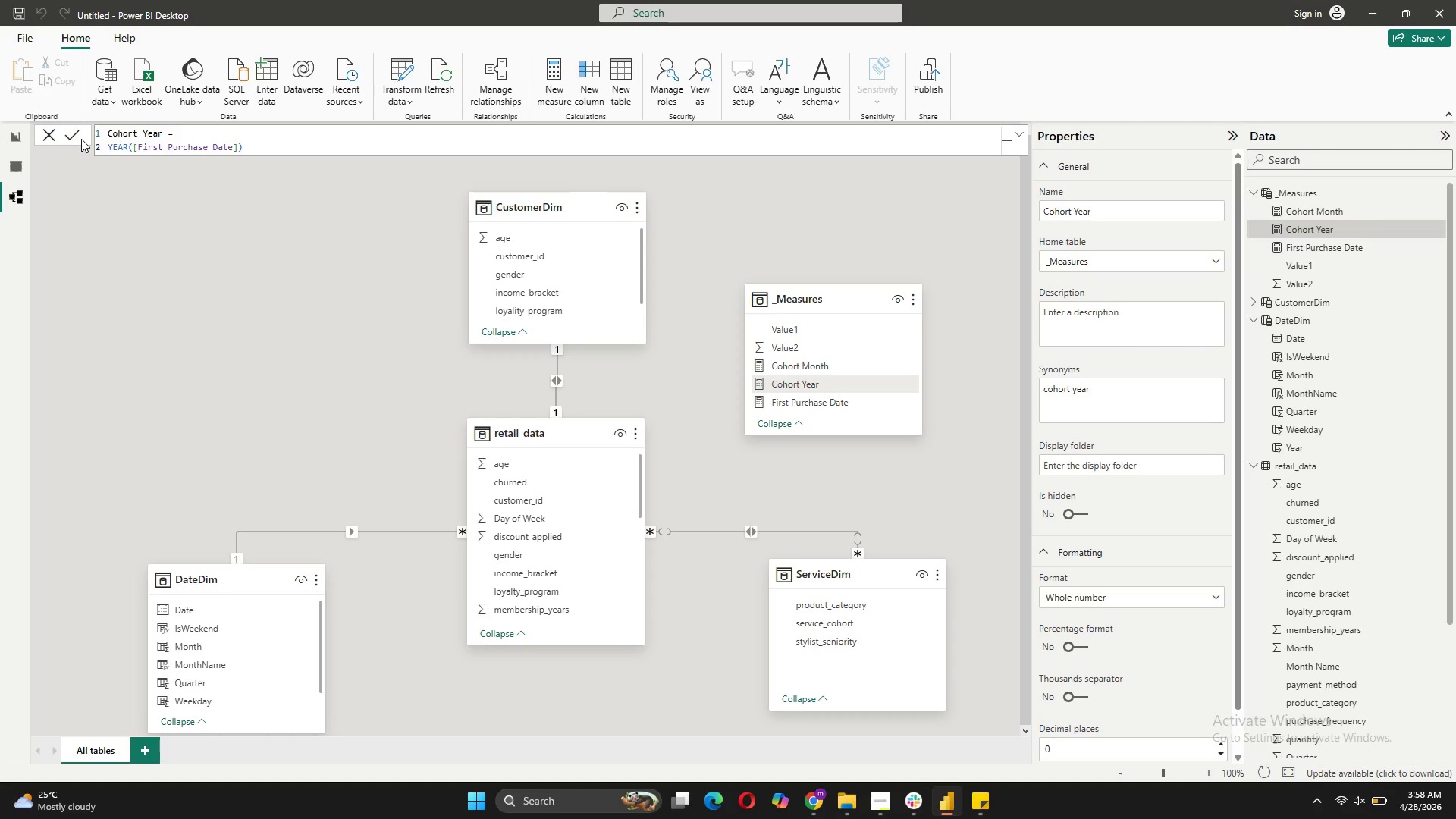 
left_click([297, 139])
 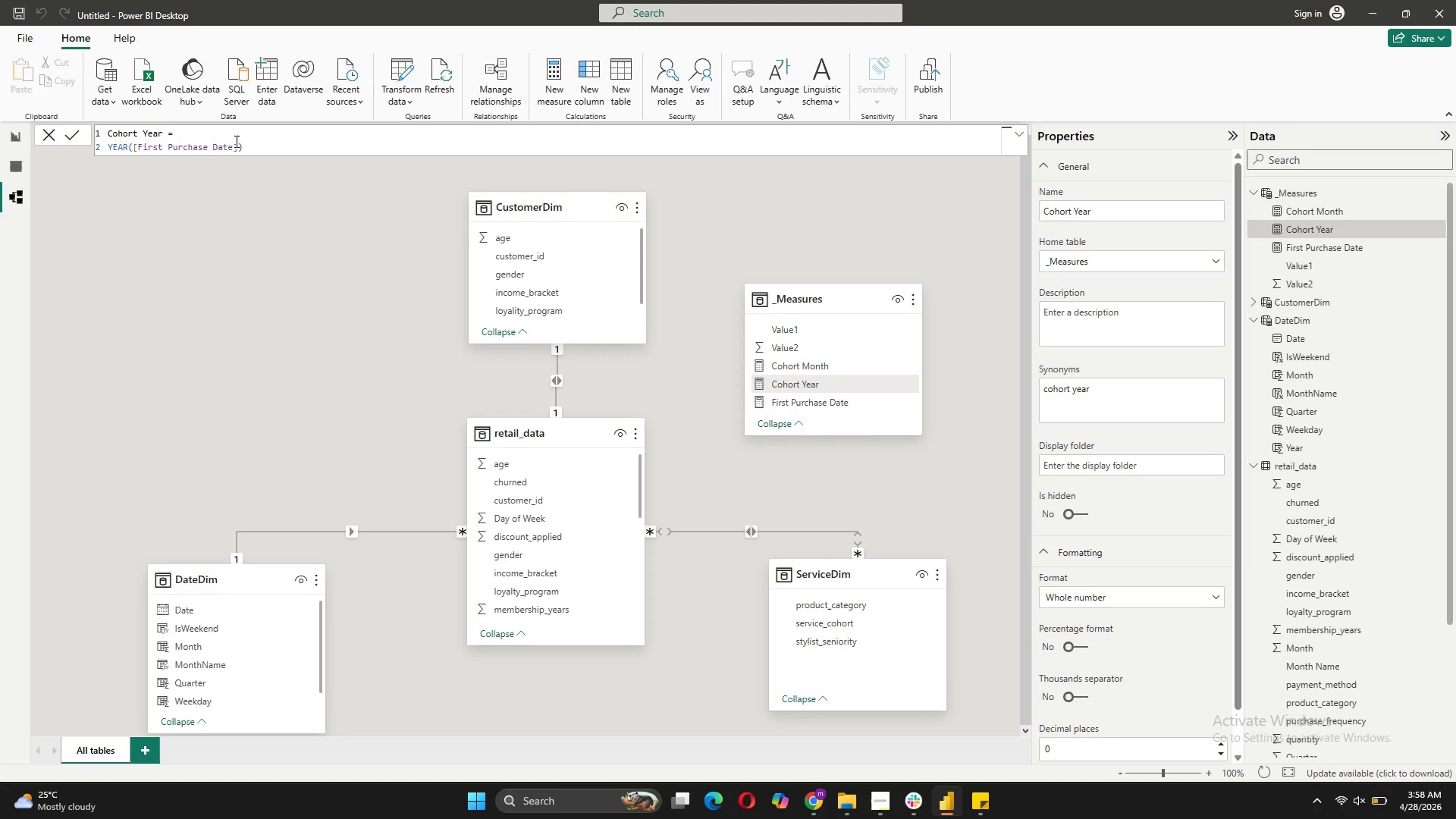 
left_click([546, 96])
 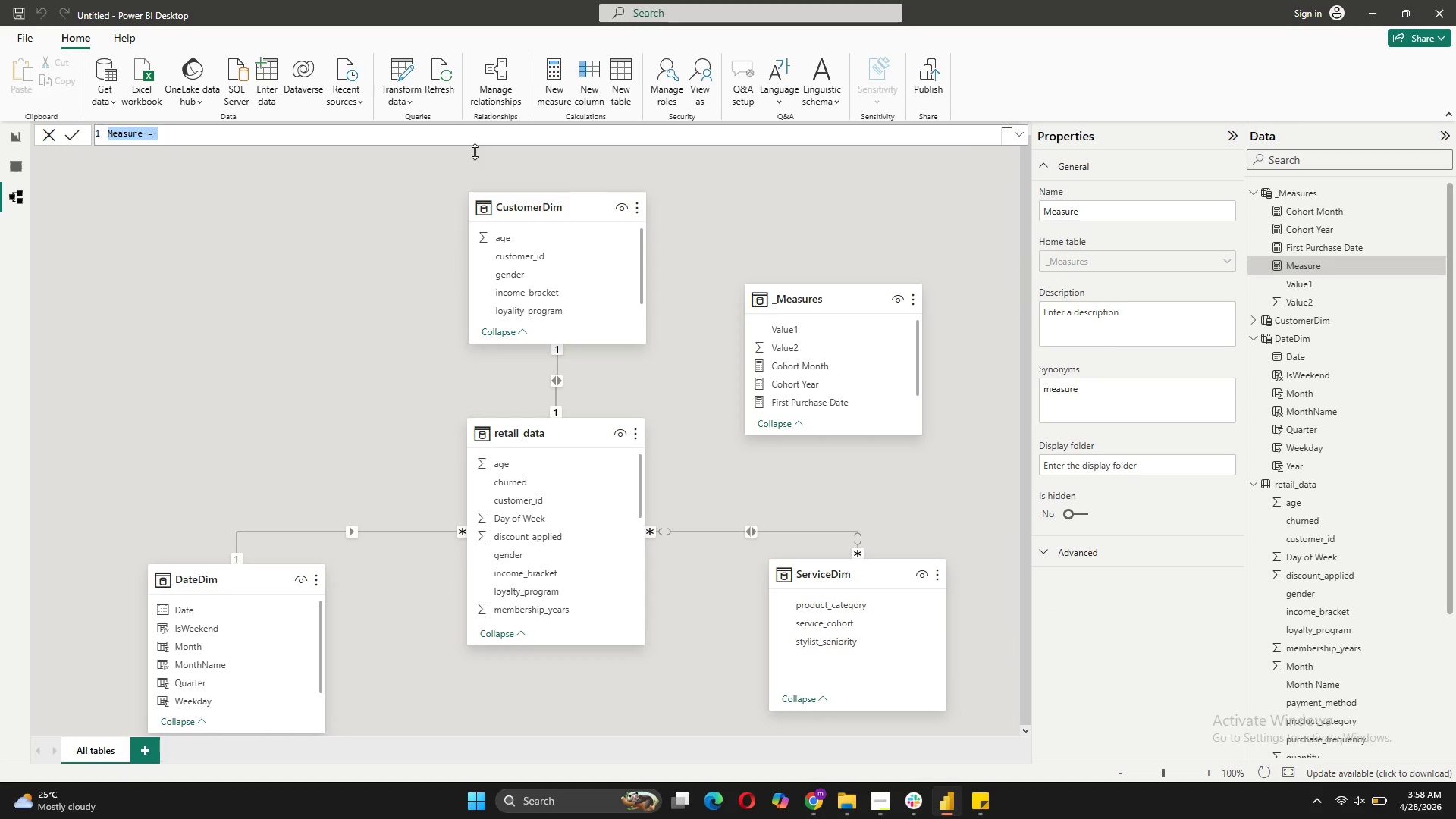 
wait(5.77)
 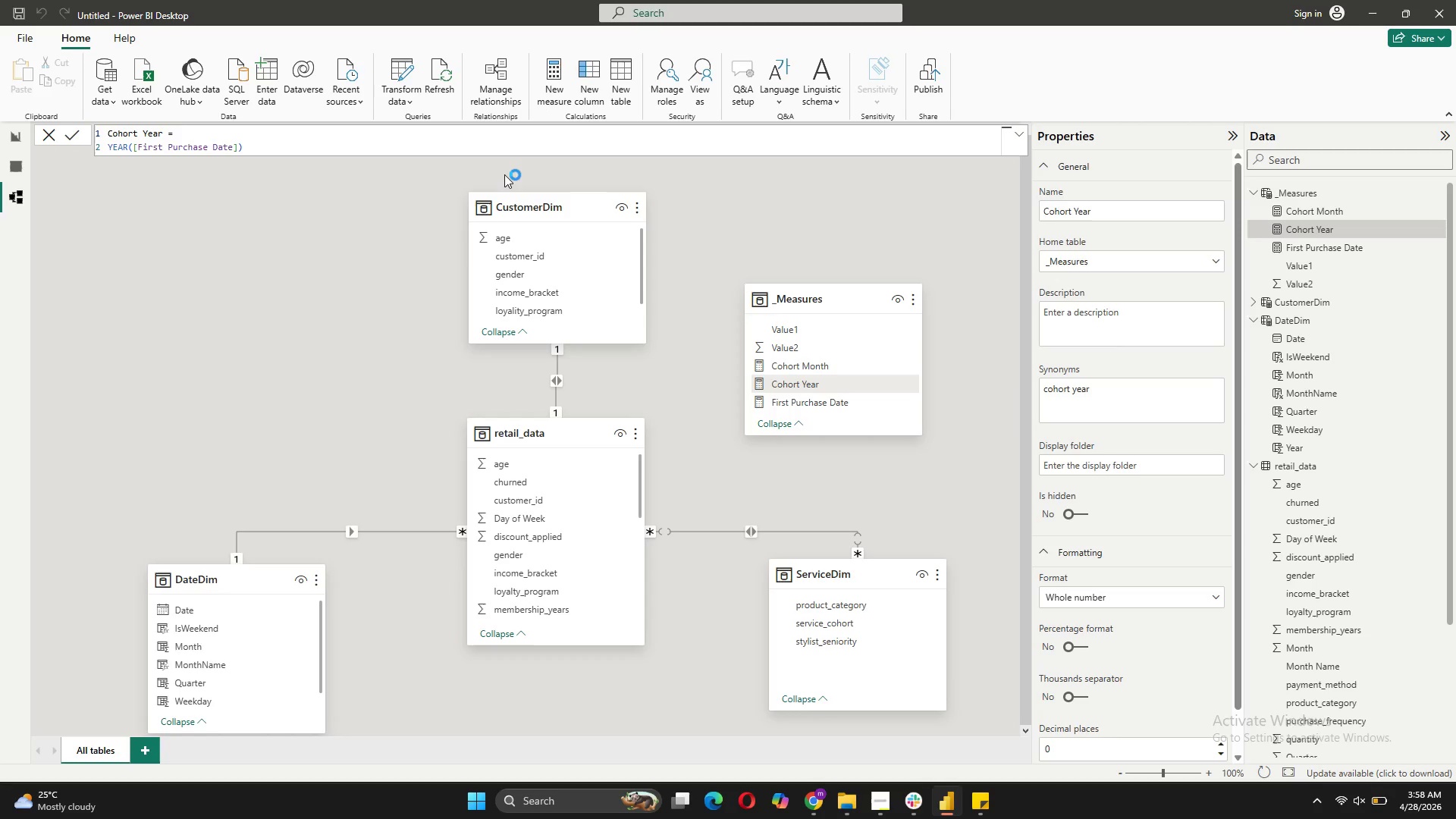 
type(Months Since Fit)
key(Backspace)
type(rst = )
 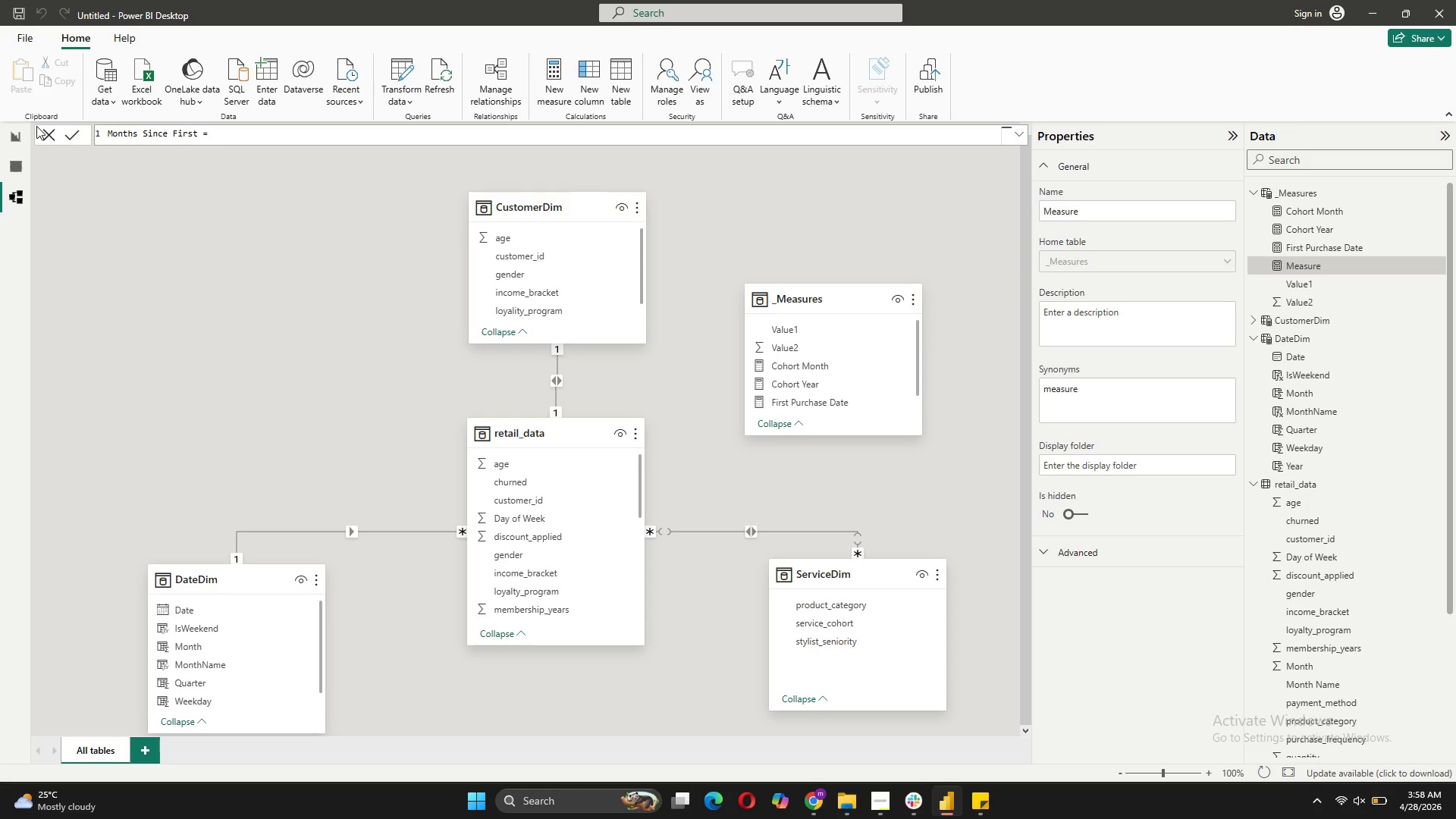 
key(Shift+Enter)
 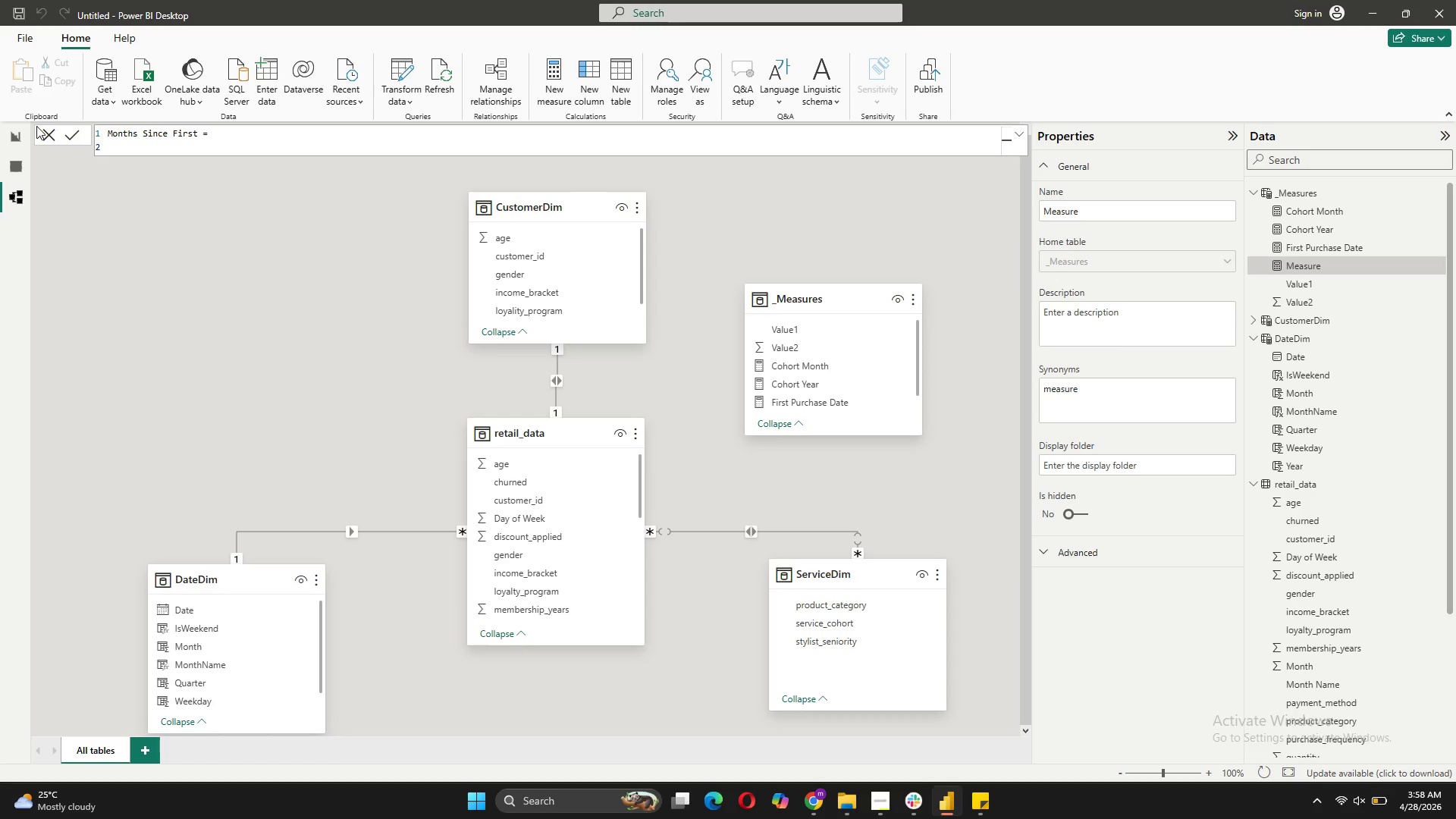 
type(DATED)
 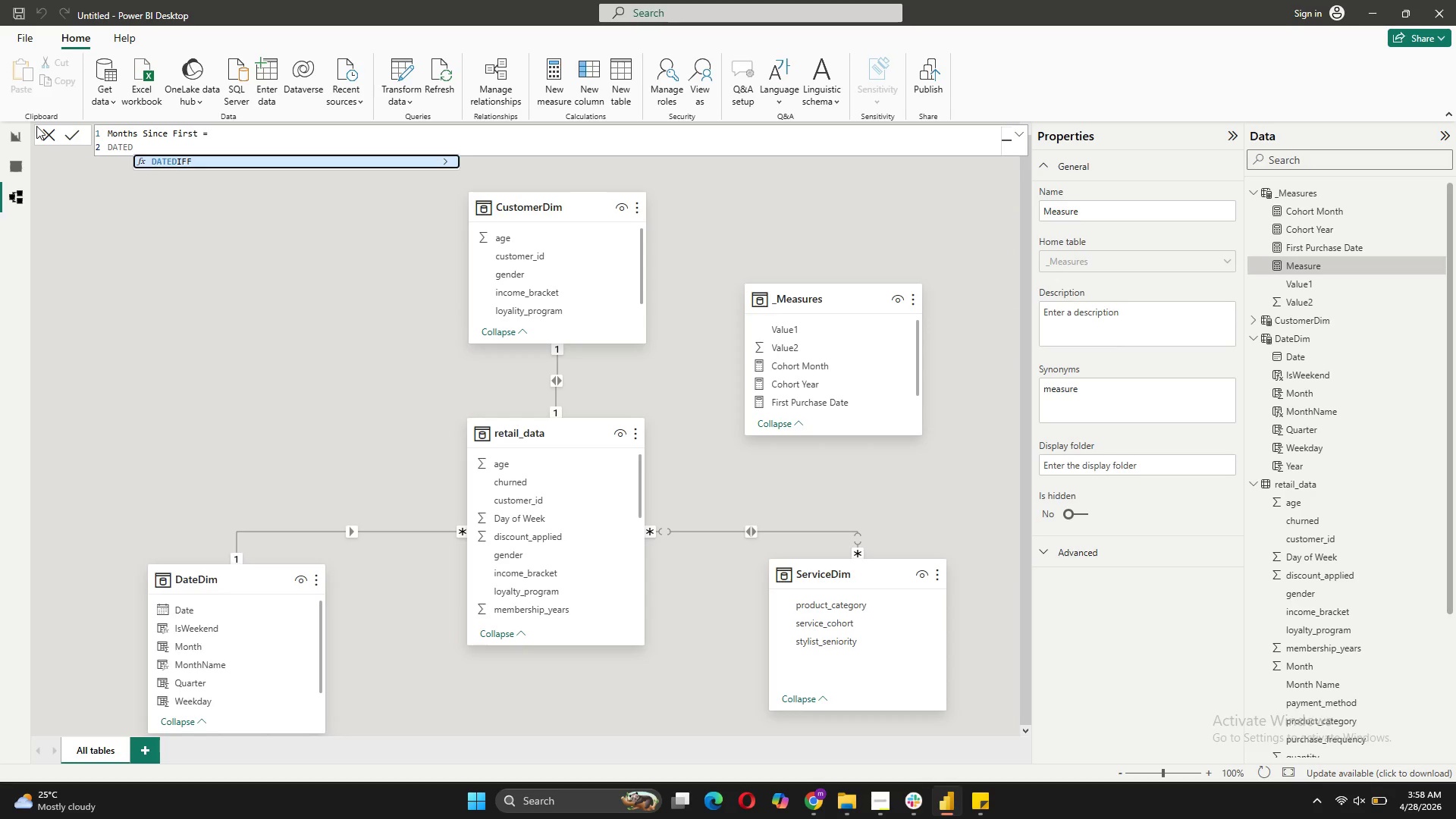 
key(Tab)
type(())
 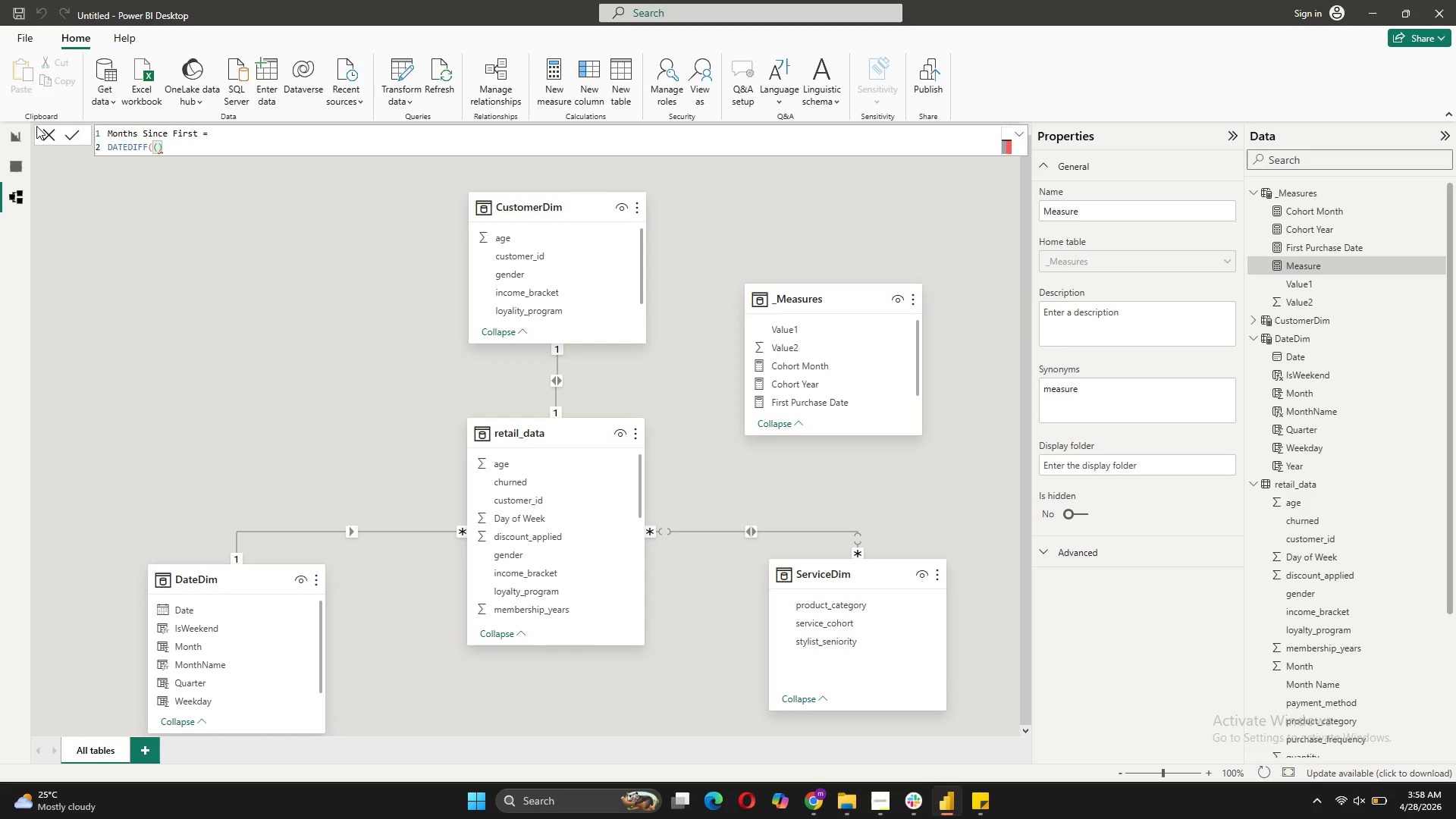 
key(ArrowLeft)
 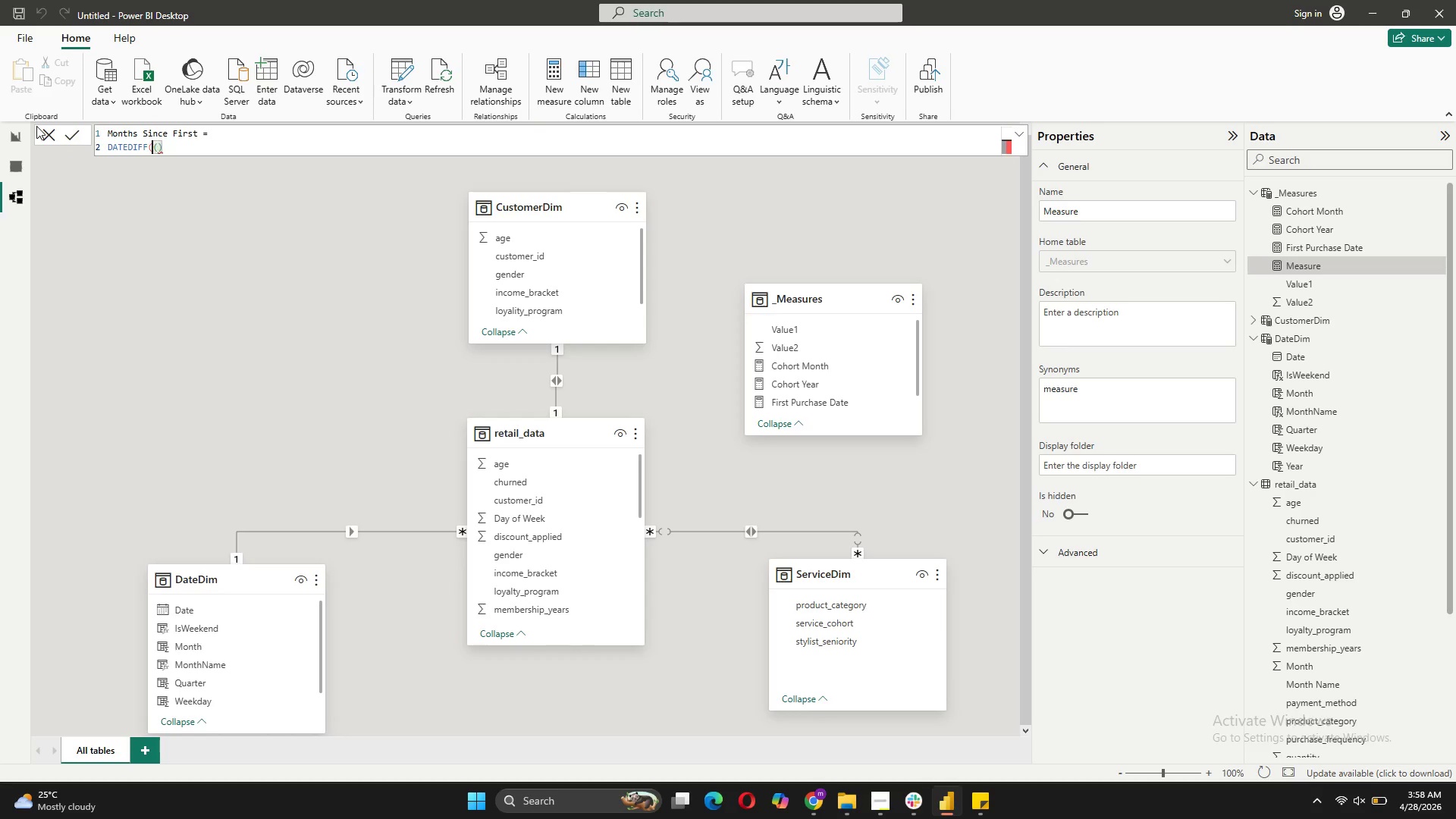 
key(ArrowLeft)
 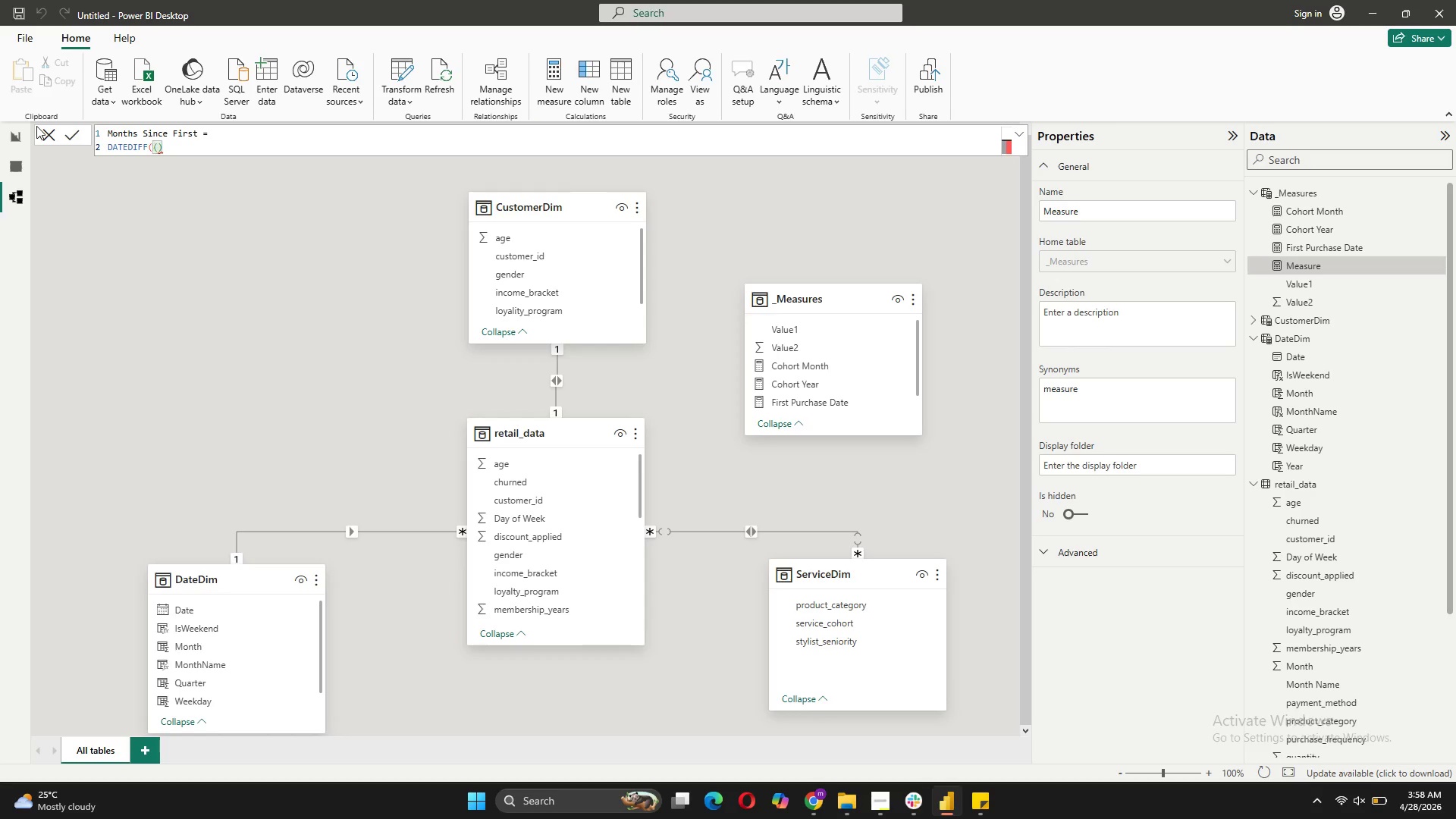 
key(Backspace)
 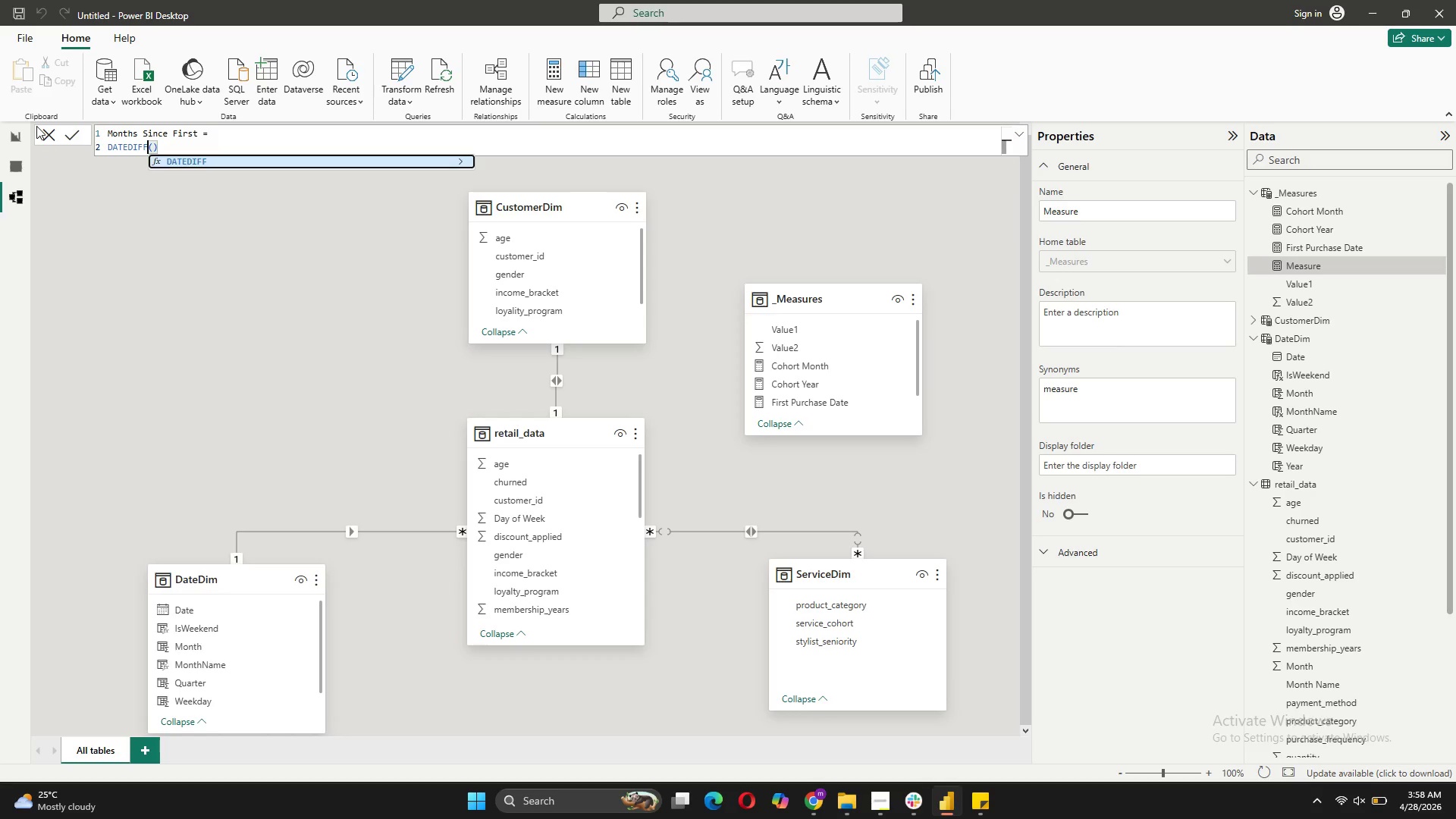 
key(ArrowRight)
 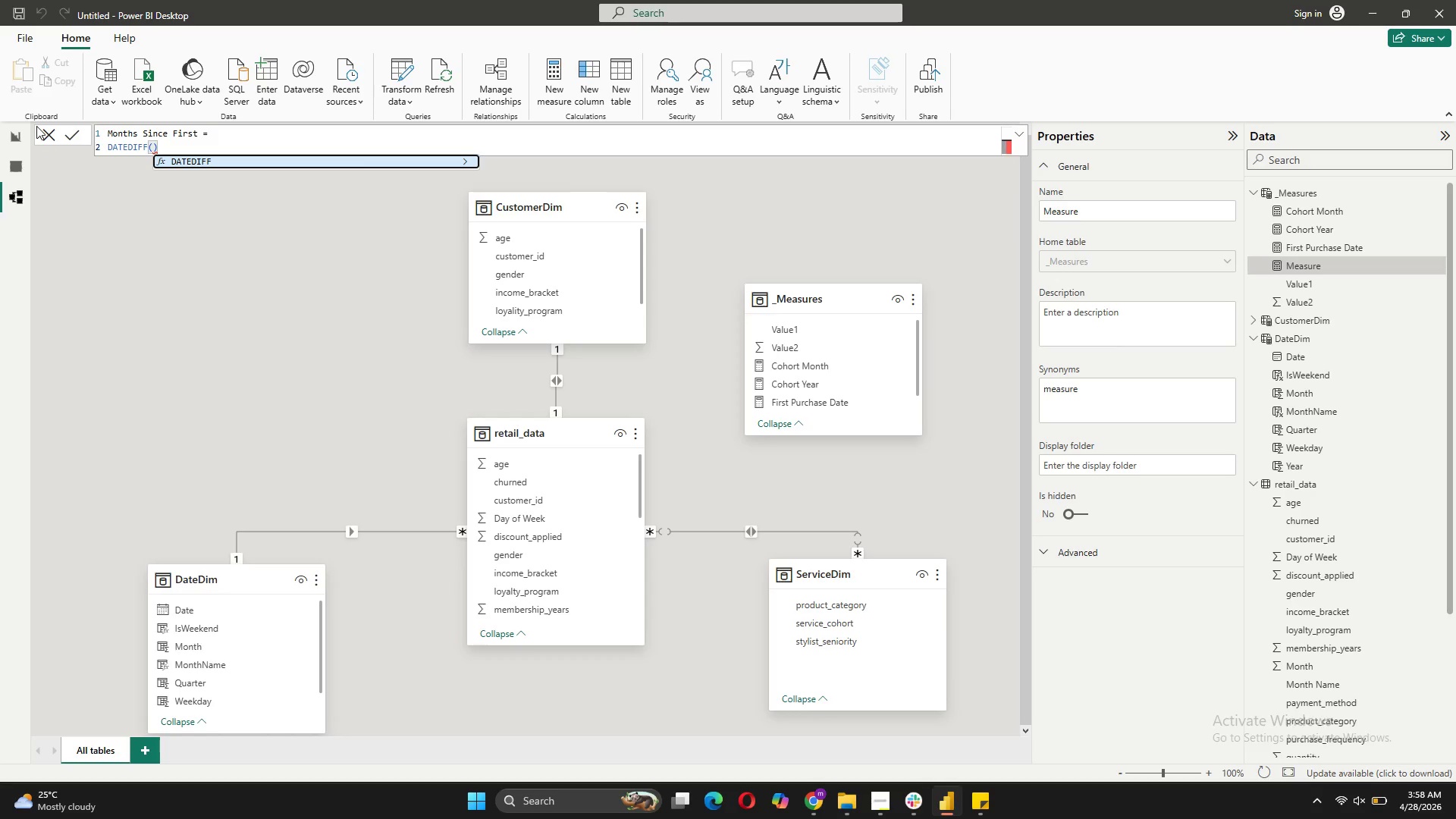 
key(Shift+Enter)
 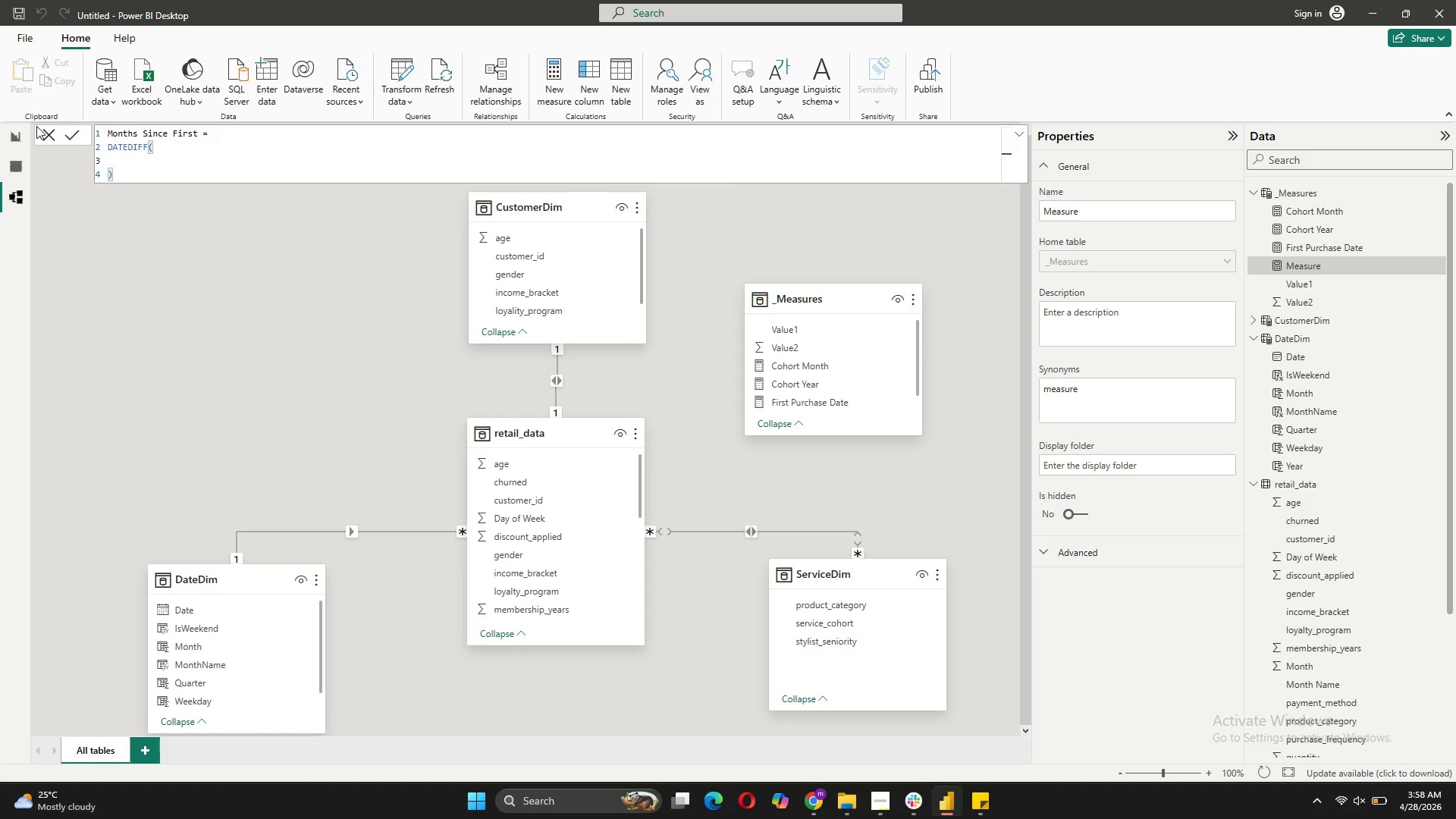 
wait(6.3)
 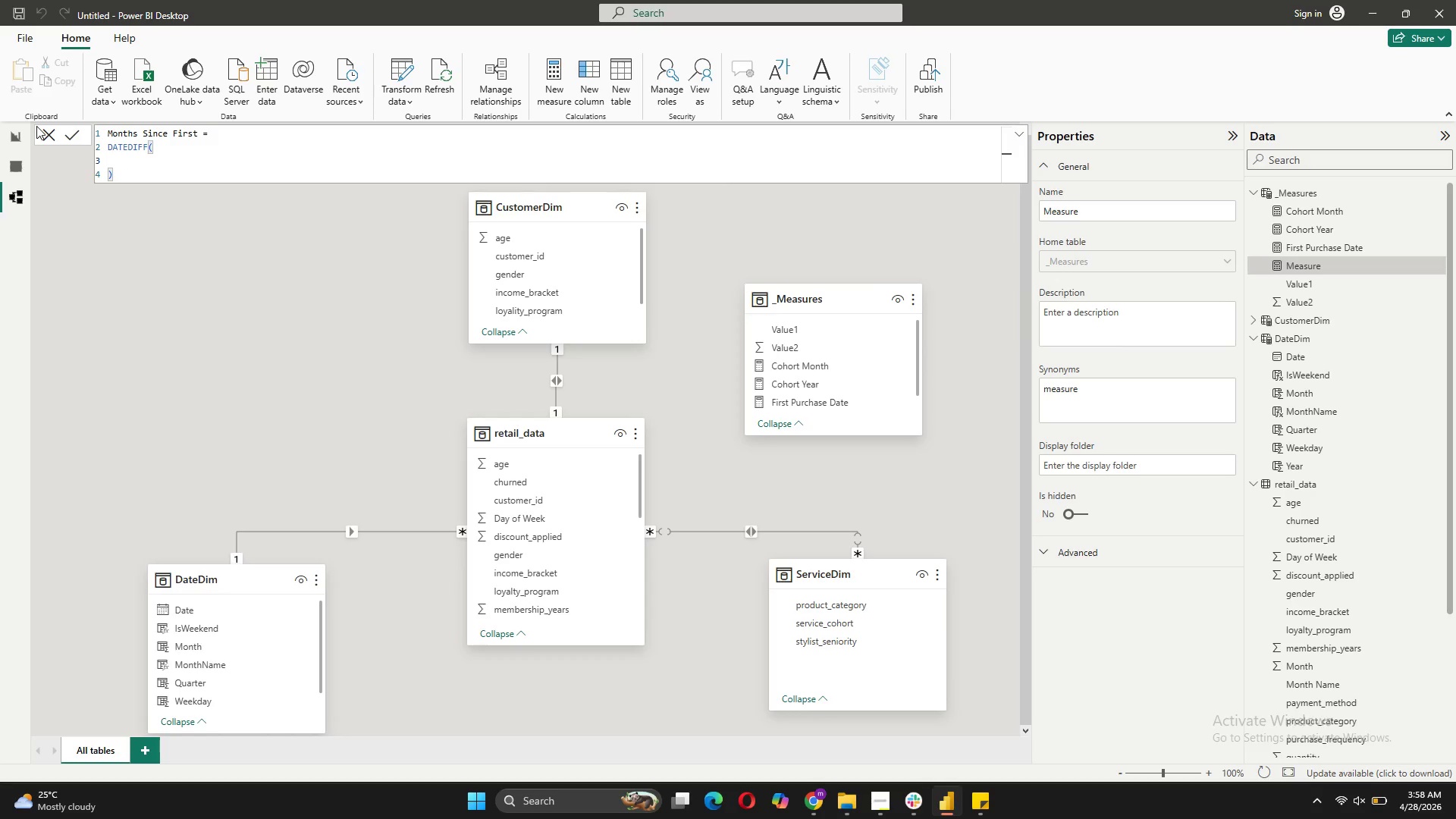 
key(BracketLeft)
 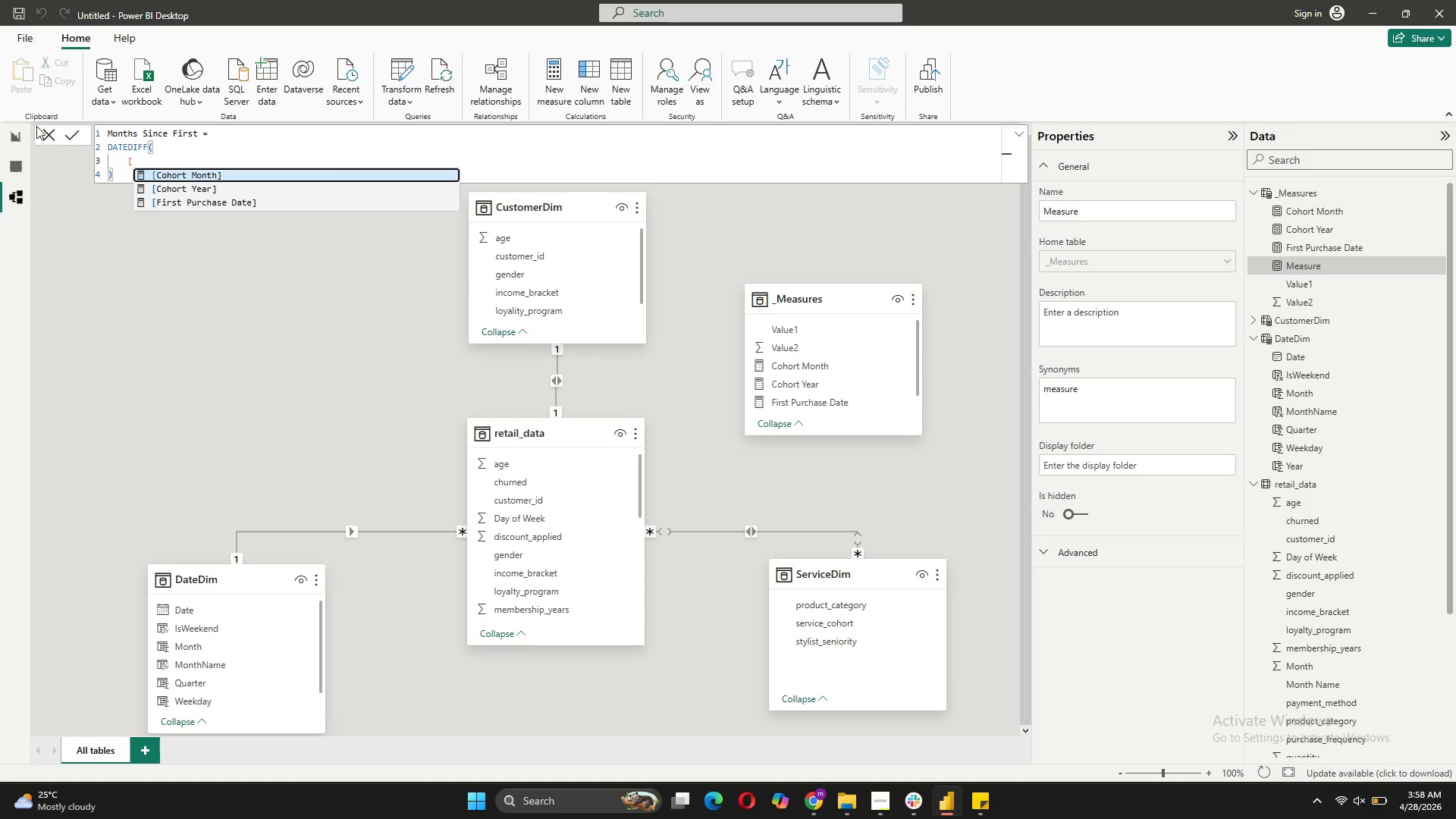 
key(ArrowDown)
 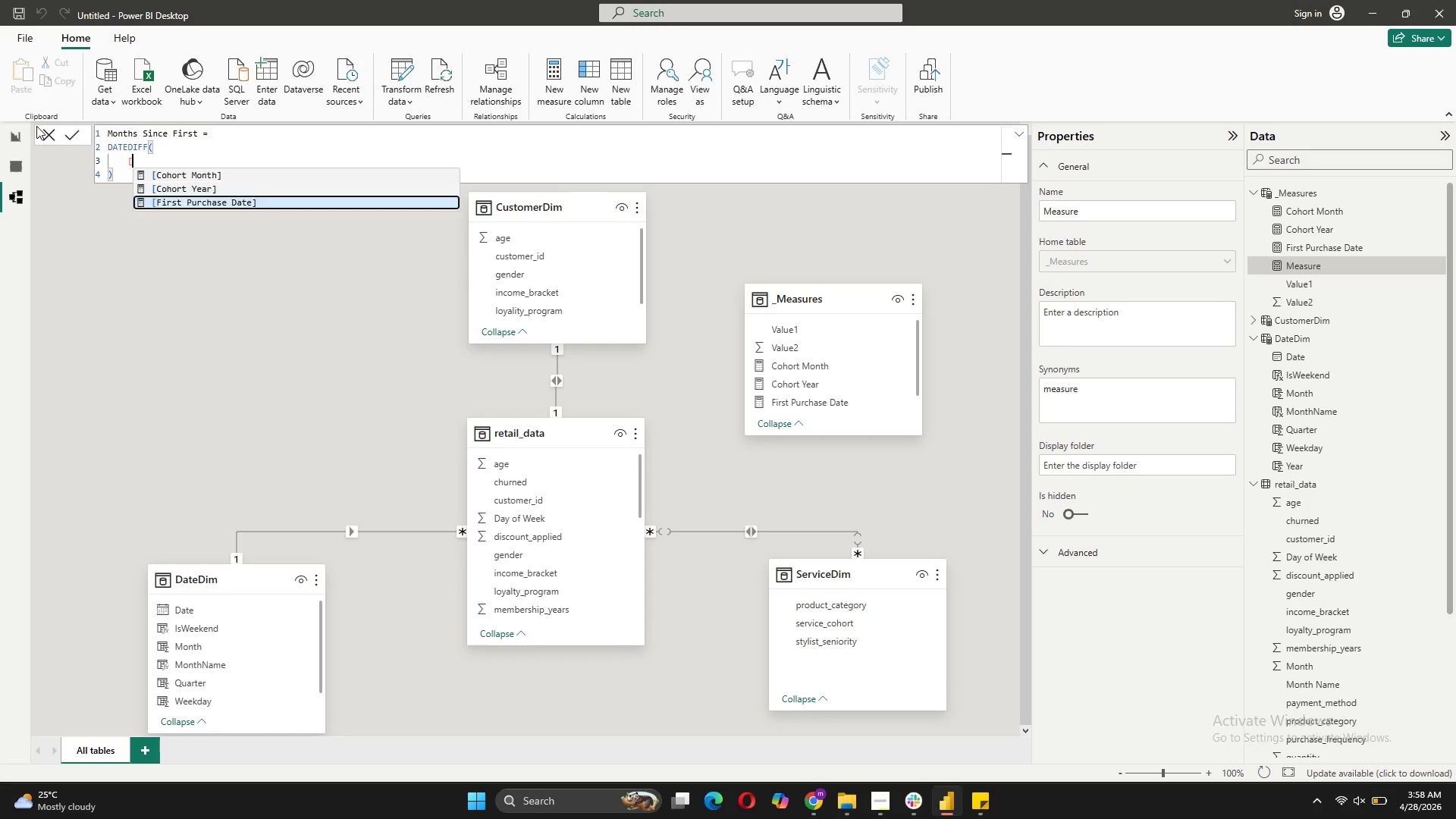 
key(ArrowDown)
 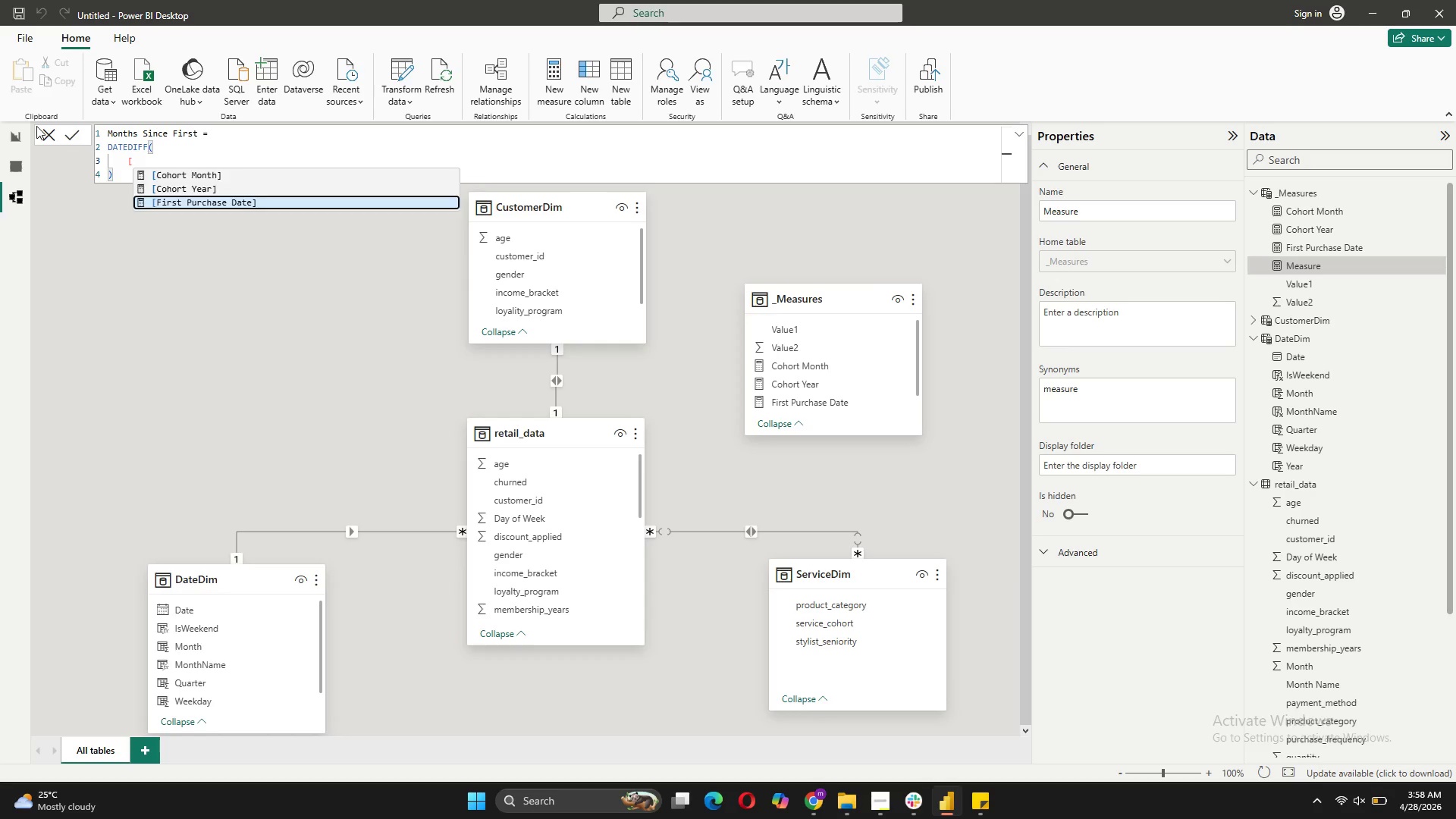 
key(Tab)
 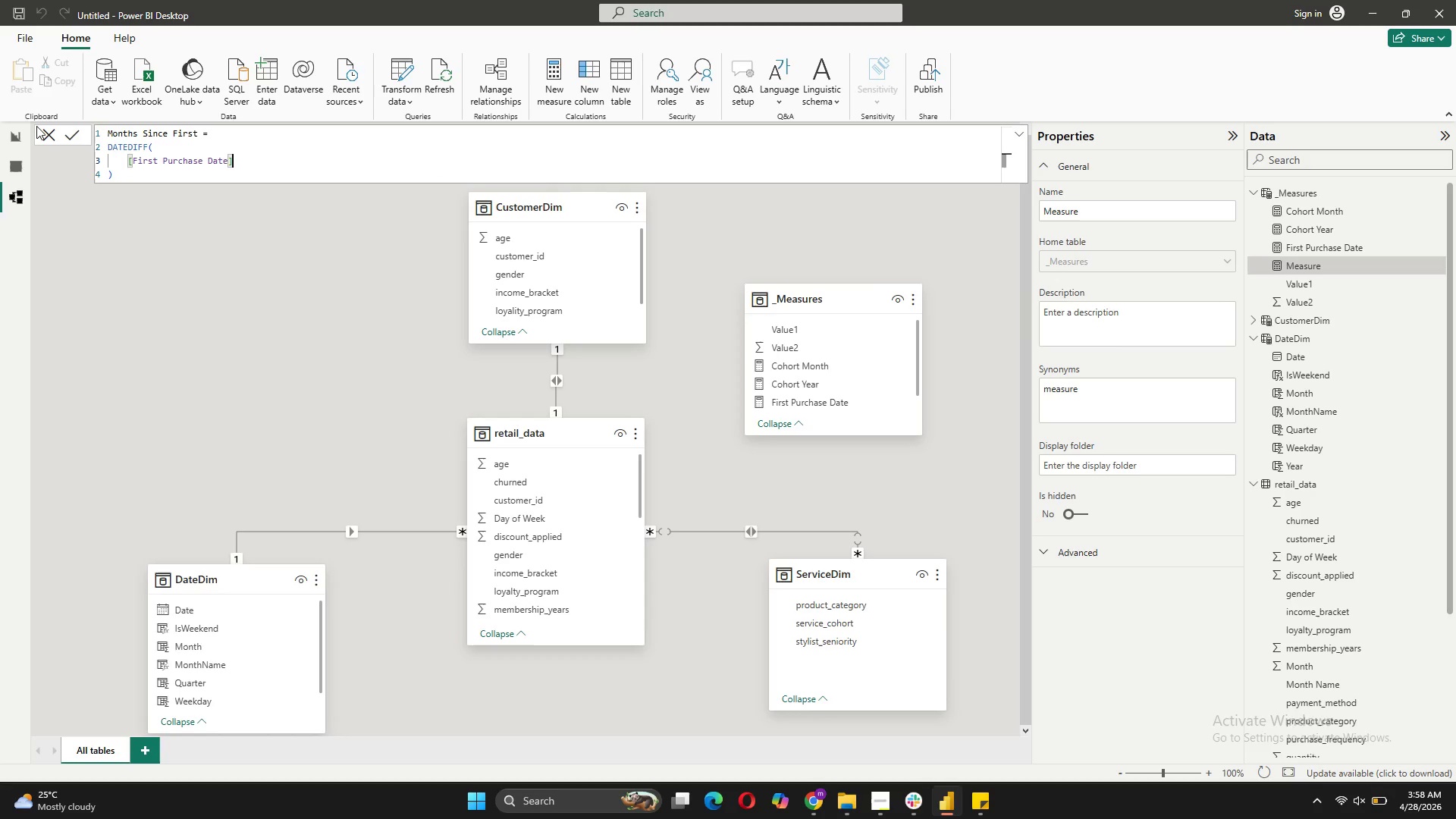 
key(Comma)
 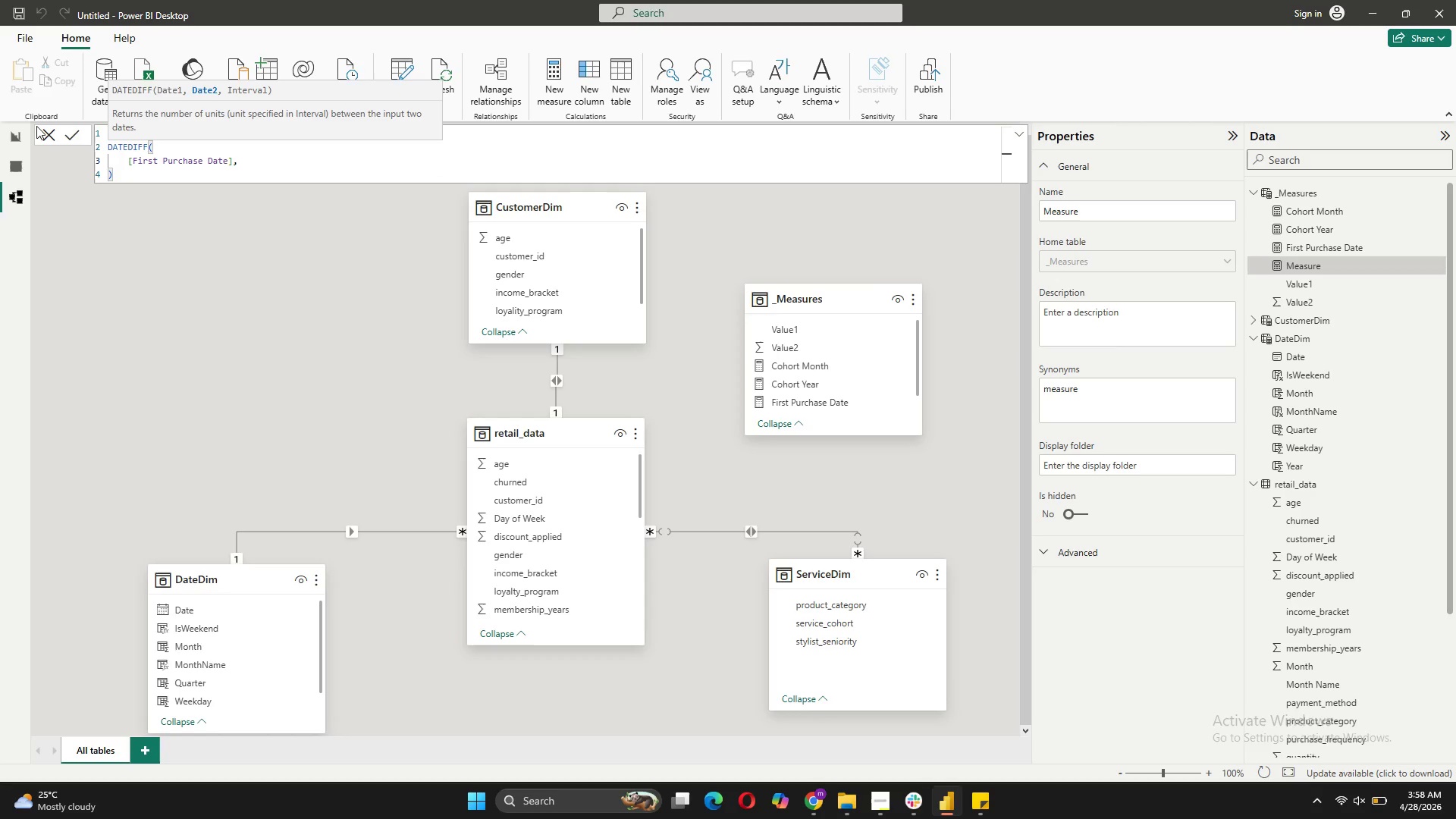 
key(Shift+ShiftRight)
 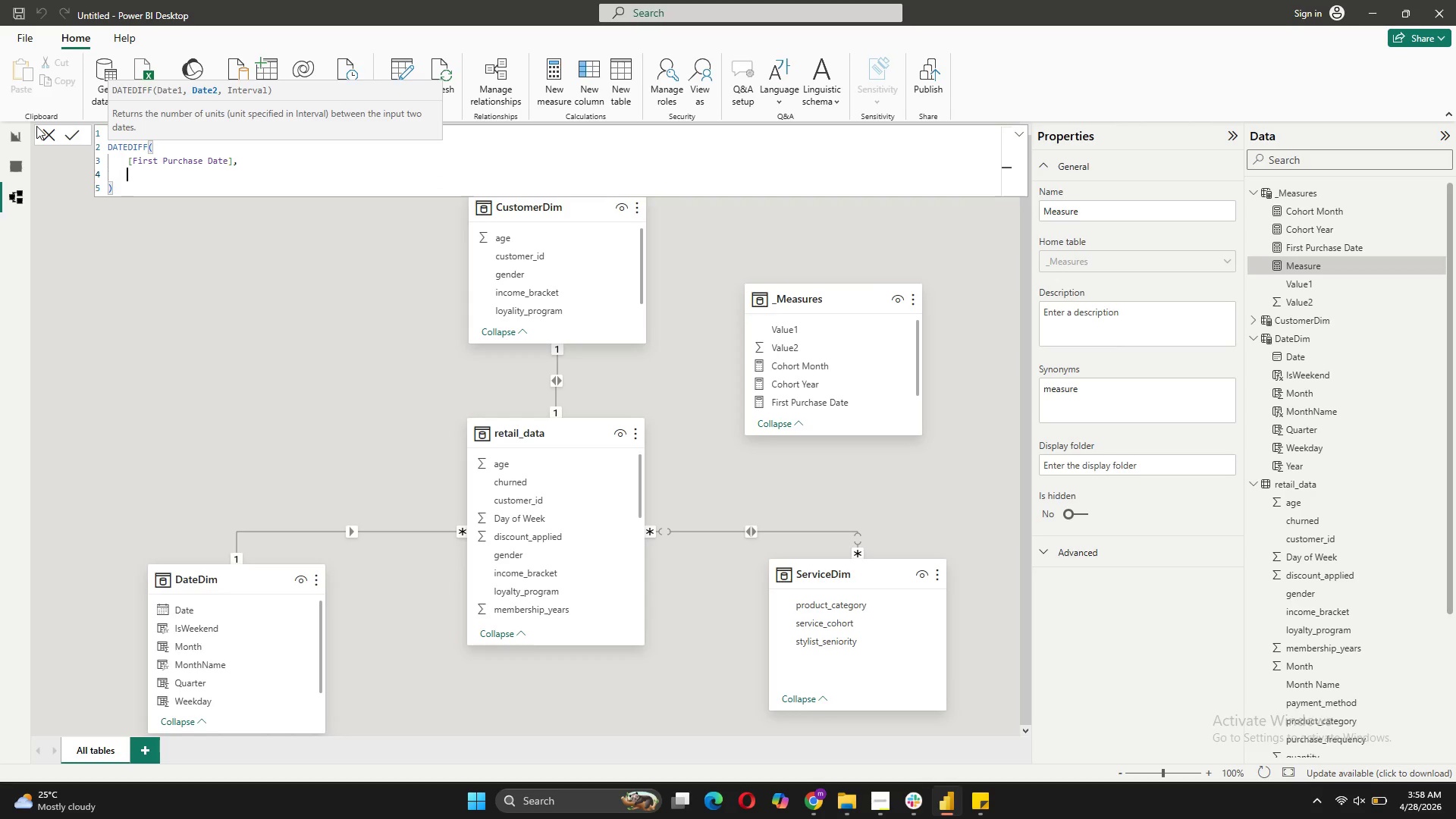 
key(Shift+Enter)
 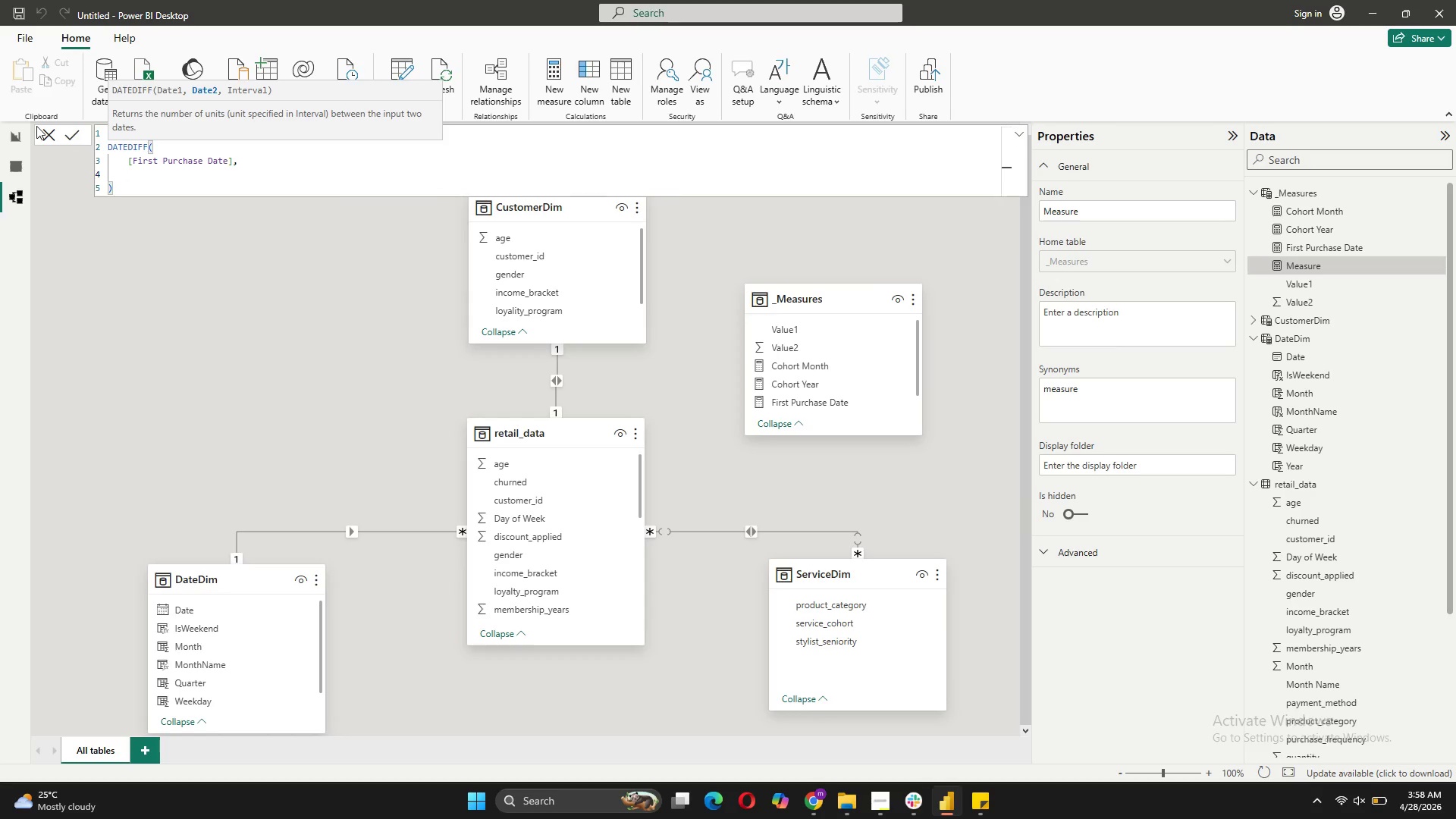 
type(MAX))
key(Backspace)
type())
key(Backspace)
type((')
 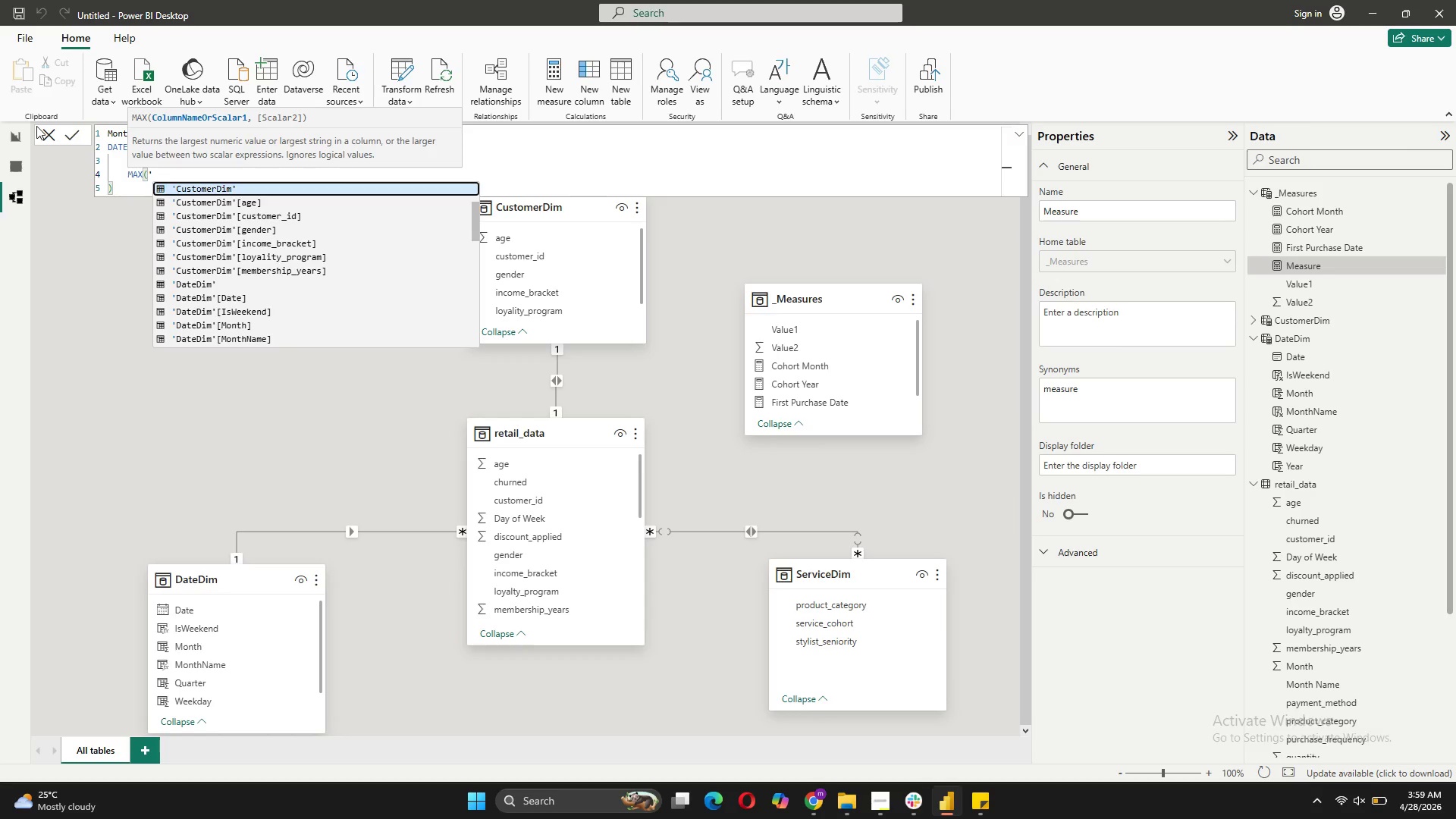 
wait(10.22)
 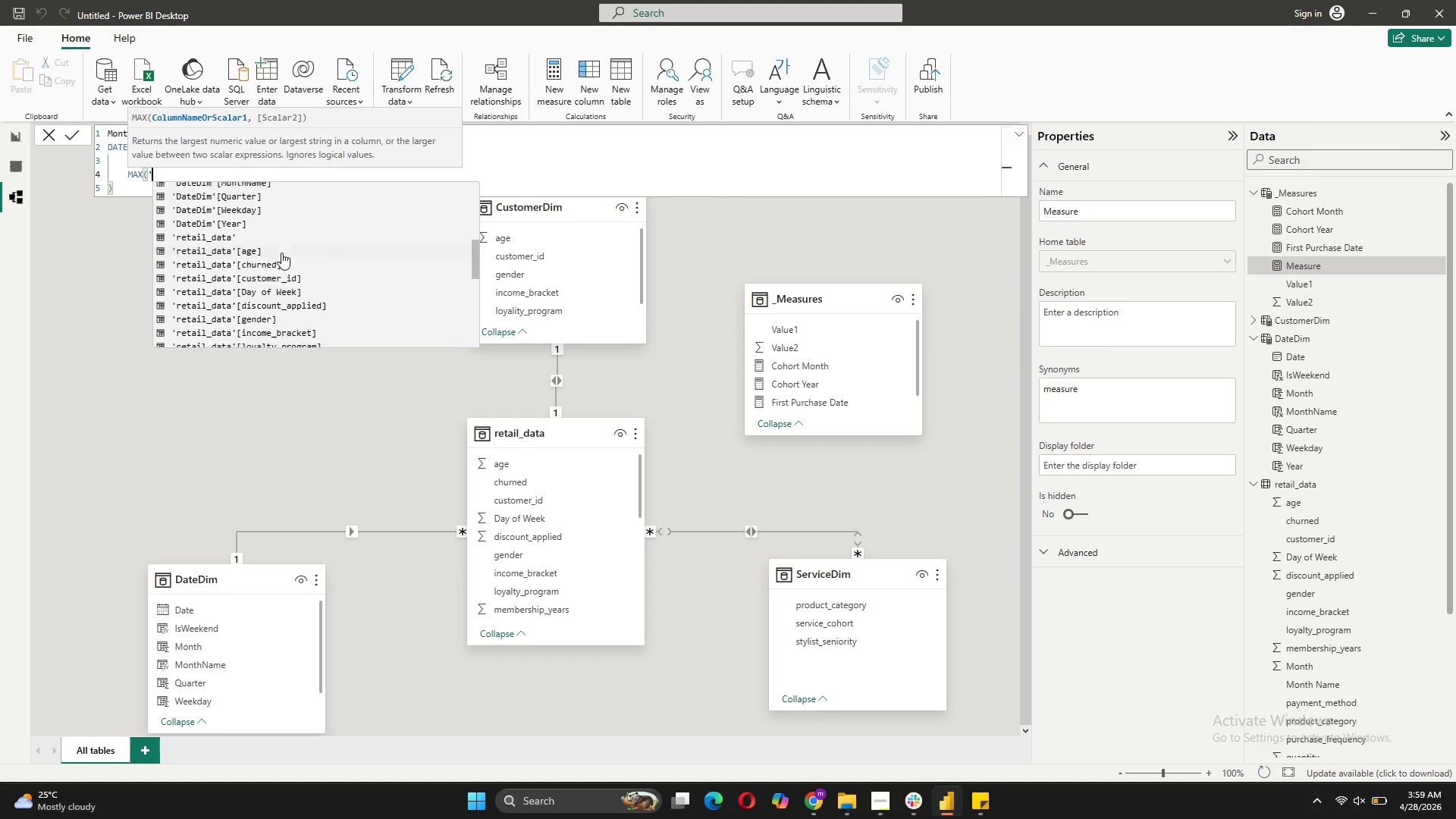 
left_click([293, 249])
 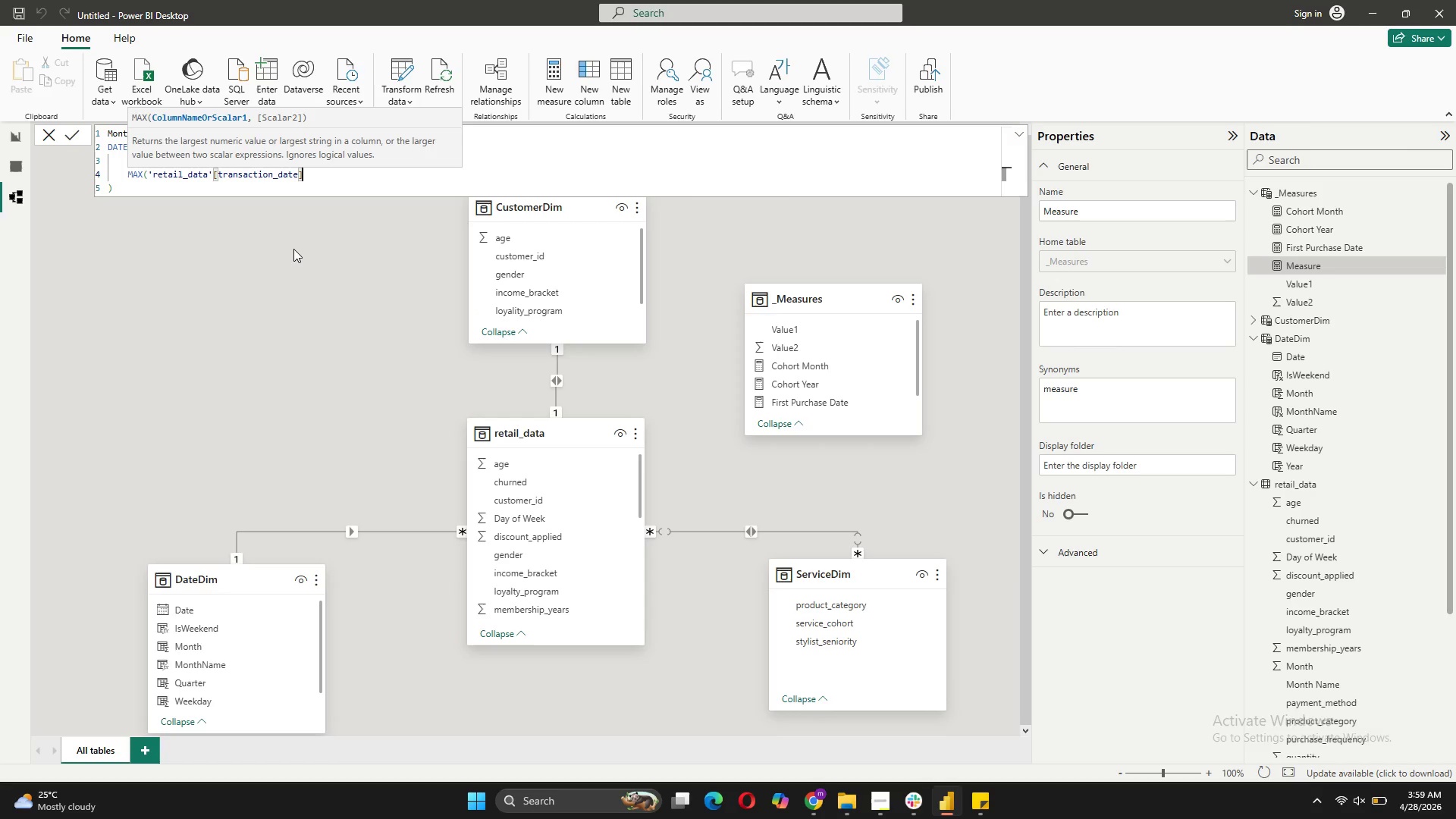 
key(Shift+0)
 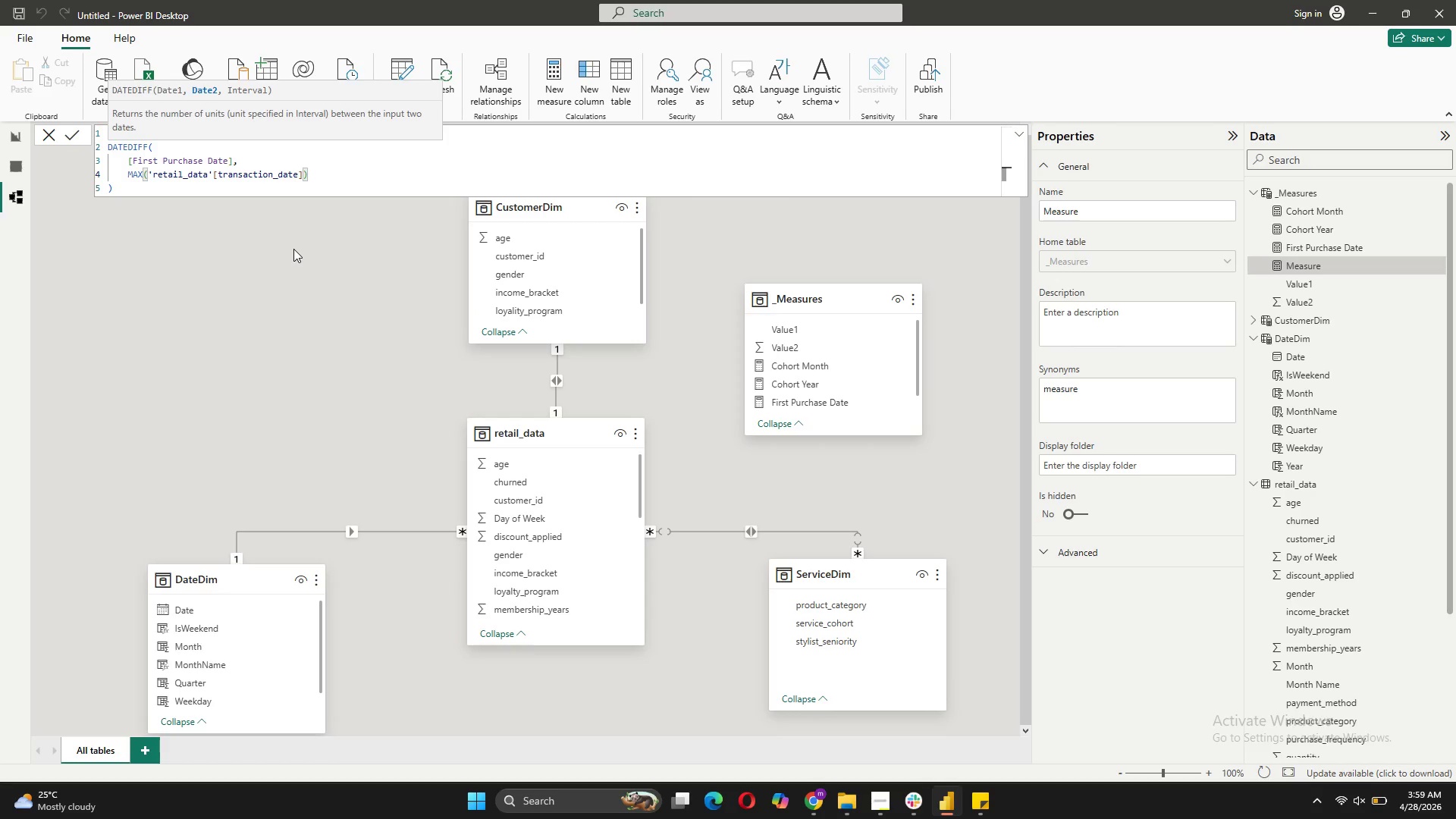 
key(Comma)
 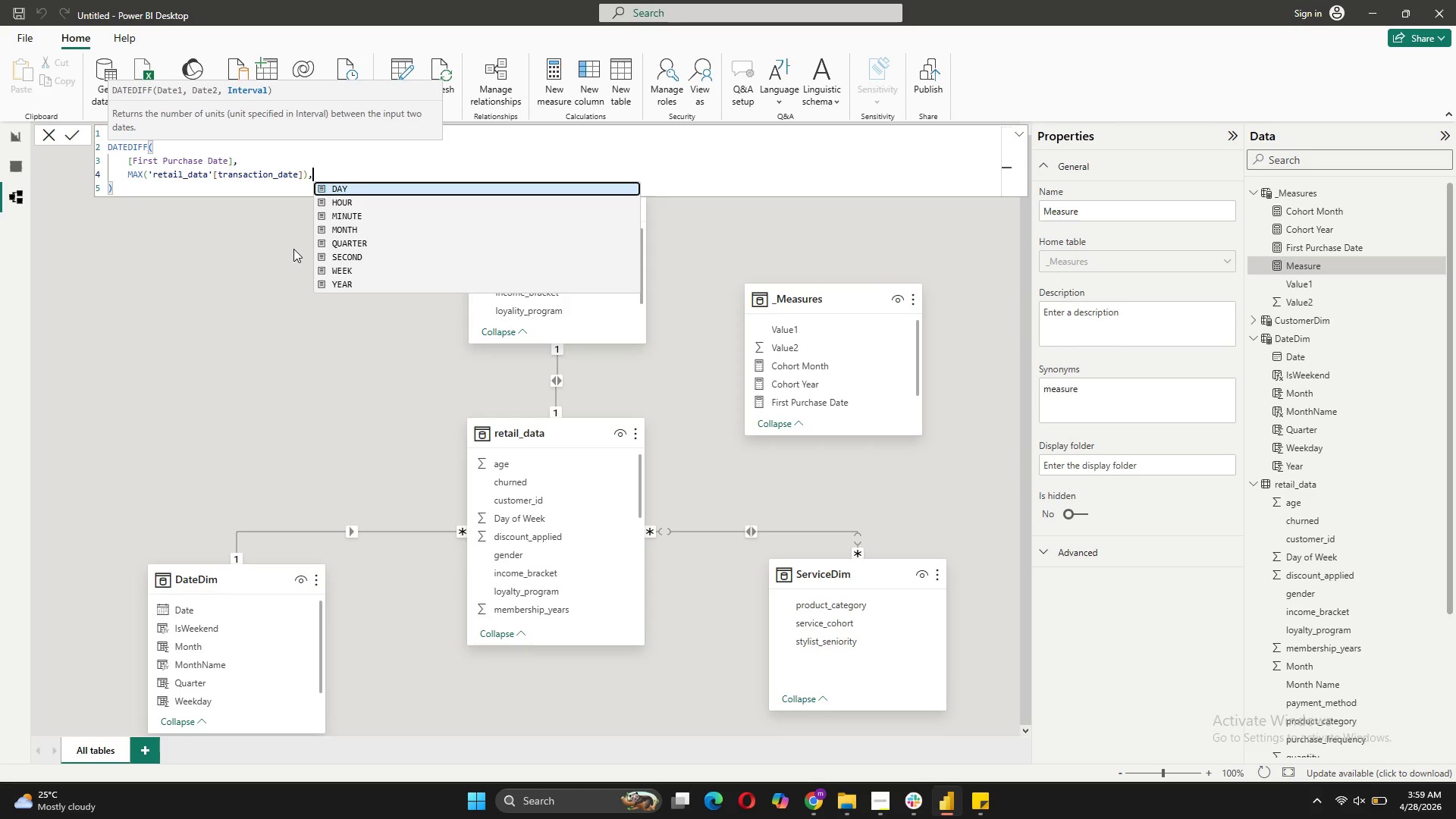 
key(Shift+Enter)
 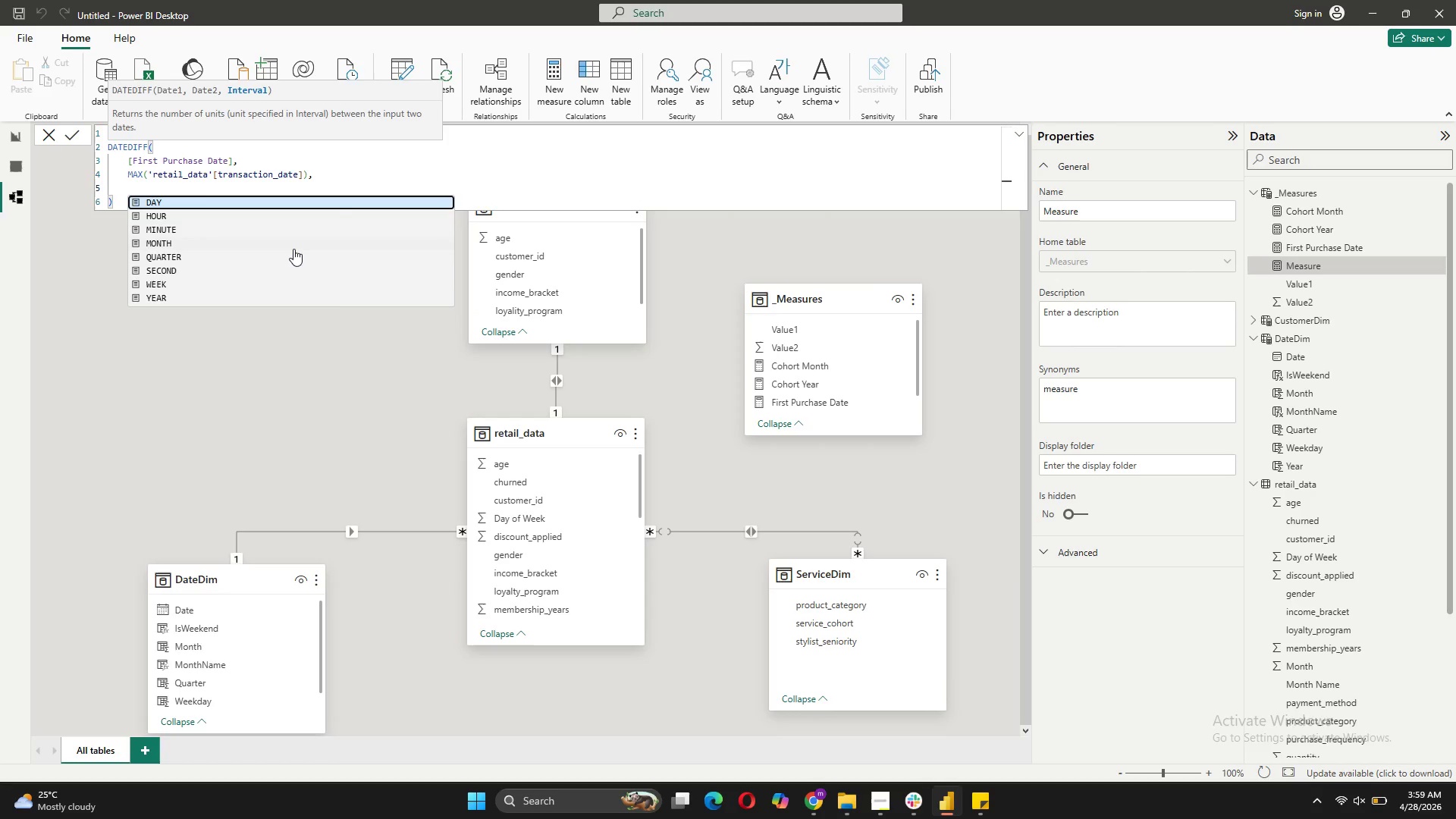 
type(MO)
key(Tab)
 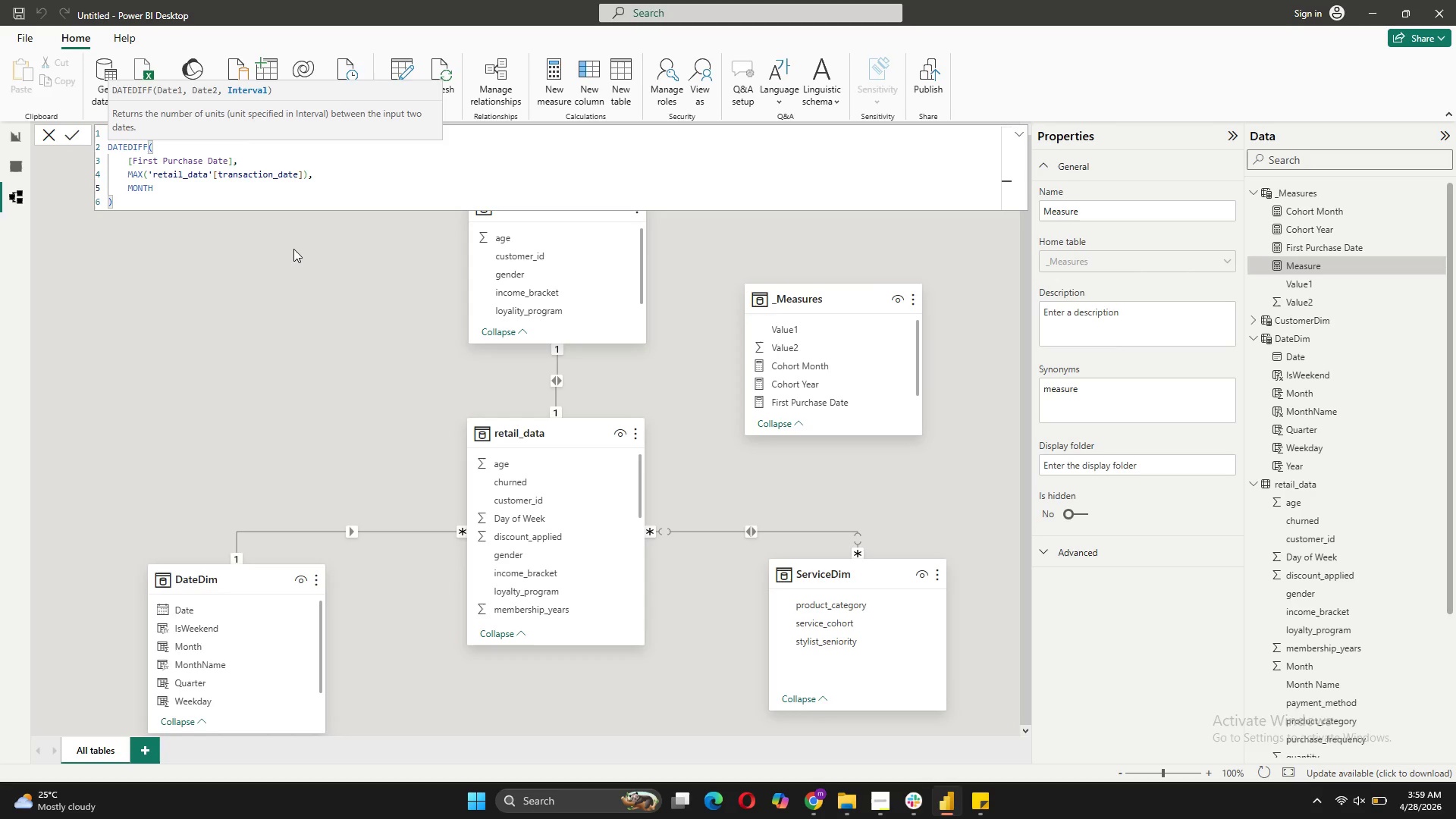 
wait(6.14)
 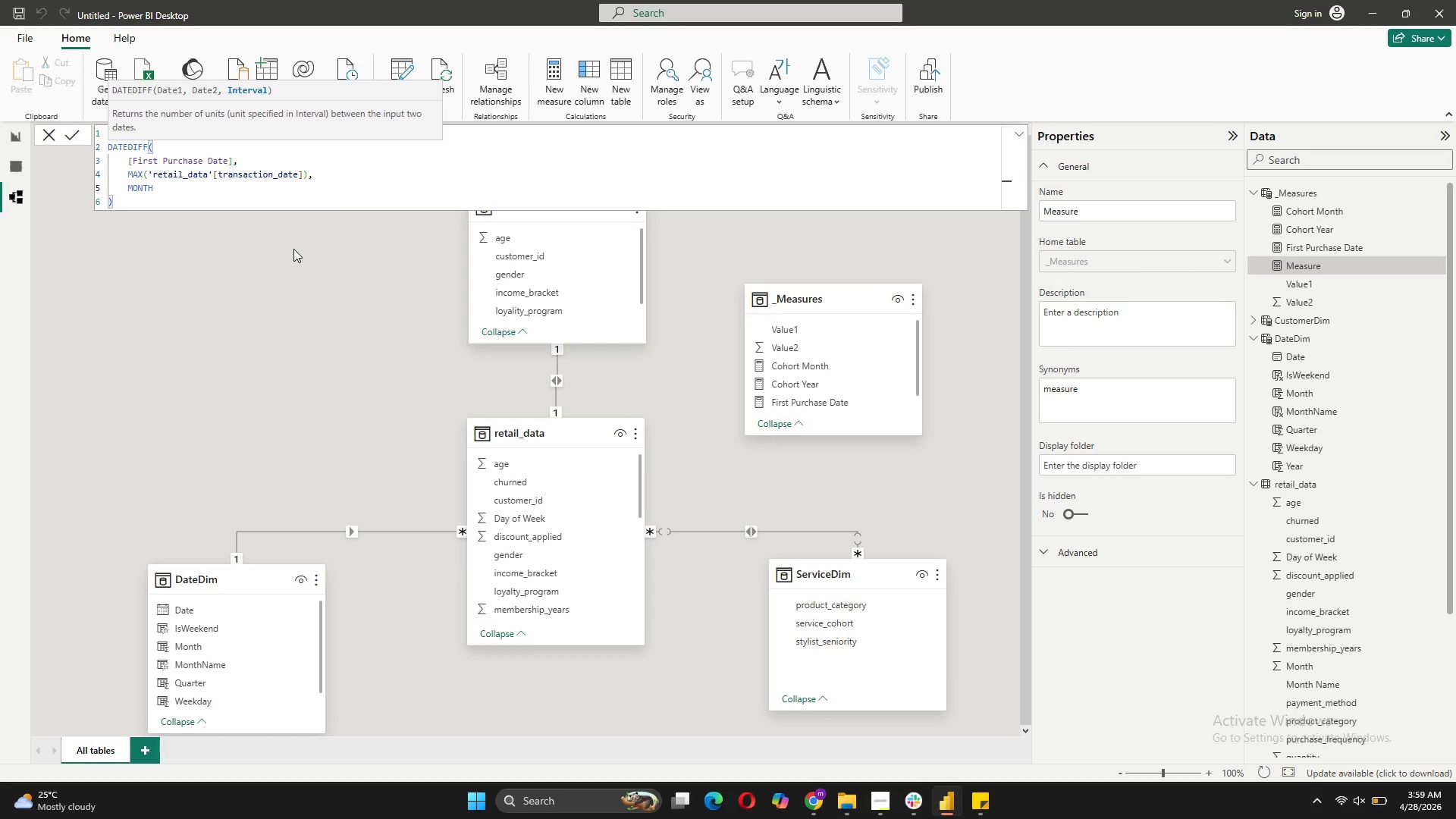 
left_click([69, 133])
 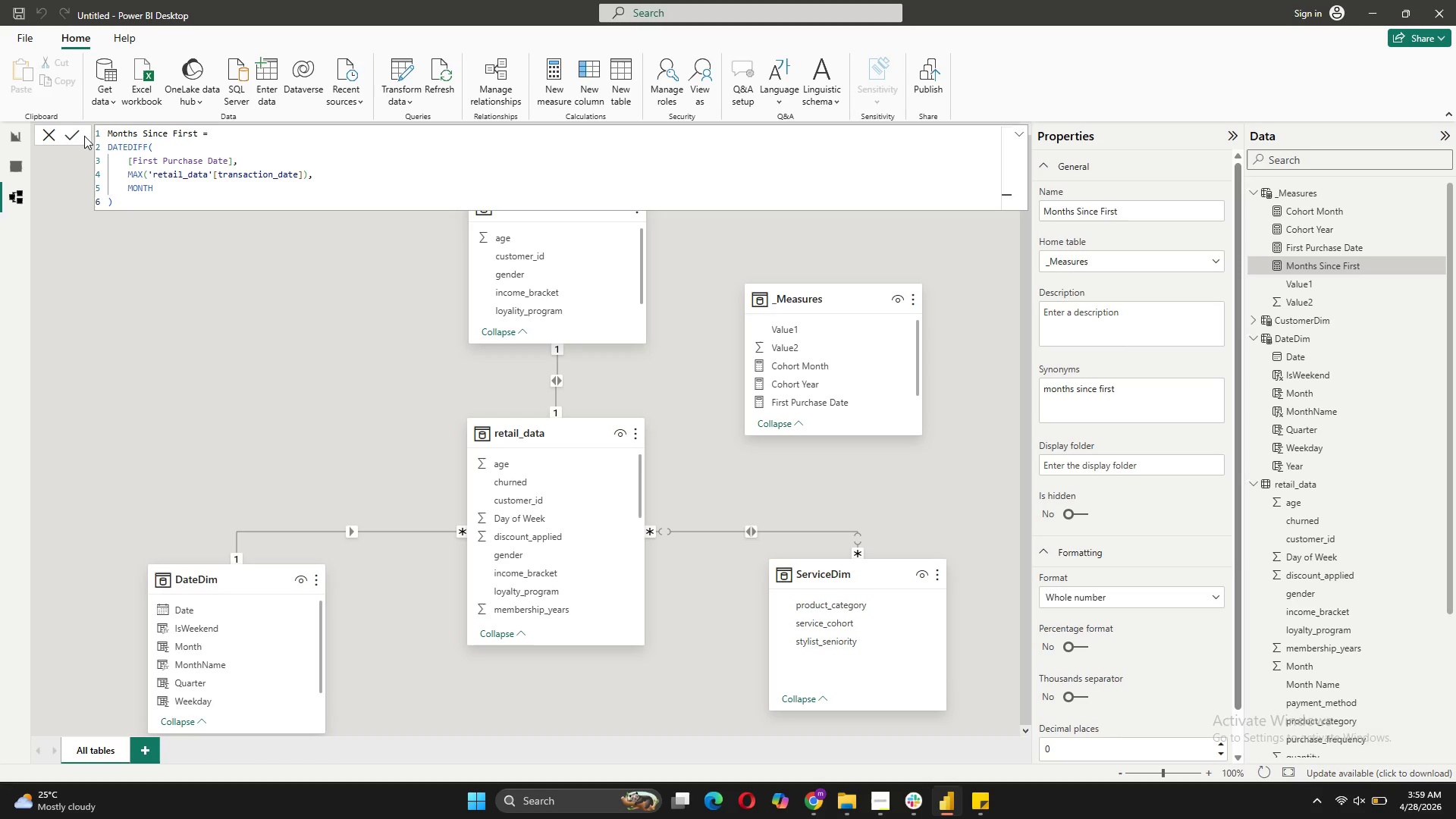 
left_click([142, 190])
 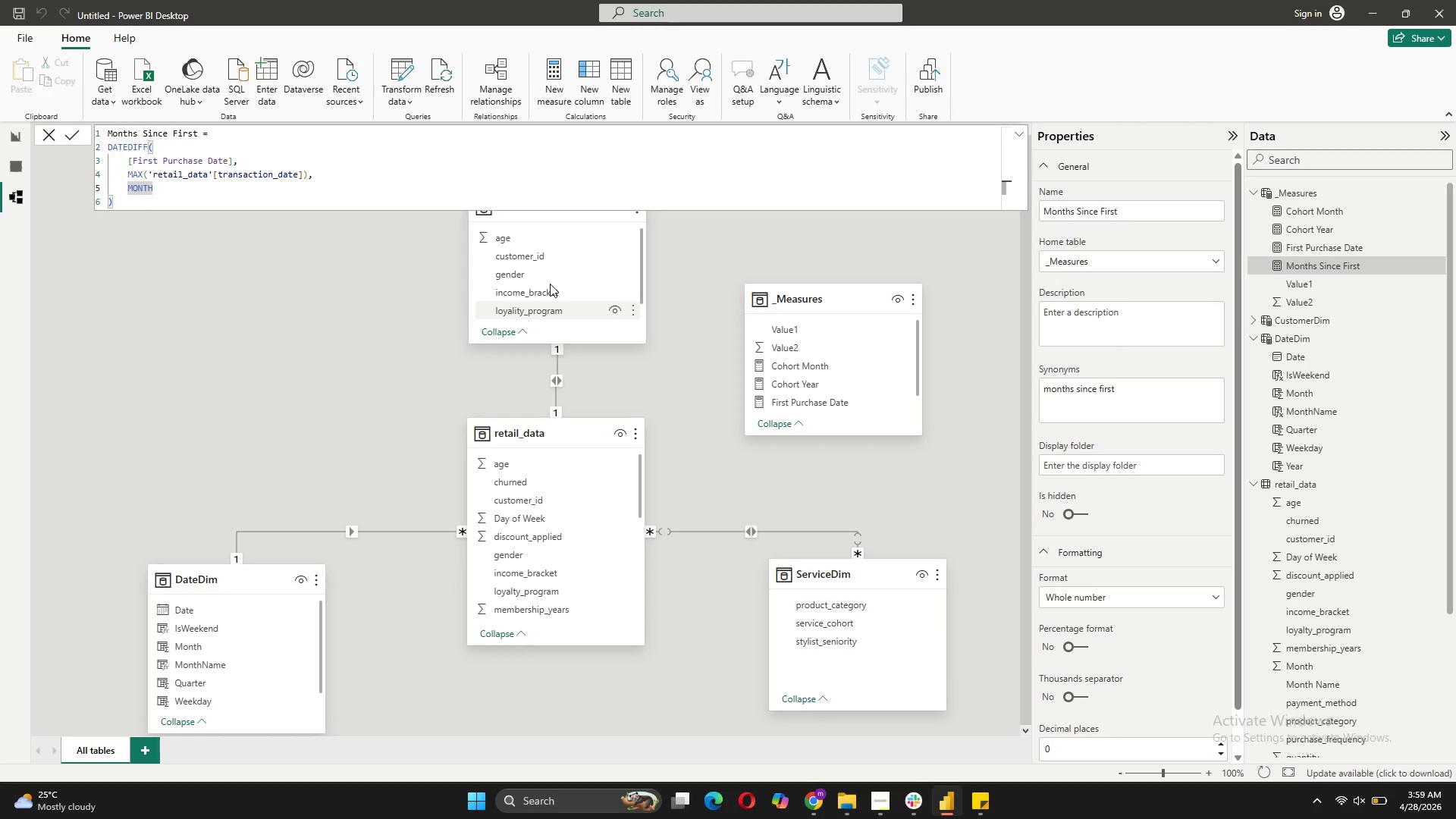 
wait(12.83)
 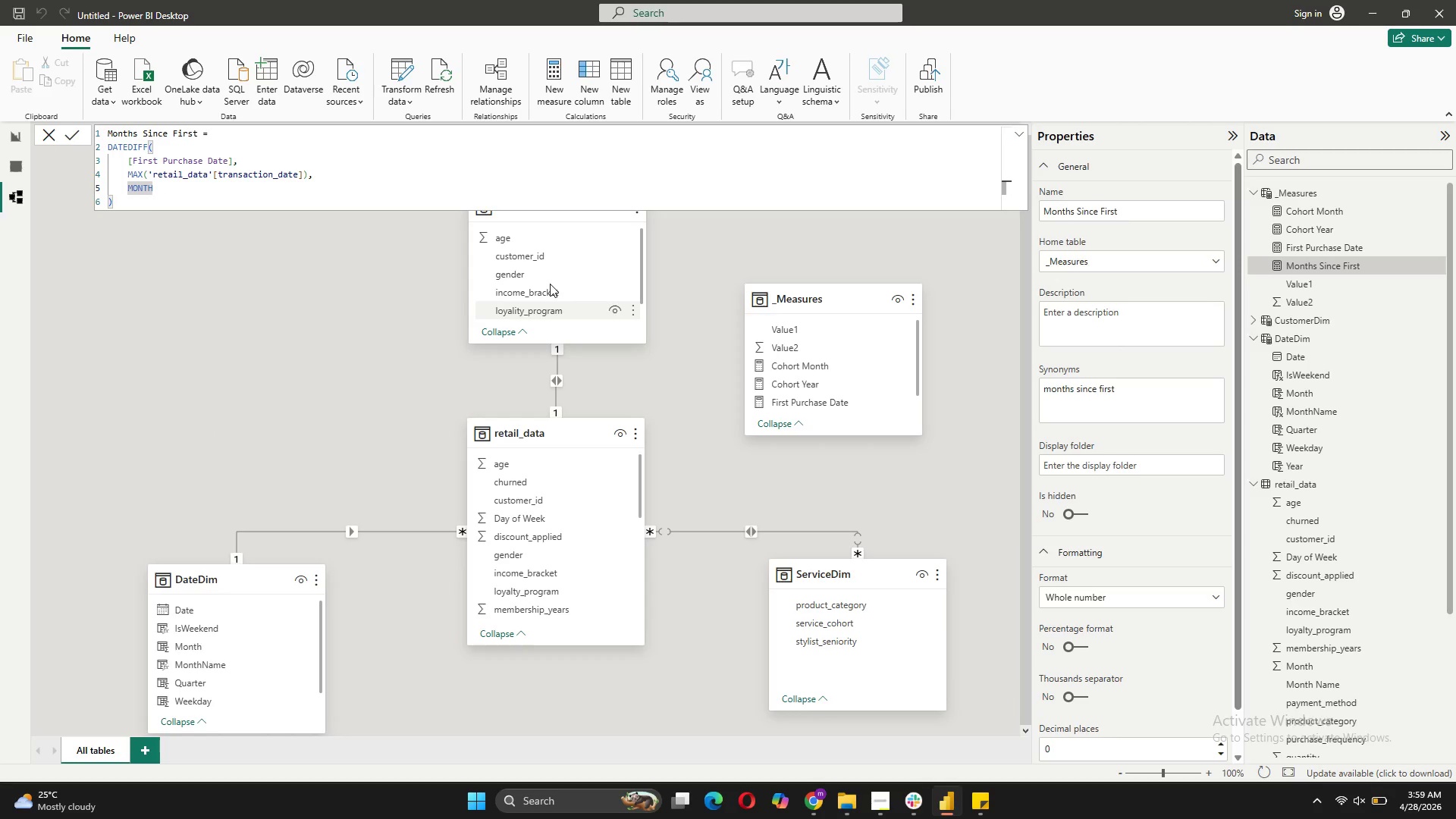 
left_click([558, 102])
 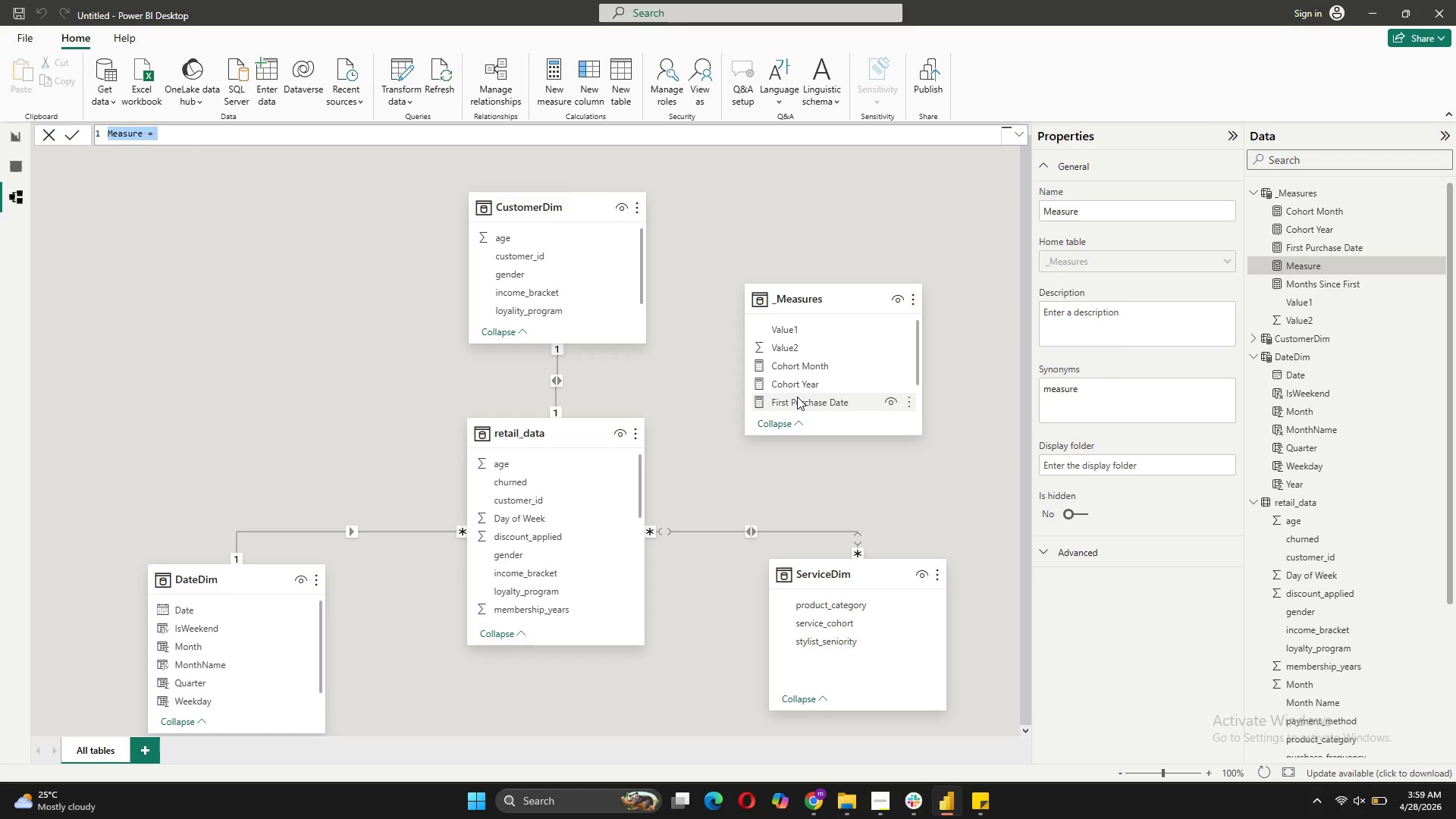 
wait(8.99)
 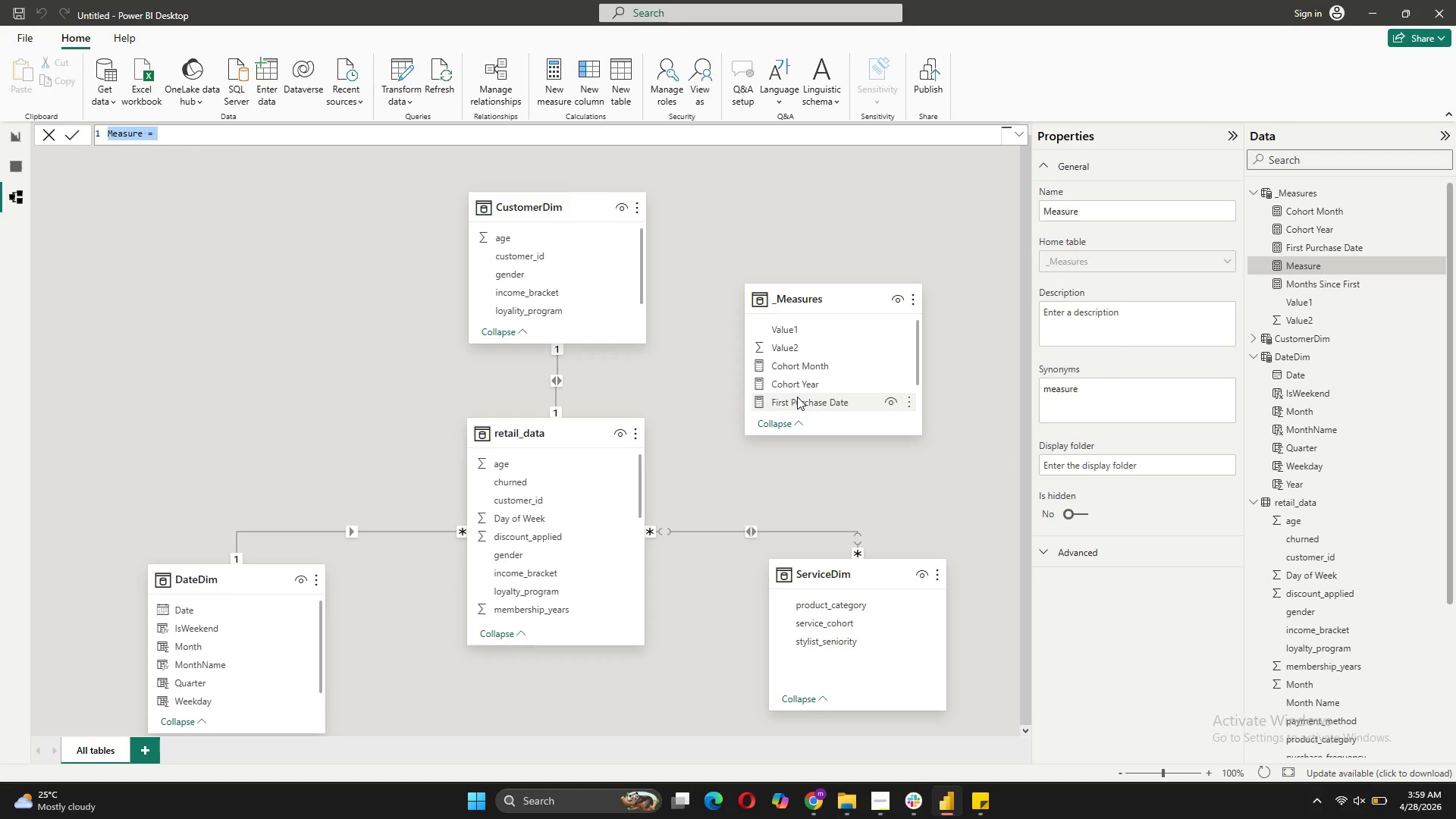 
type(Is Repeat Cy)
key(Backspace)
type(ustomer = )
 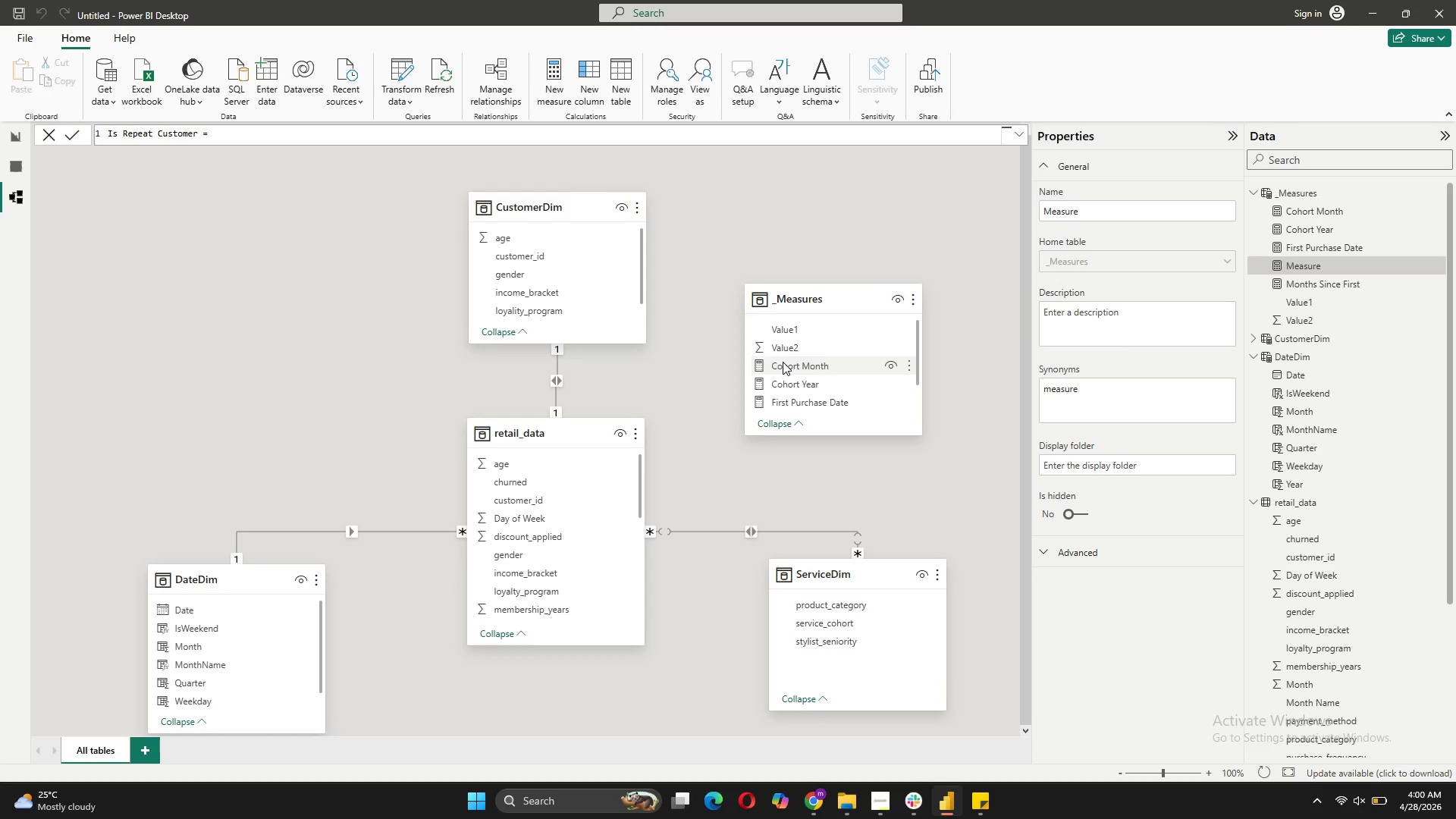 
key(Shift+Enter)
 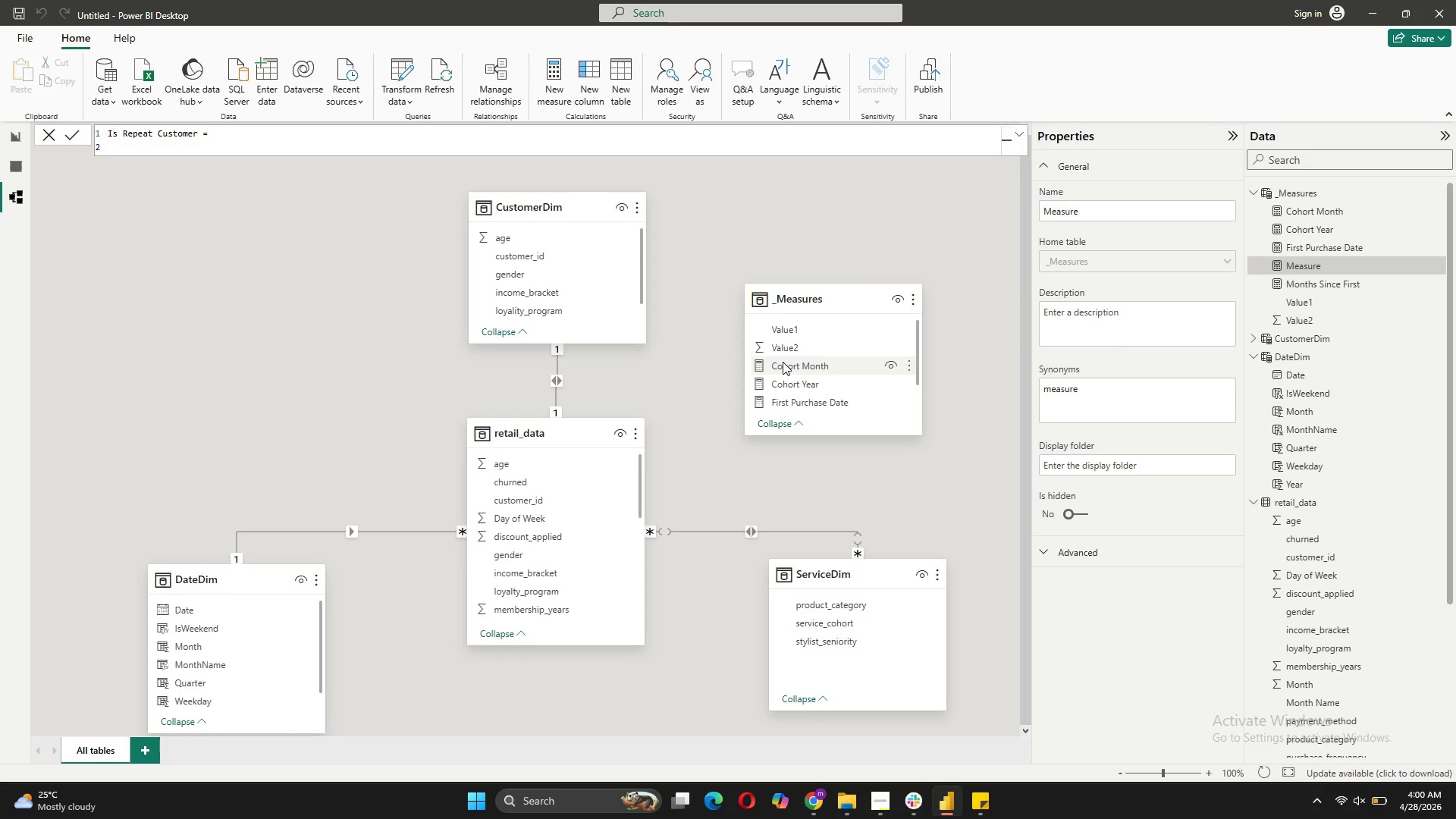 
type(VAR CurrentCustomer = SELECTED)
 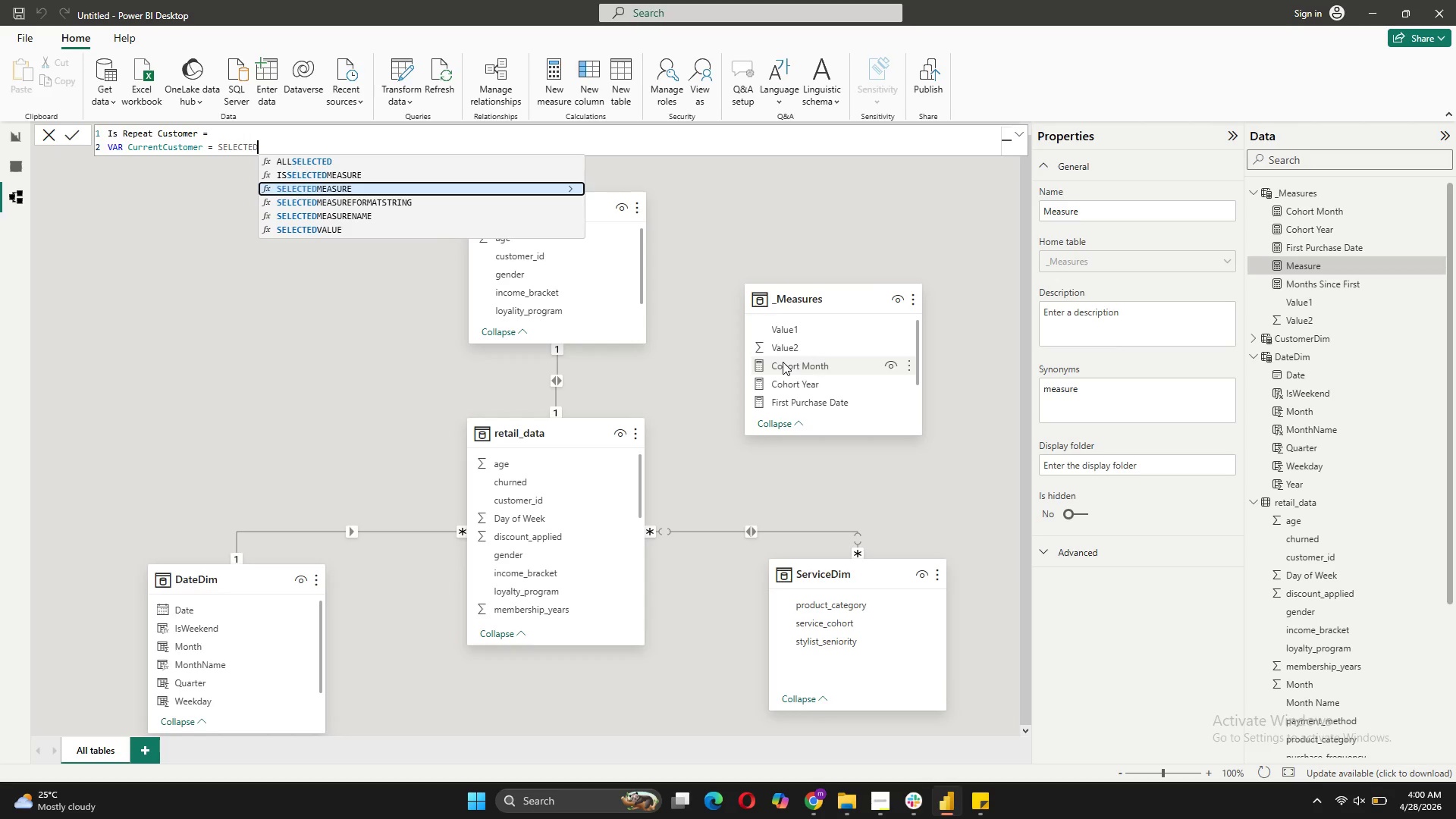 
key(ArrowDown)
 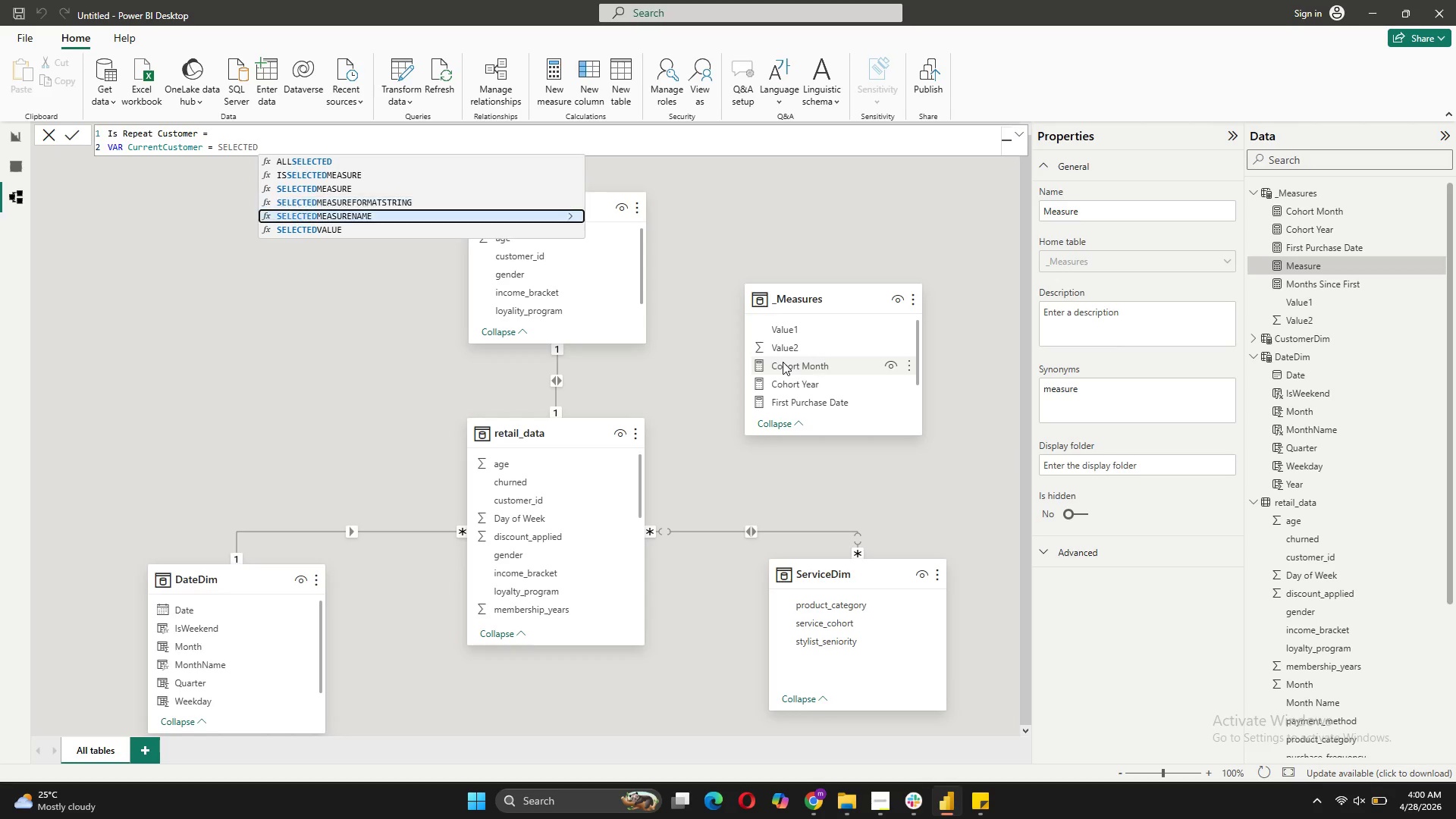 
key(ArrowDown)
 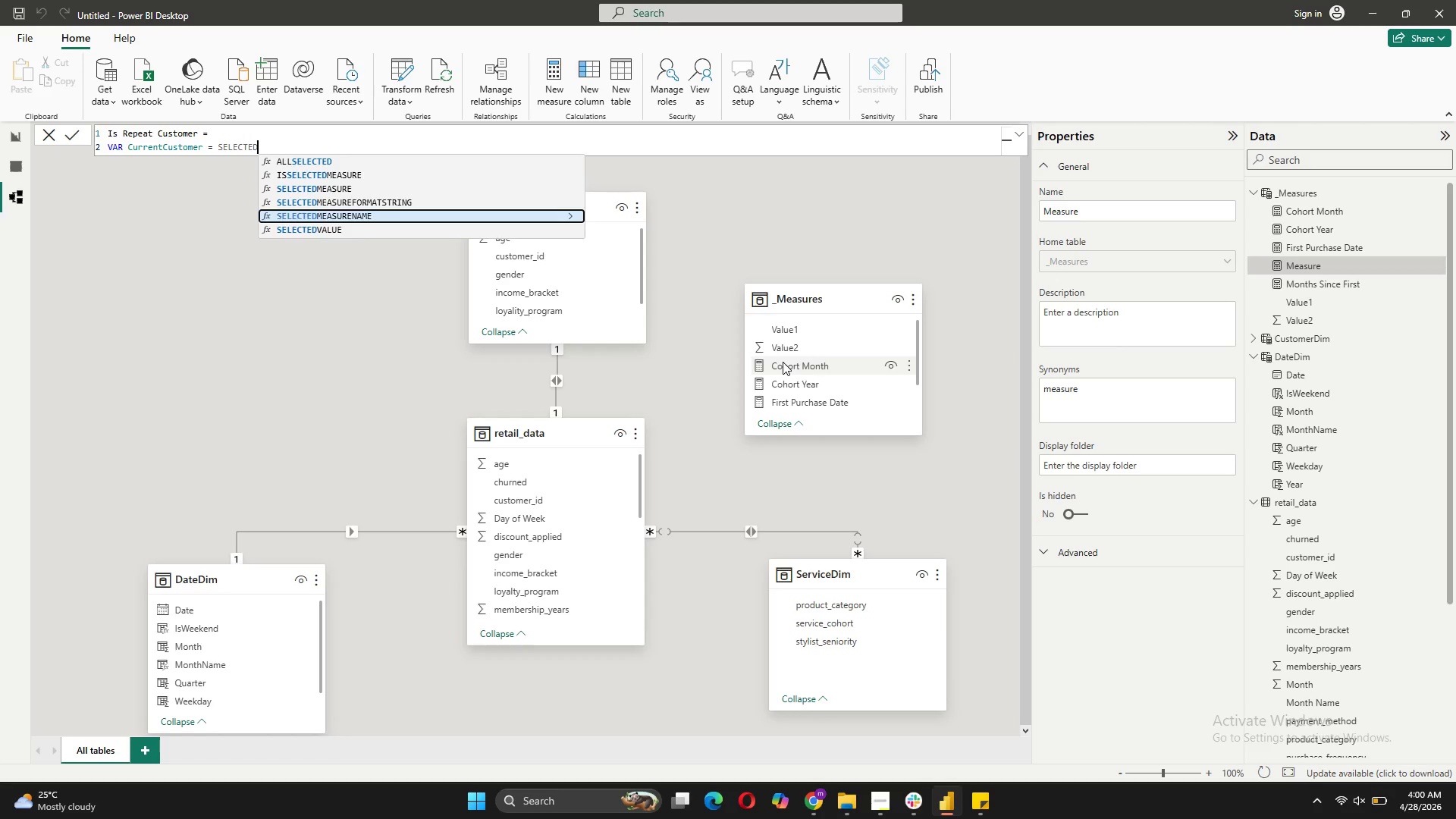 
key(ArrowDown)
 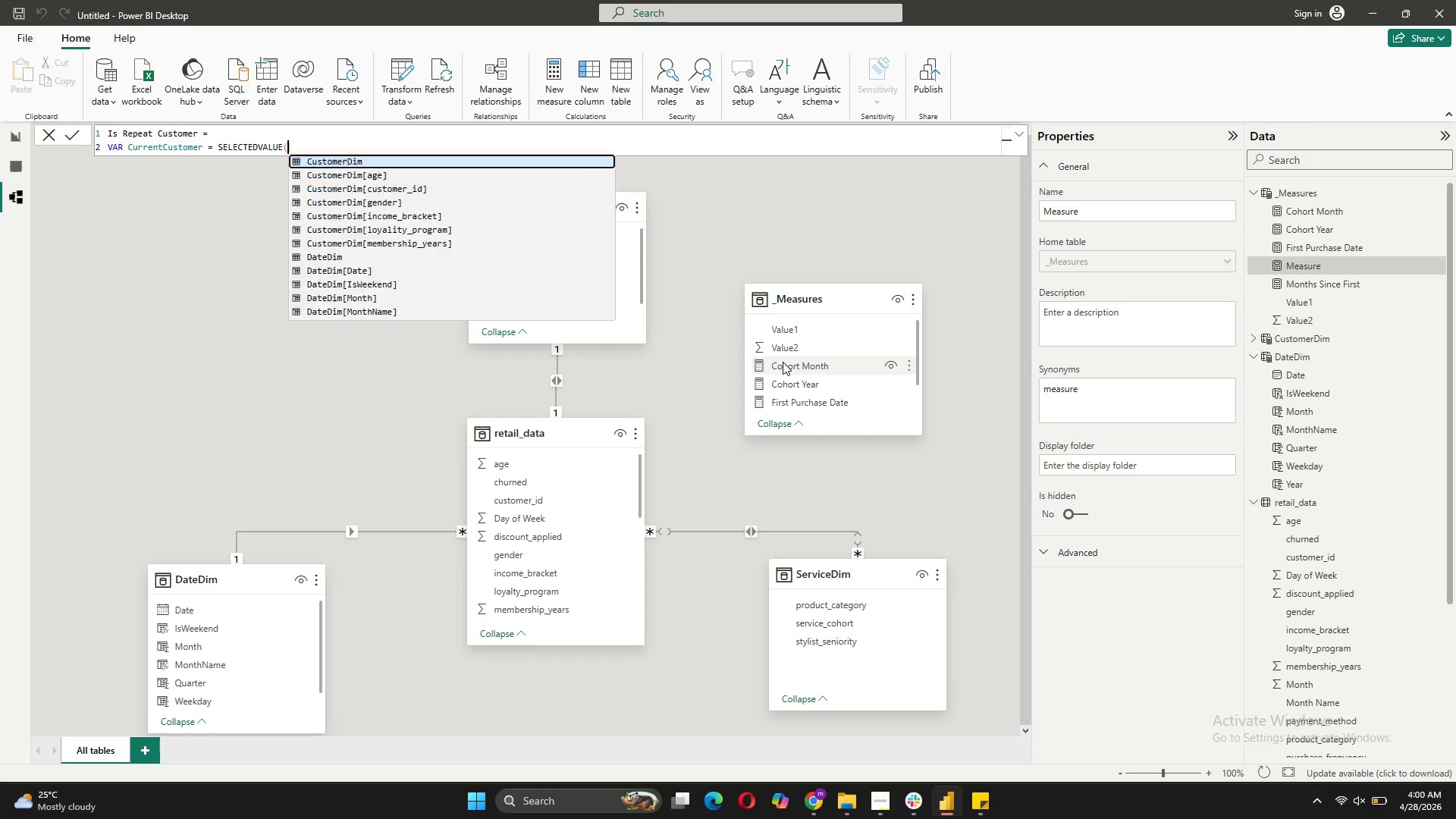 
key(Tab)
type('RS)
 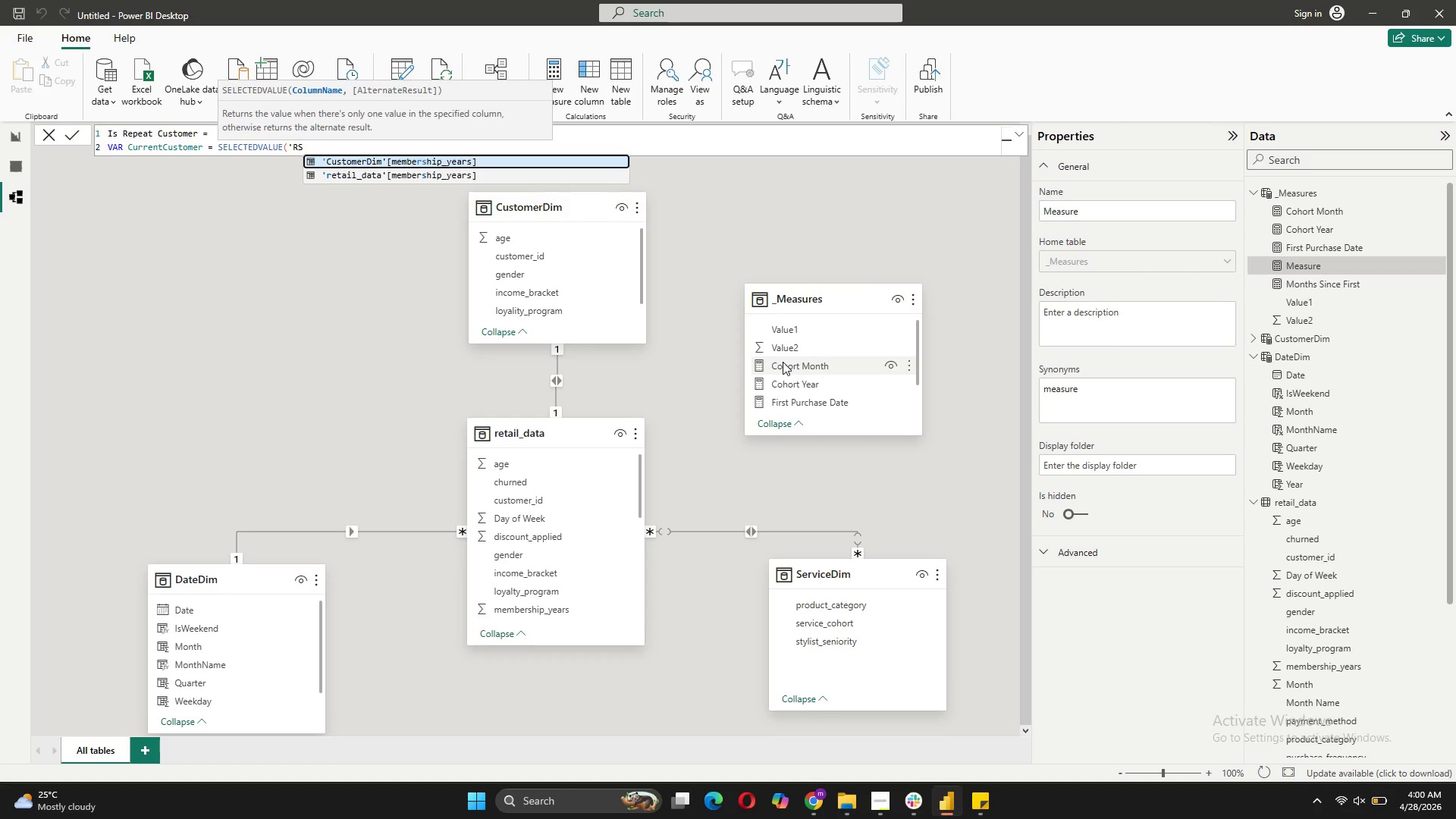 
key(Backspace)
 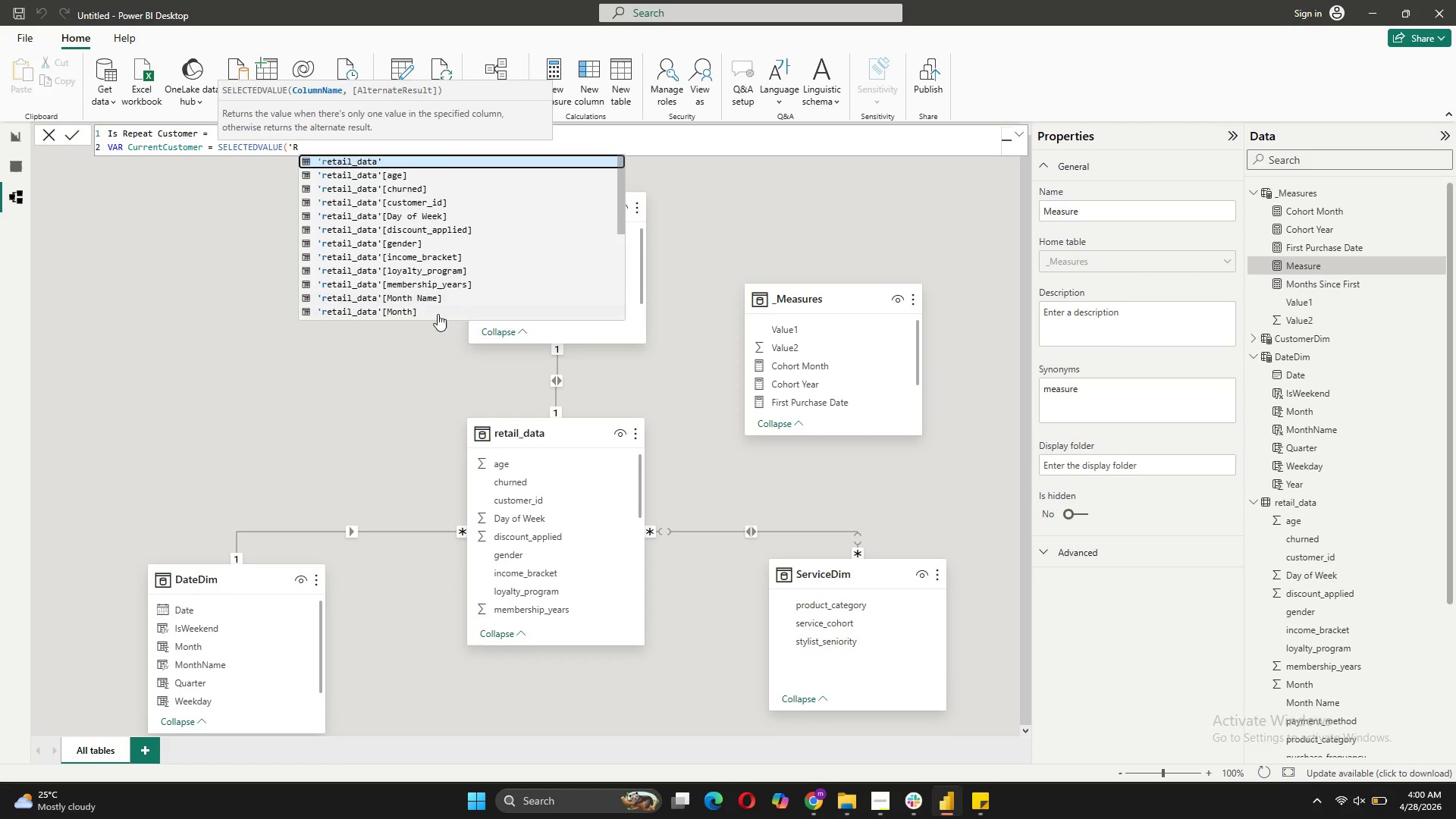 
scroll: coordinate [445, 244], scroll_direction: up, amount: 1.0
 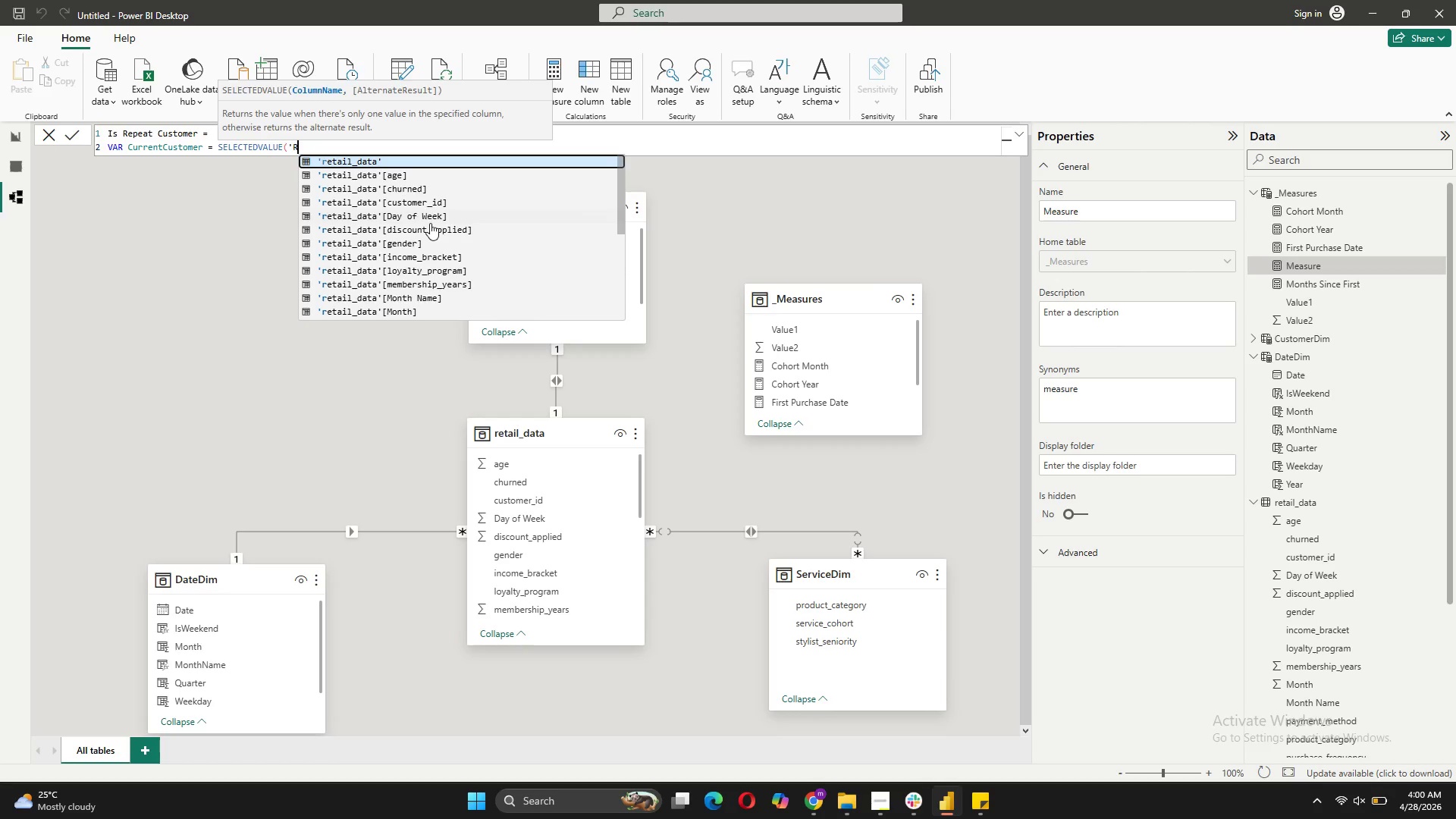 
left_click([425, 199])
 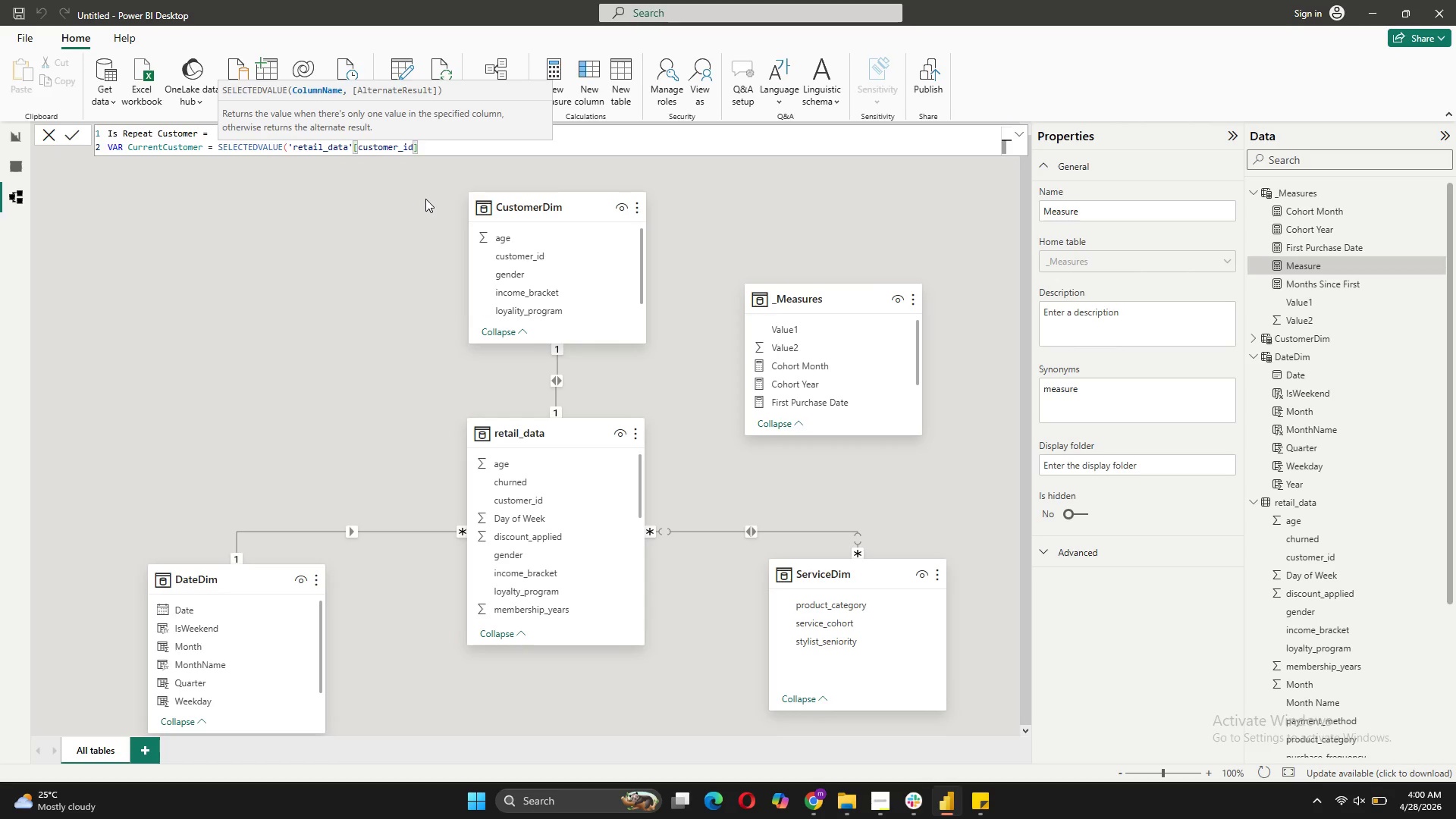 
wait(10.55)
 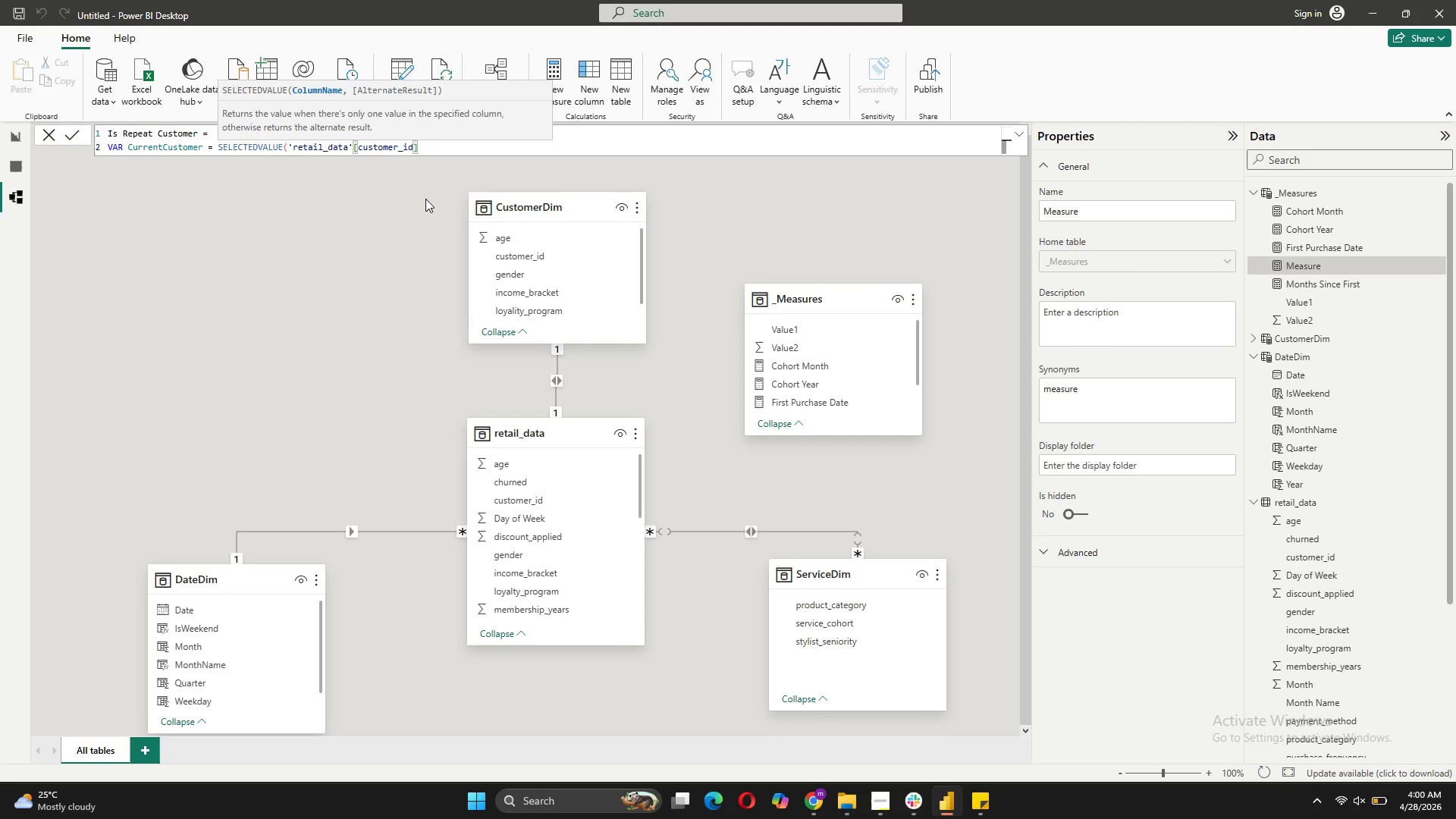 
key(Shift+Enter)
 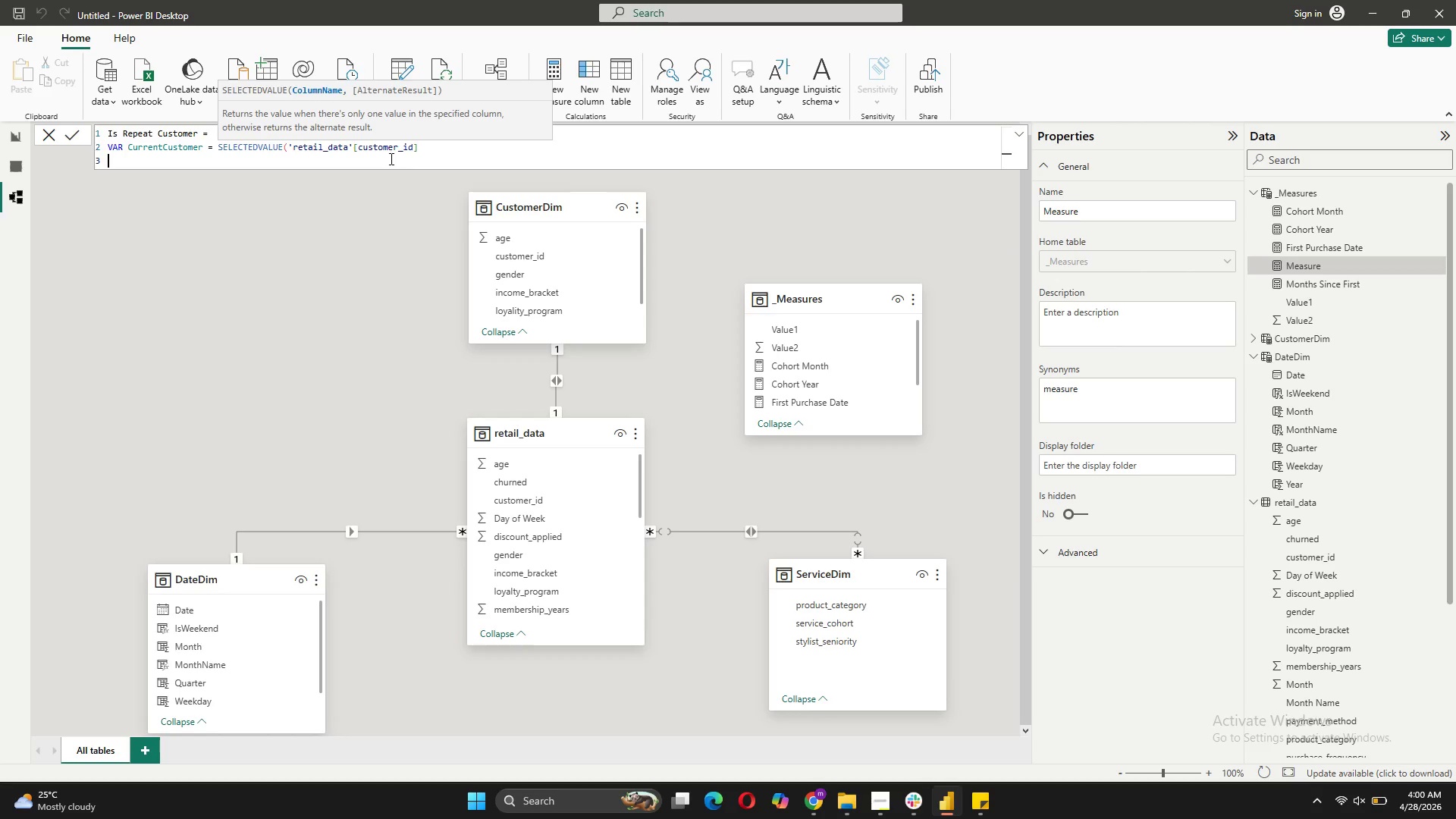 
left_click([424, 147])
 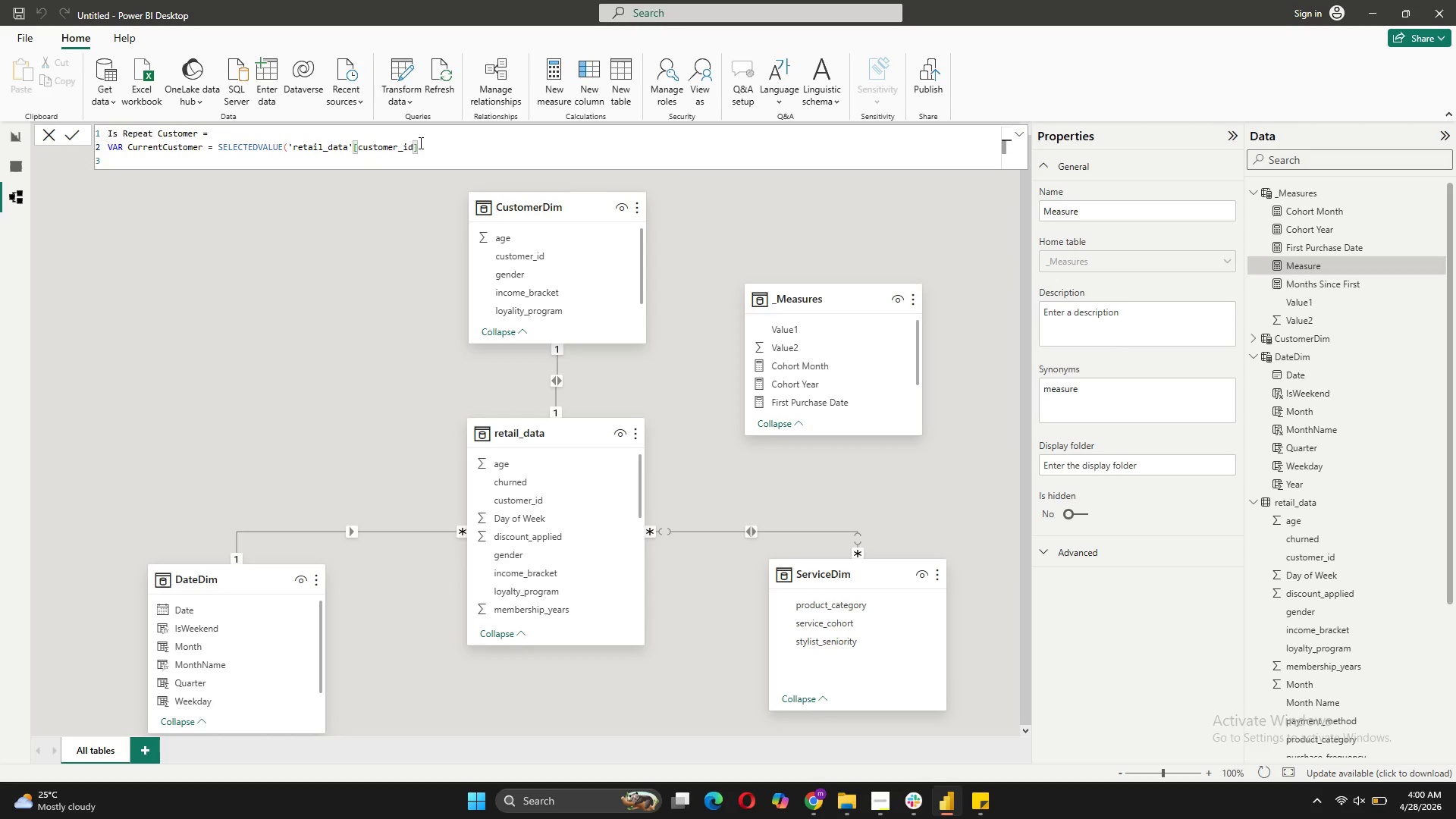 
key(Shift+0)
 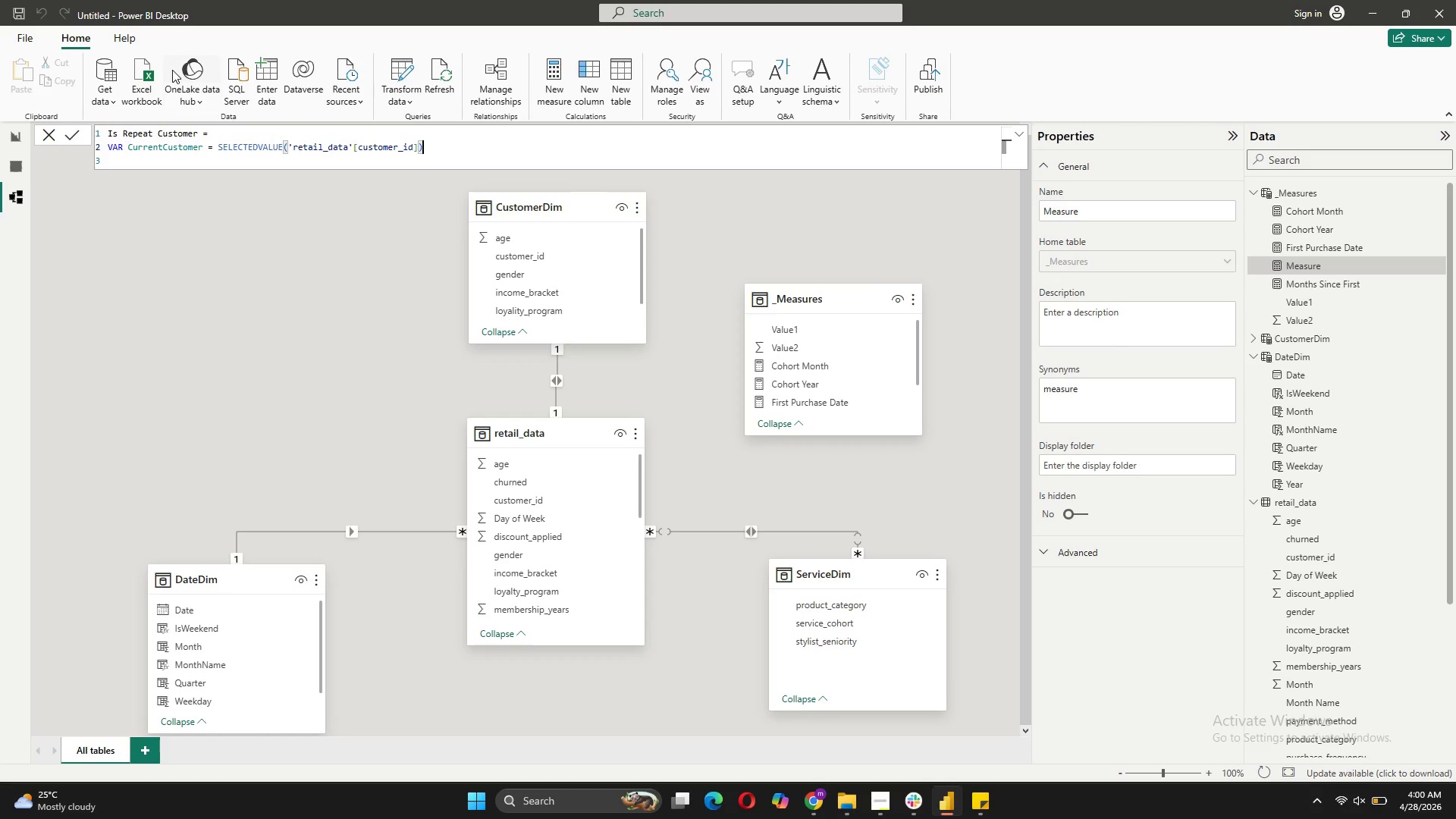 
left_click([137, 159])
 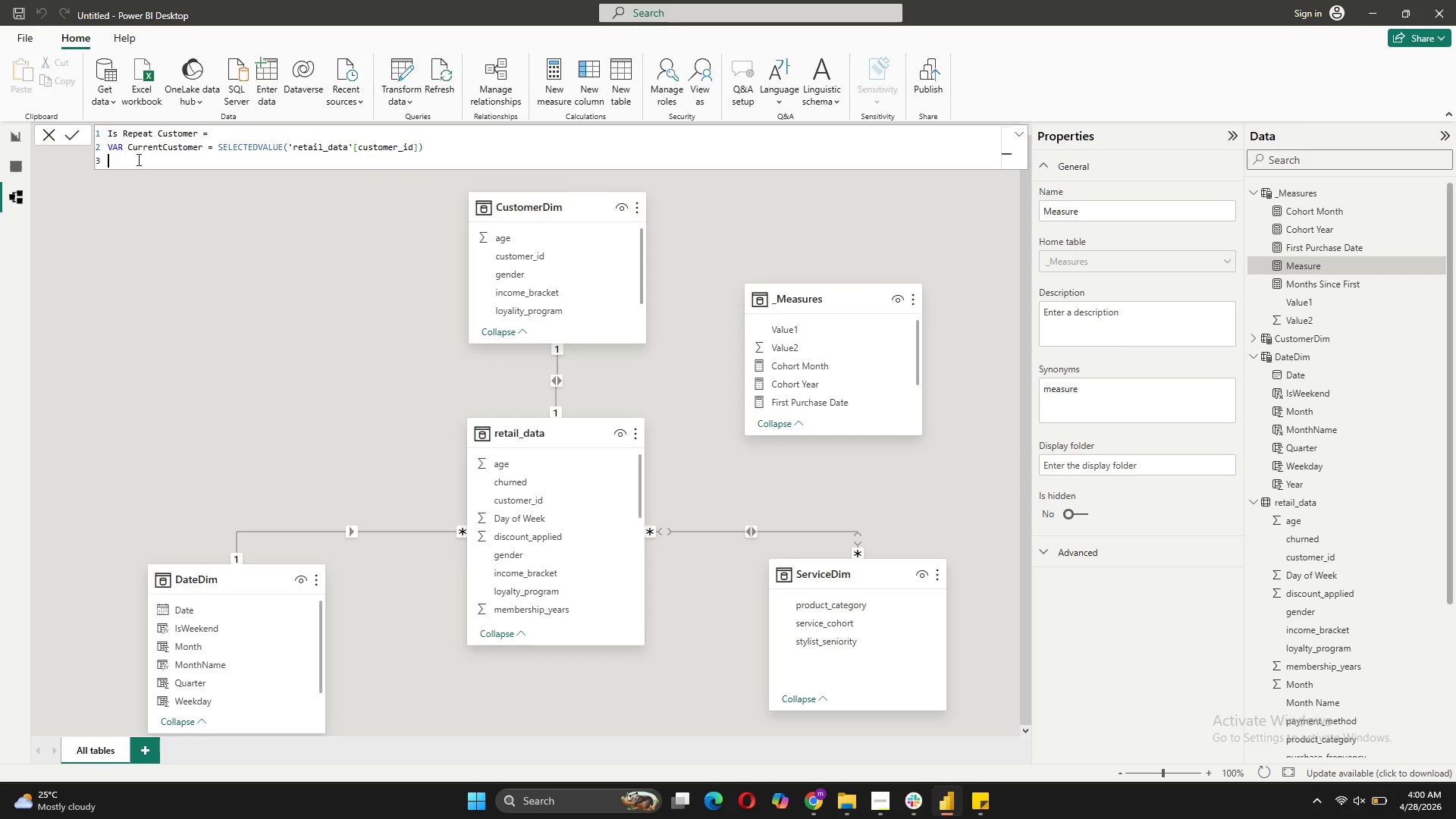 
type(VAR CustomerTransactions = )
 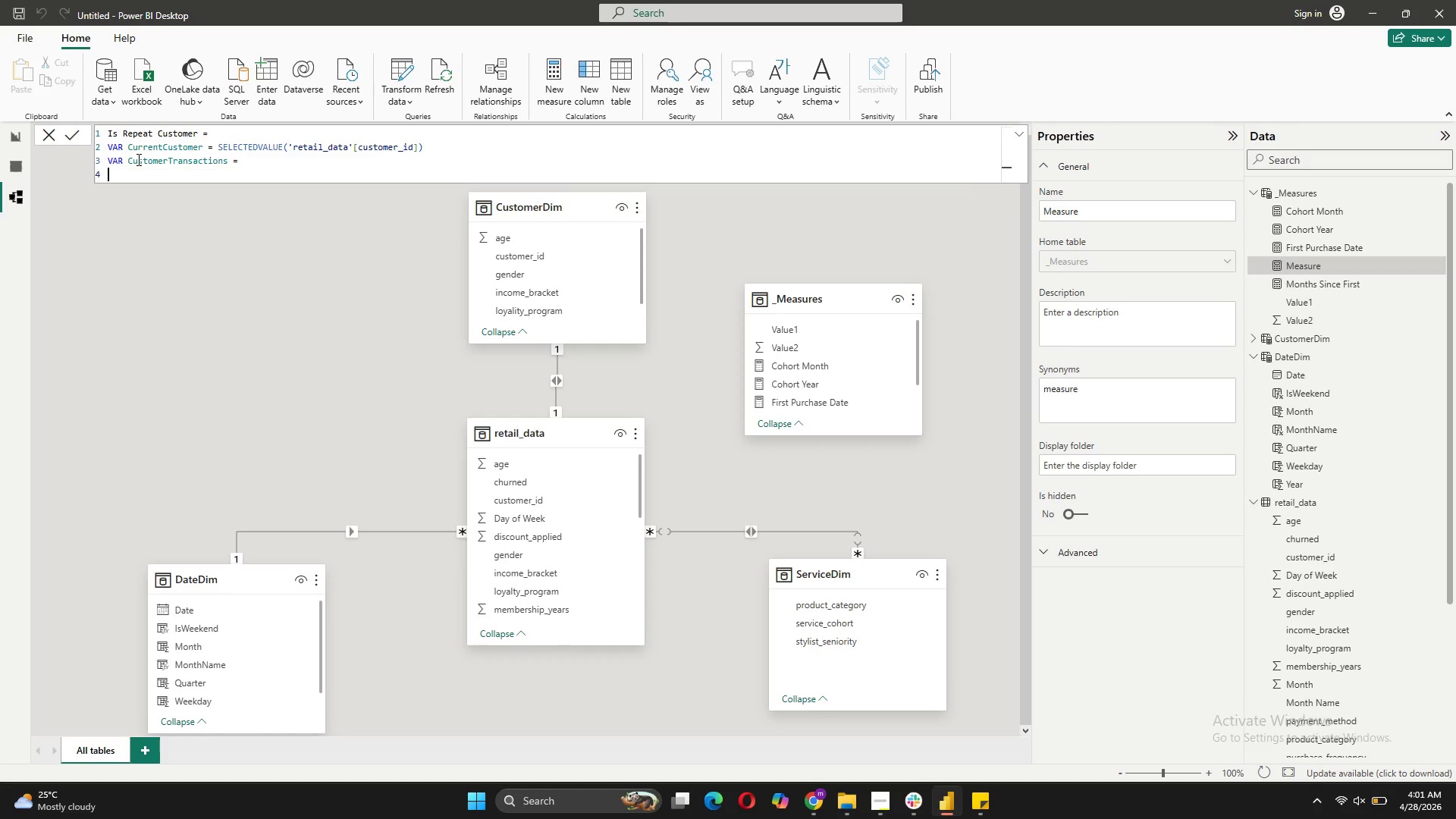 
key(Shift+Enter)
 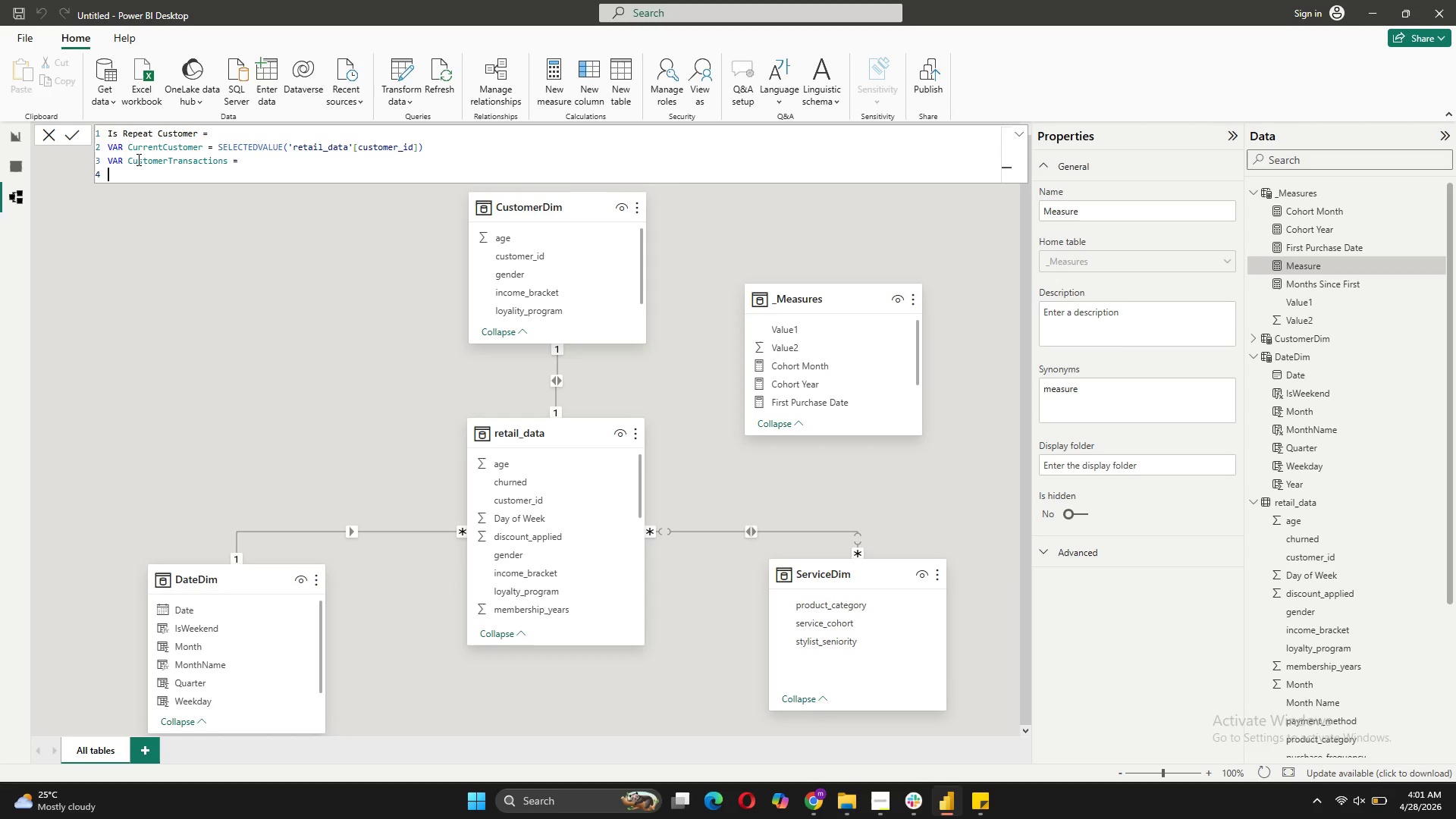 
key(Tab)
type(CALCULATE())
 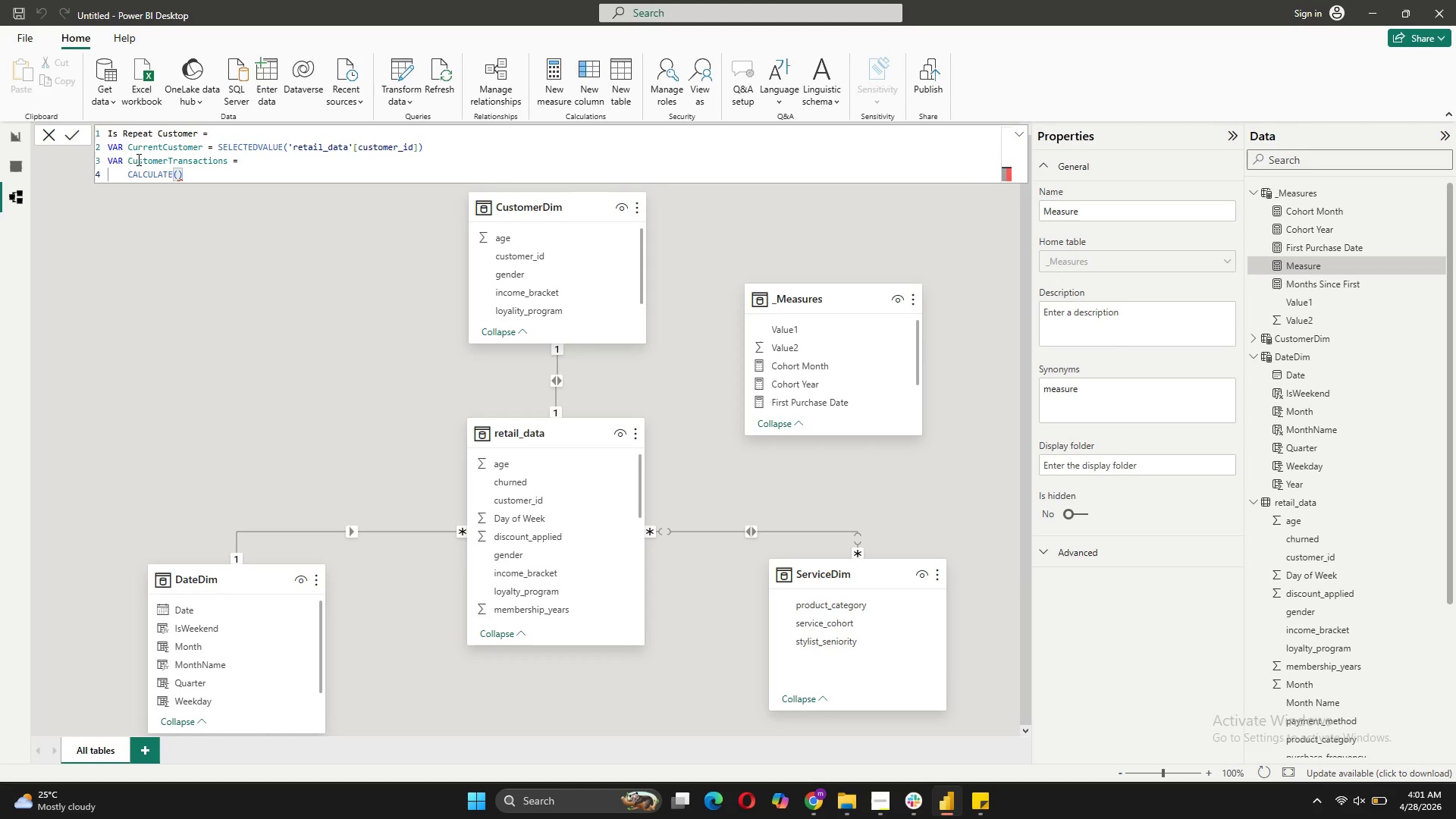 
key(ArrowLeft)
 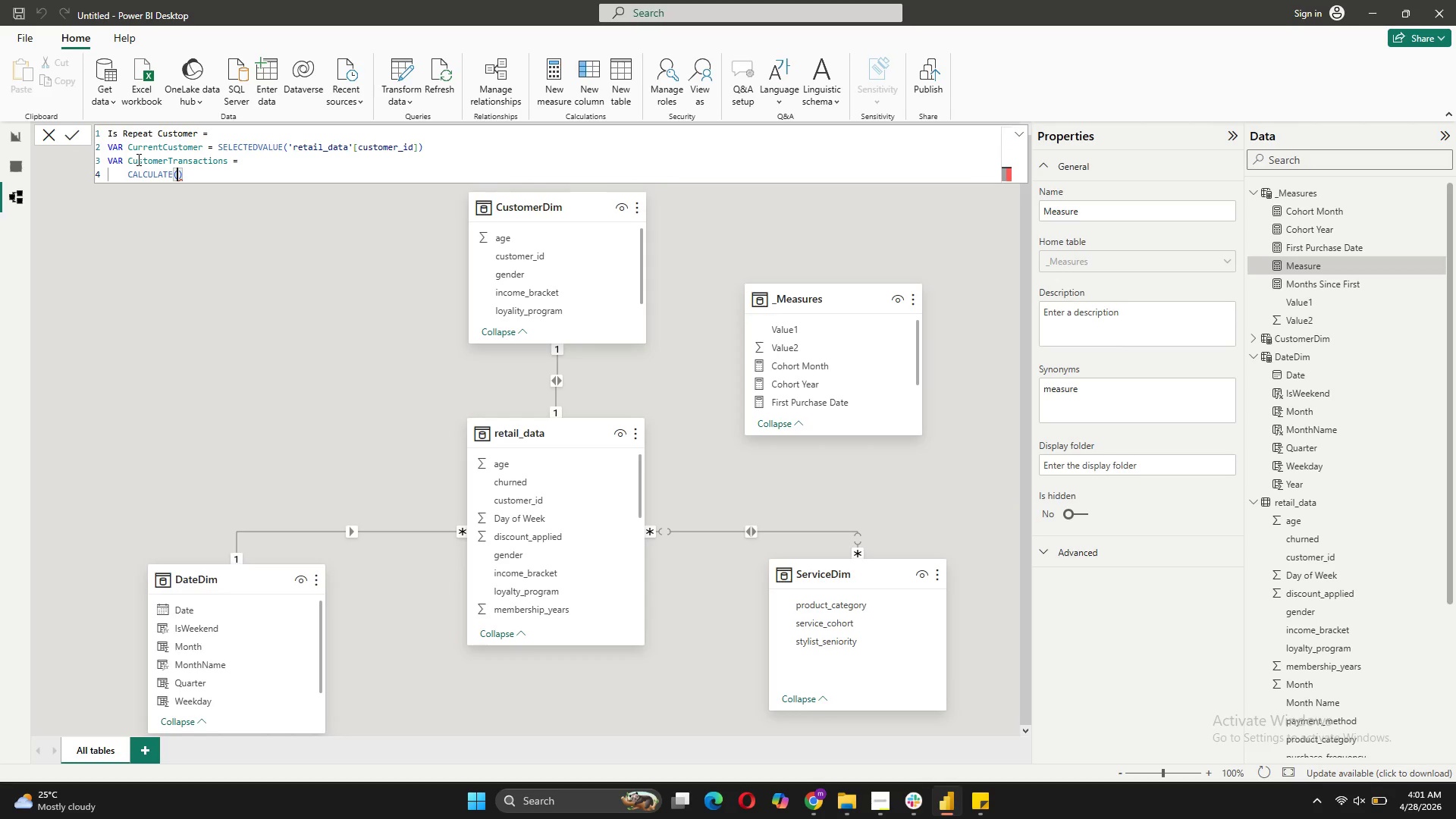 
key(Shift+ShiftRight)
 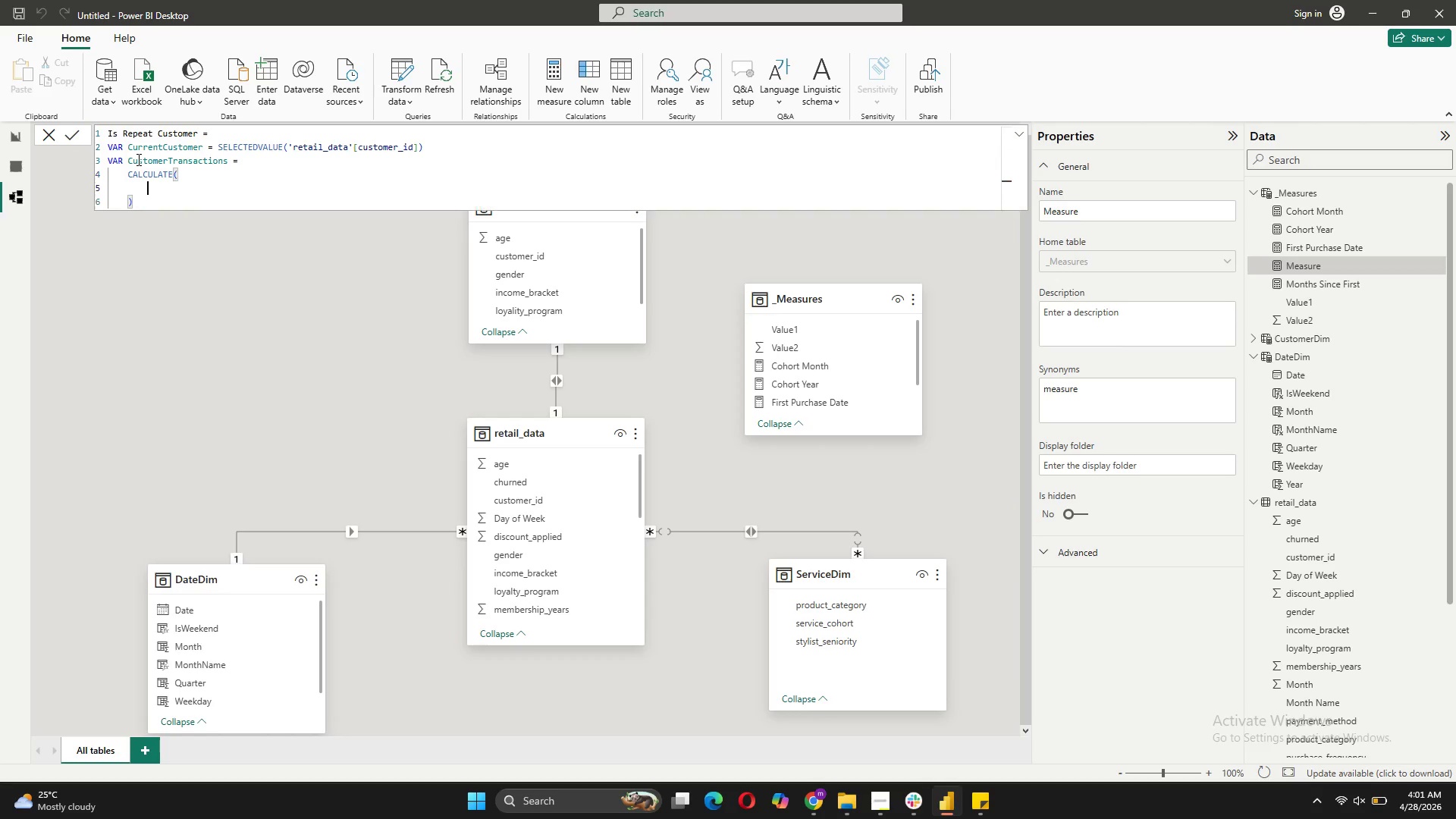 
key(Shift+Enter)
 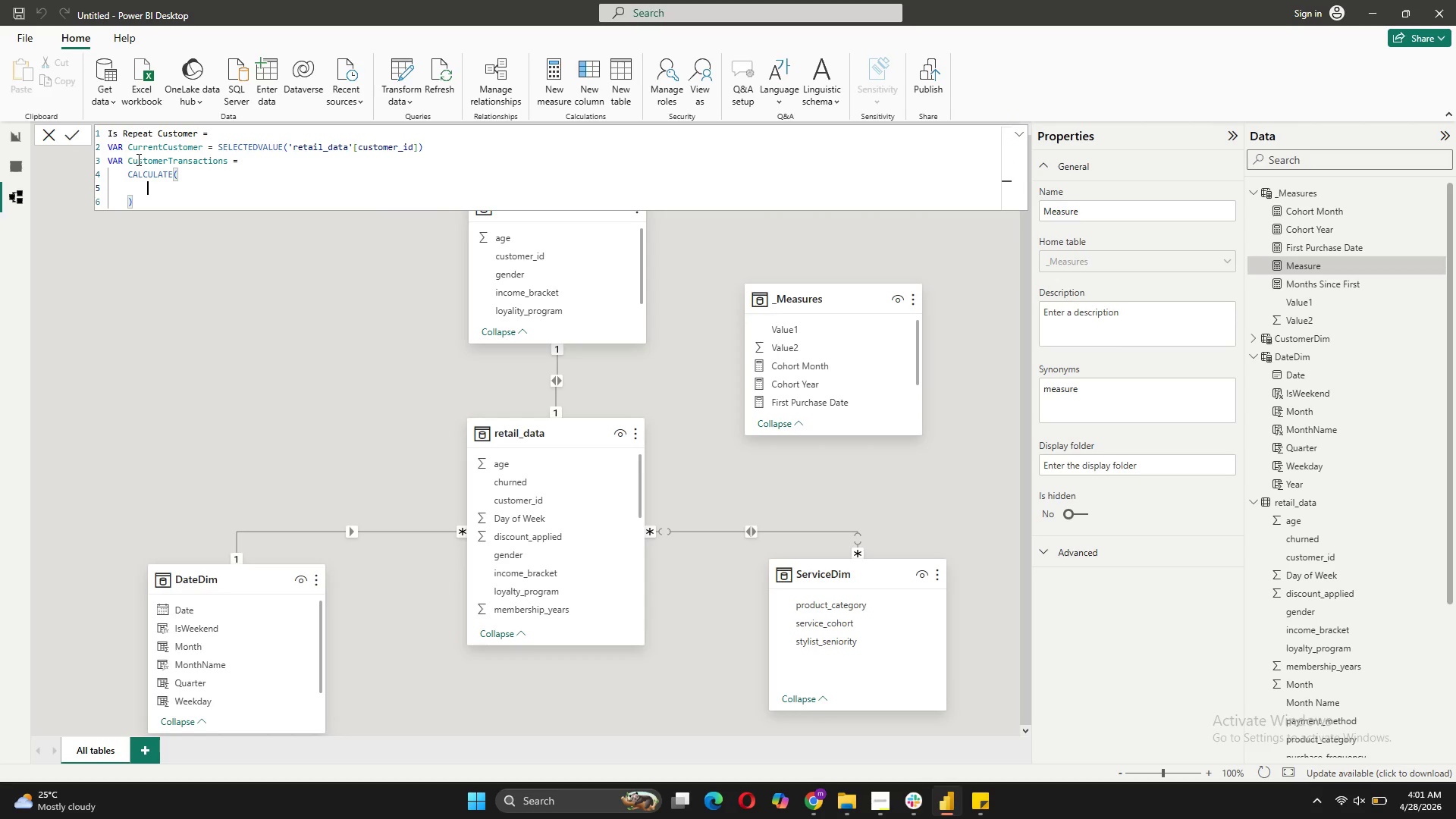 
type(COUNT)
 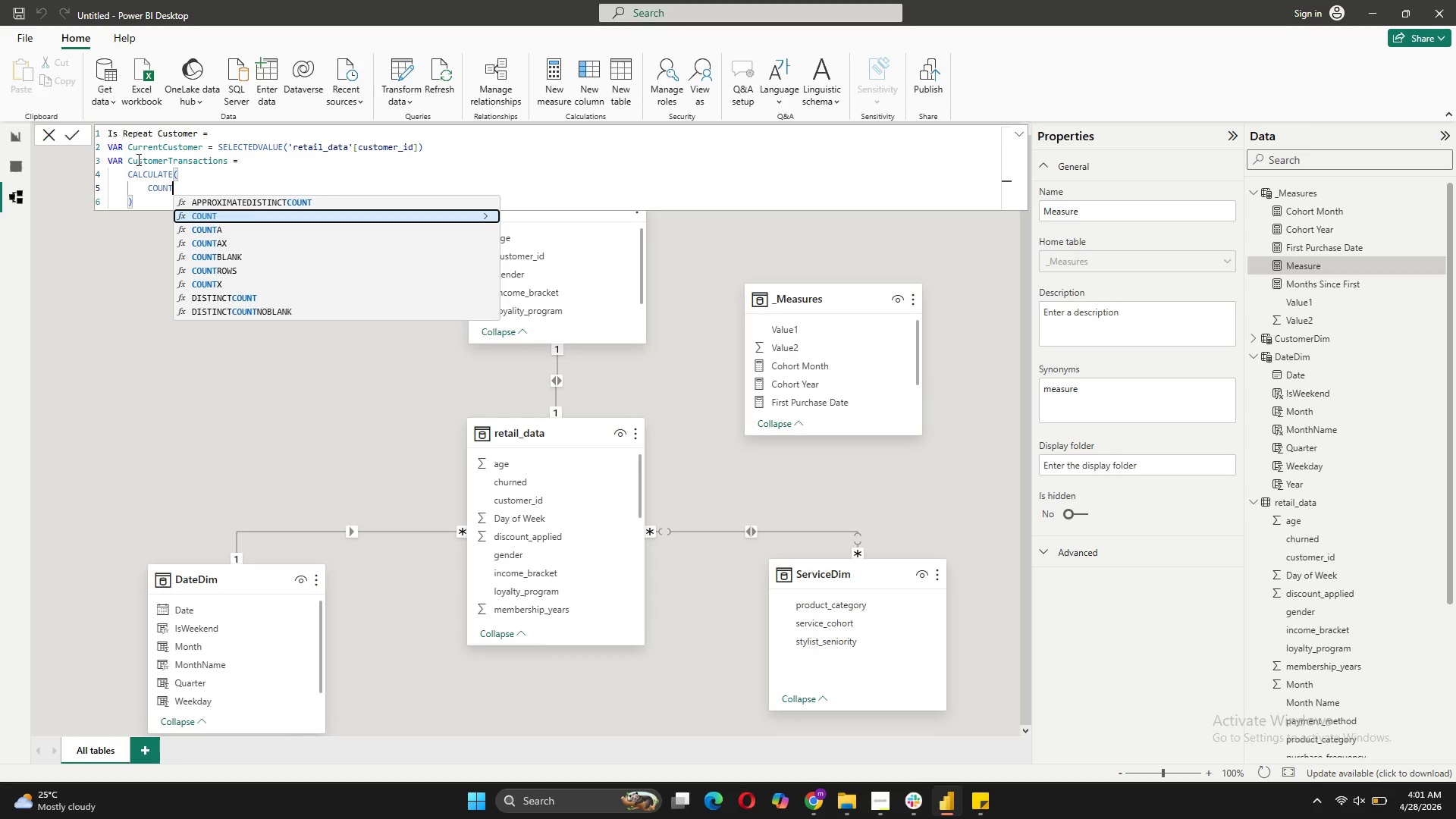 
key(ArrowDown)
 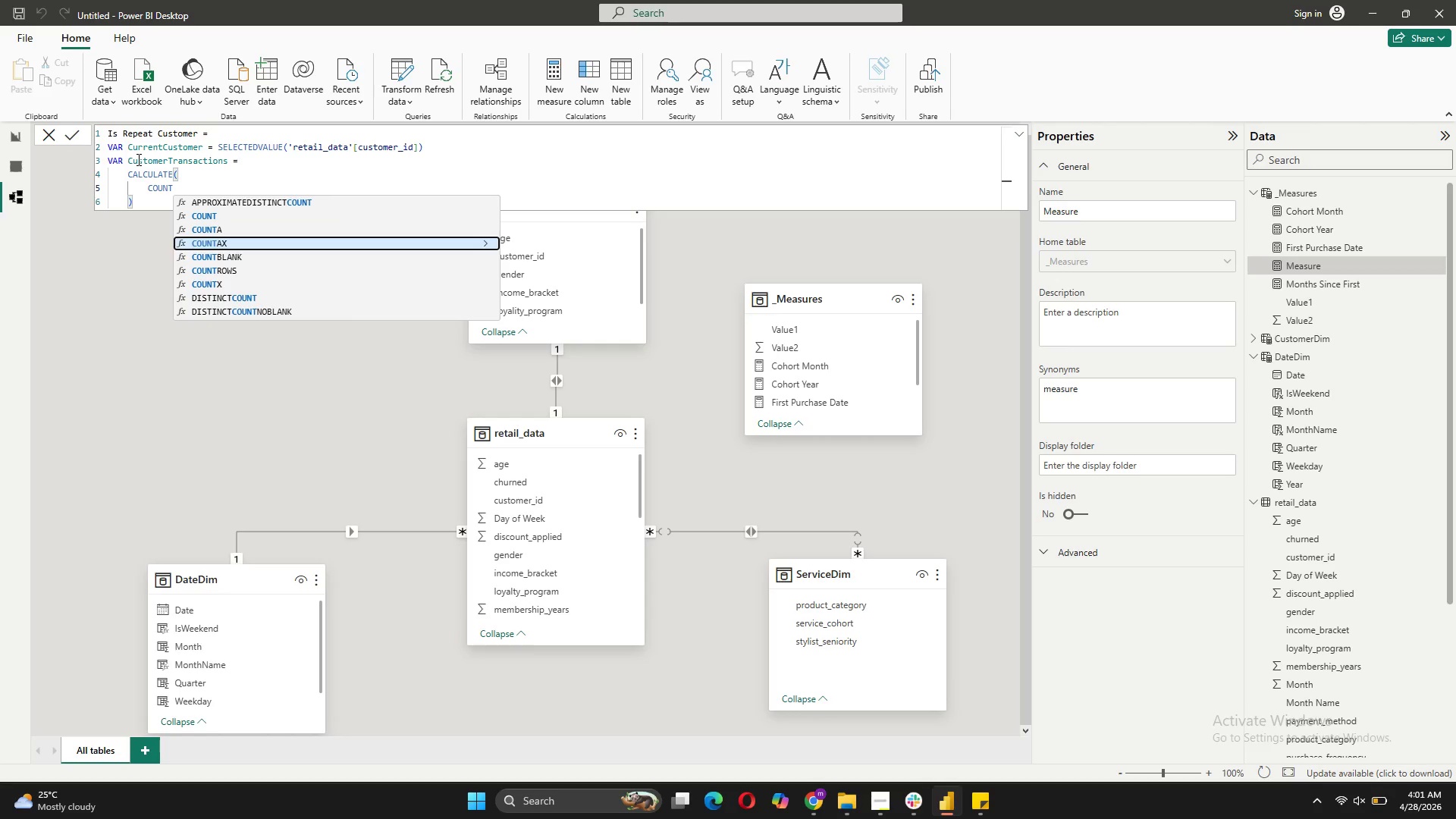 
key(ArrowDown)
 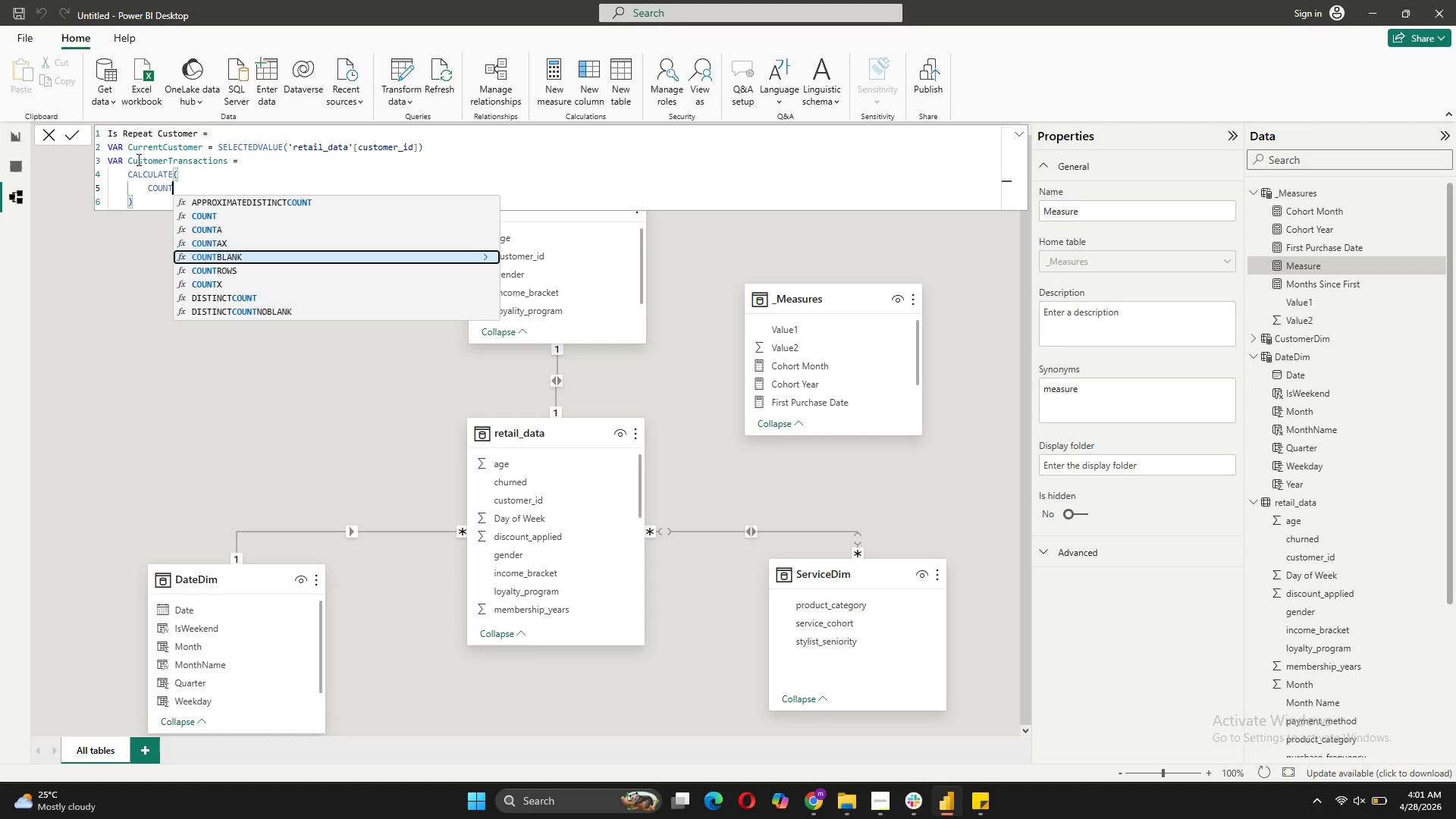 
key(ArrowDown)
 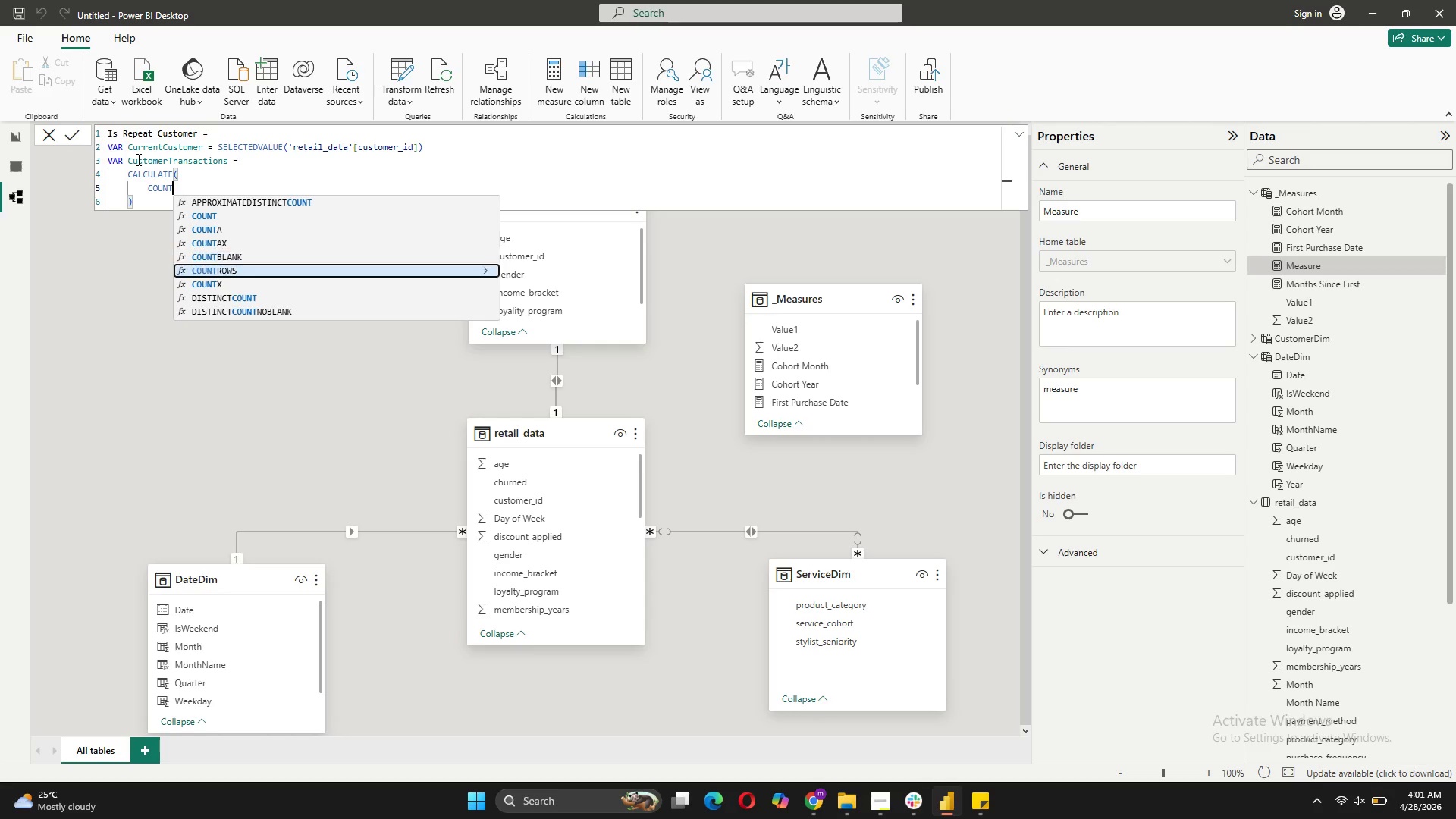 
key(ArrowDown)
 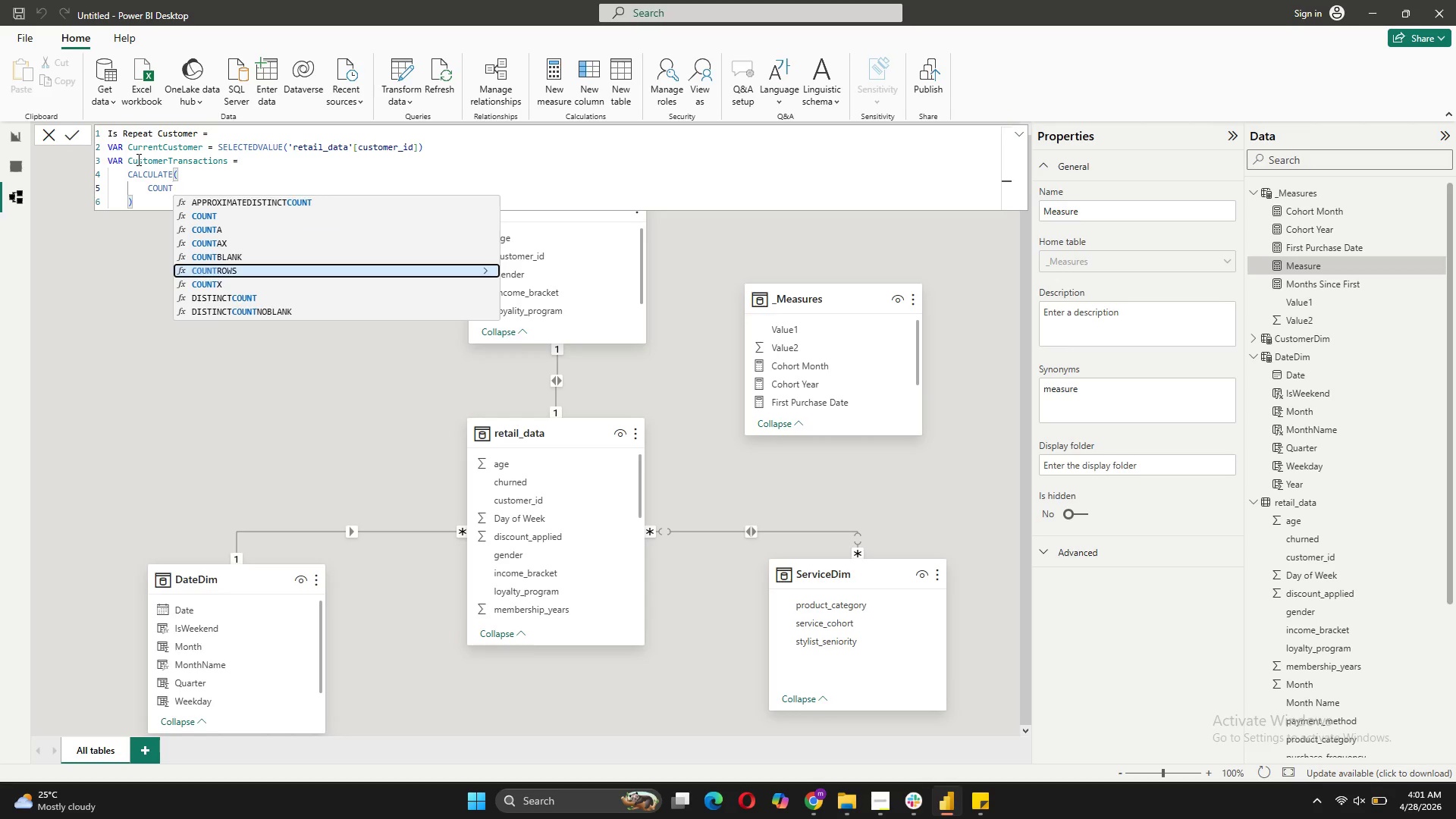 
key(Tab)
 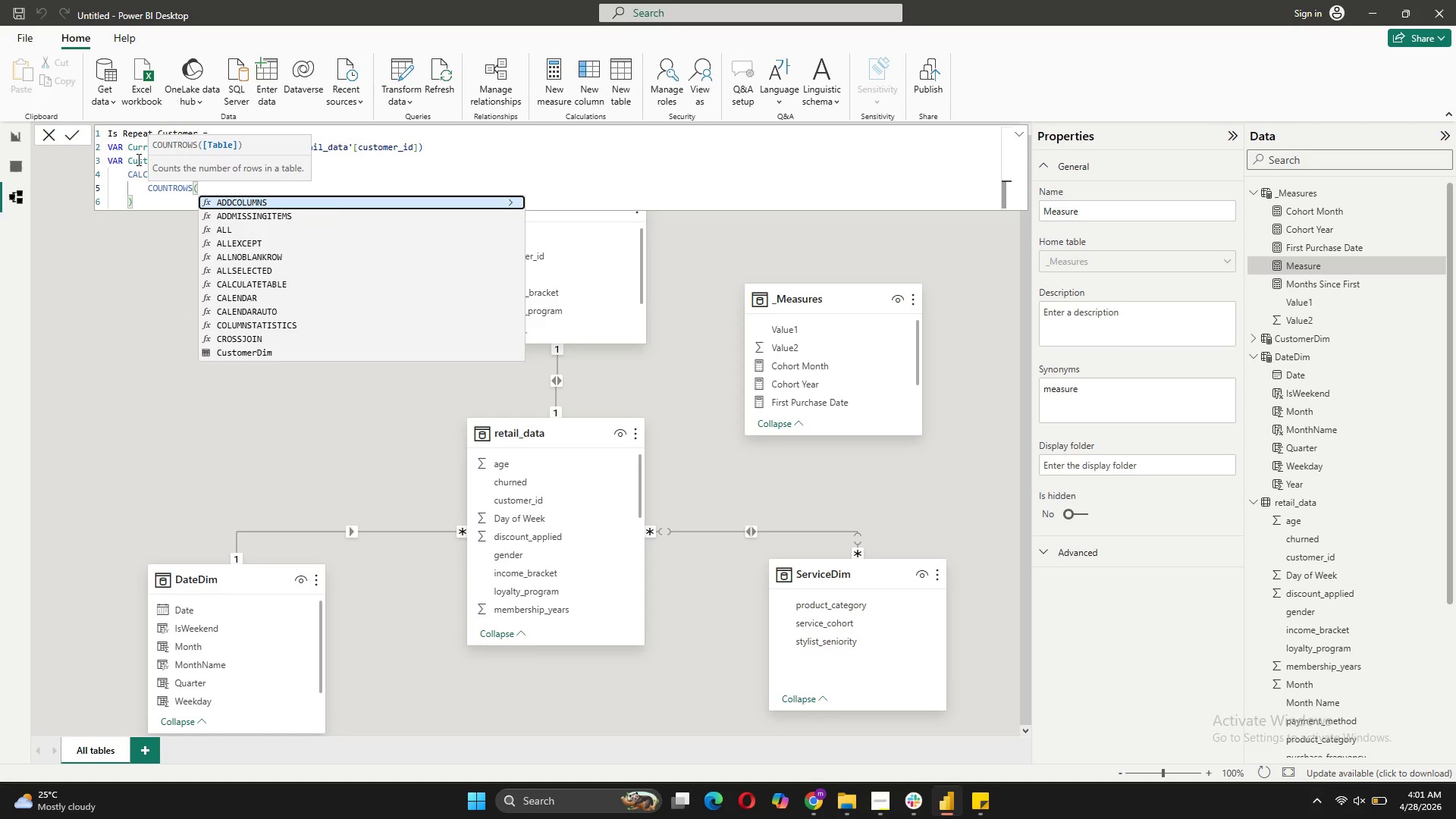 
key(Quote)
 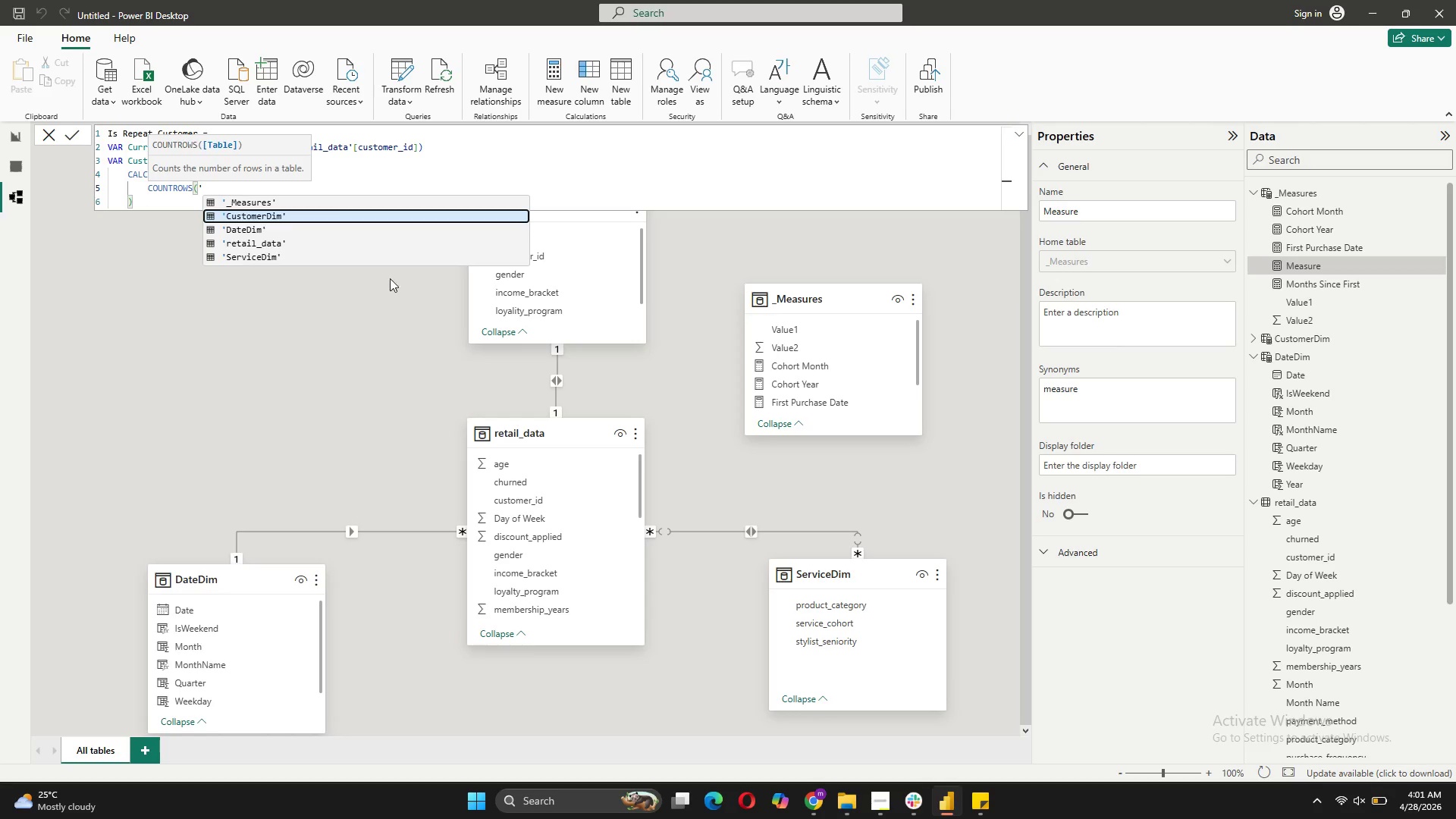 
left_click([282, 249])
 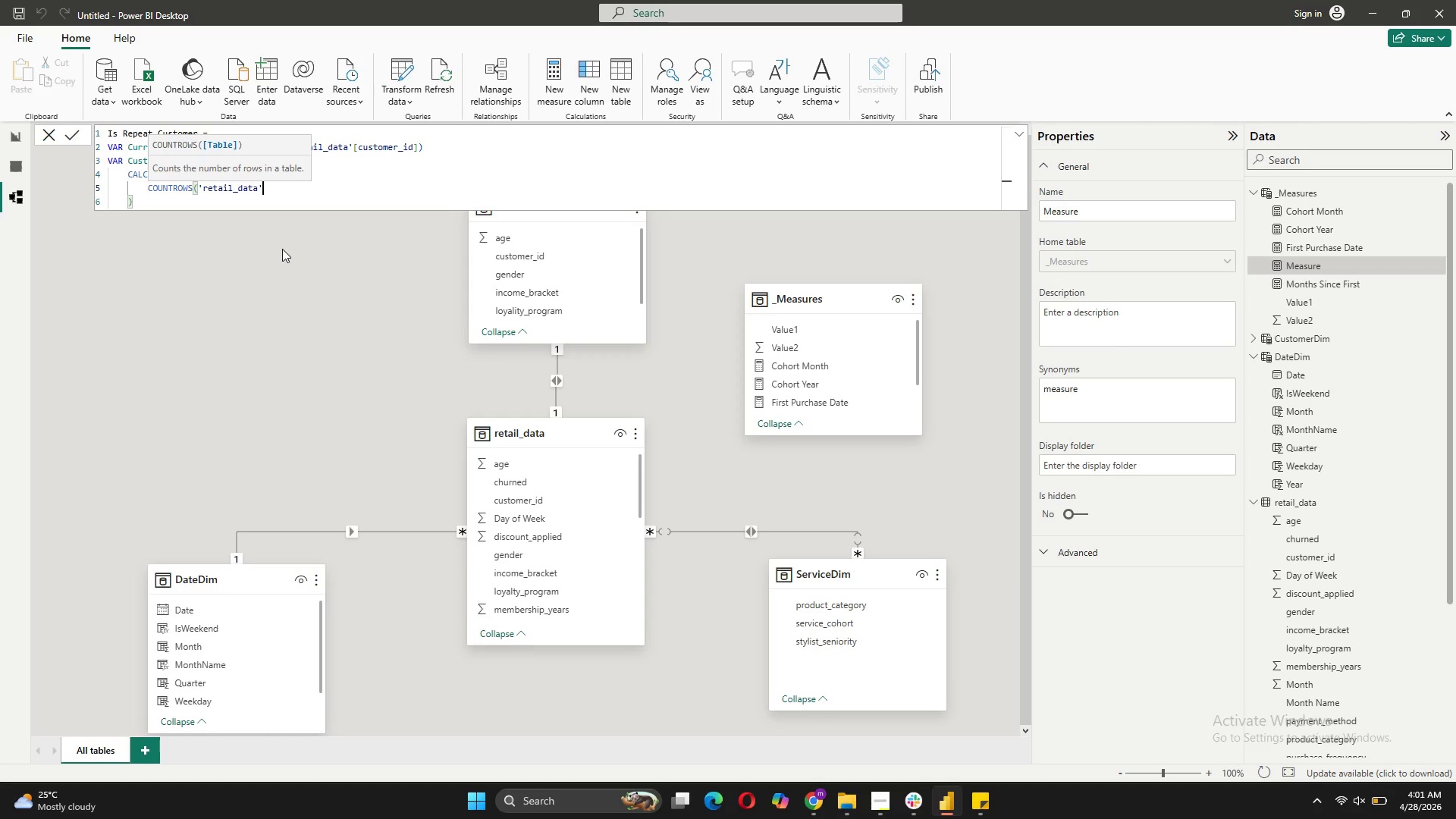 
key(Shift+0)
 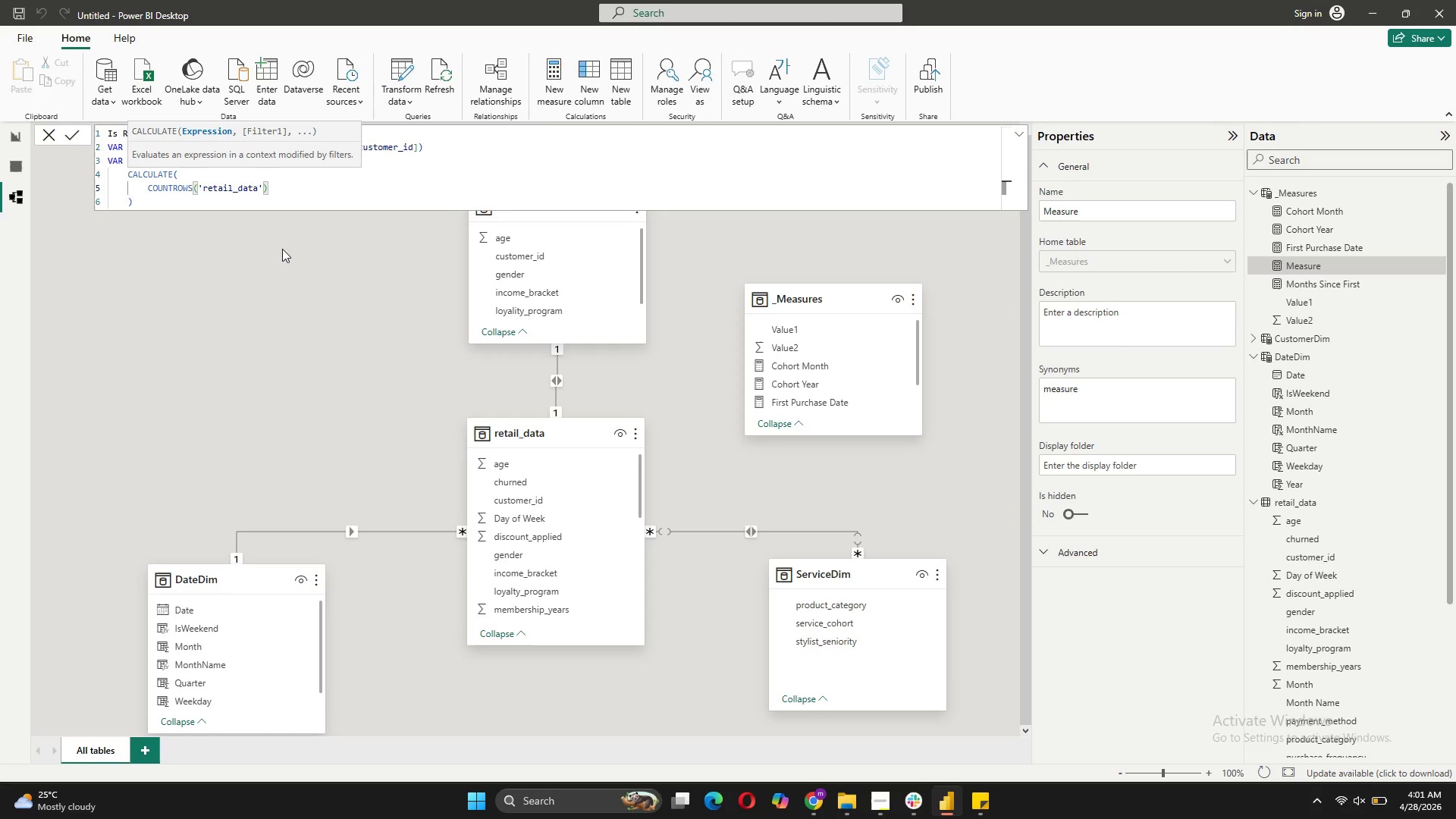 
key(Comma)
 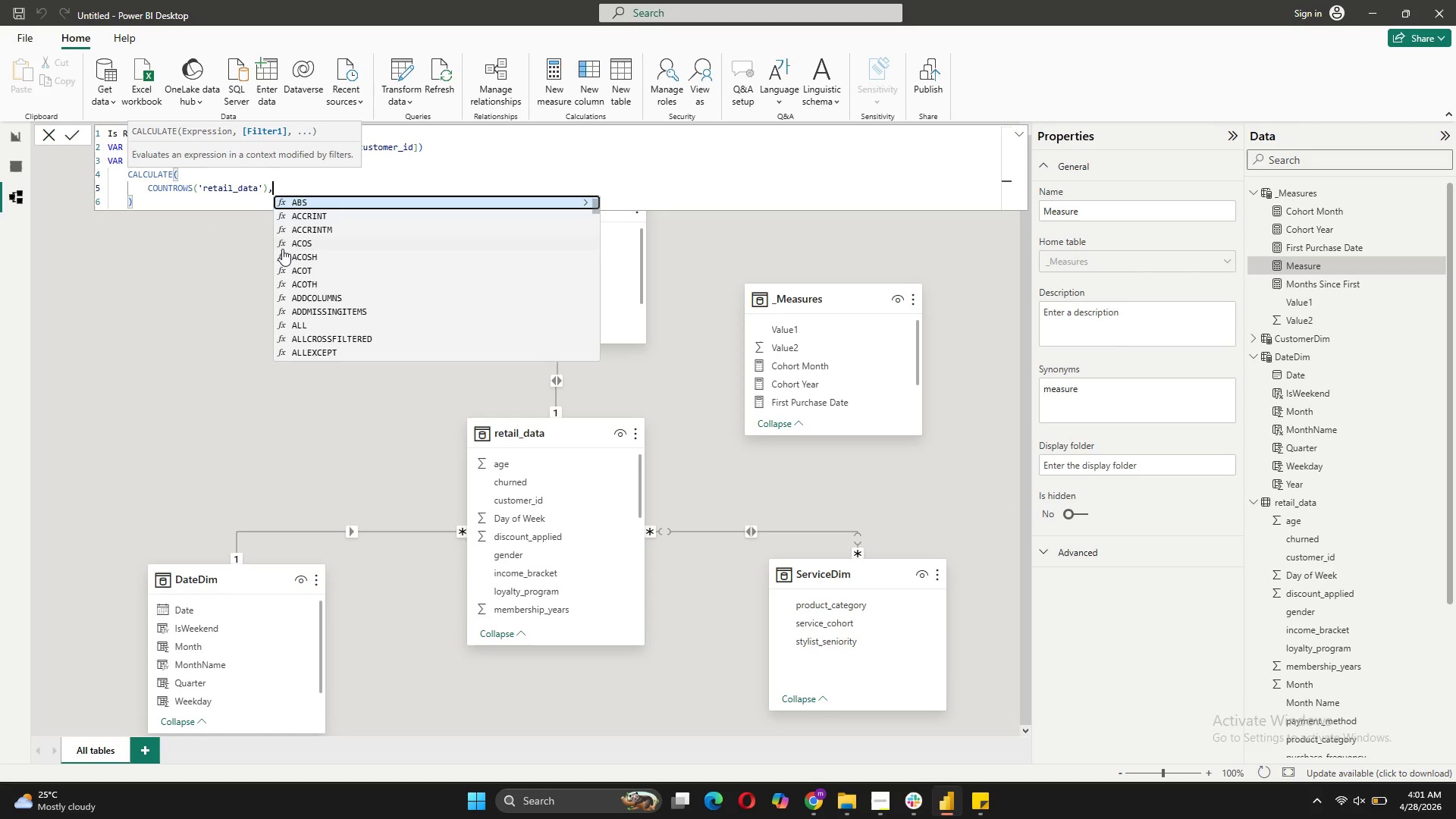 
key(Shift+ShiftRight)
 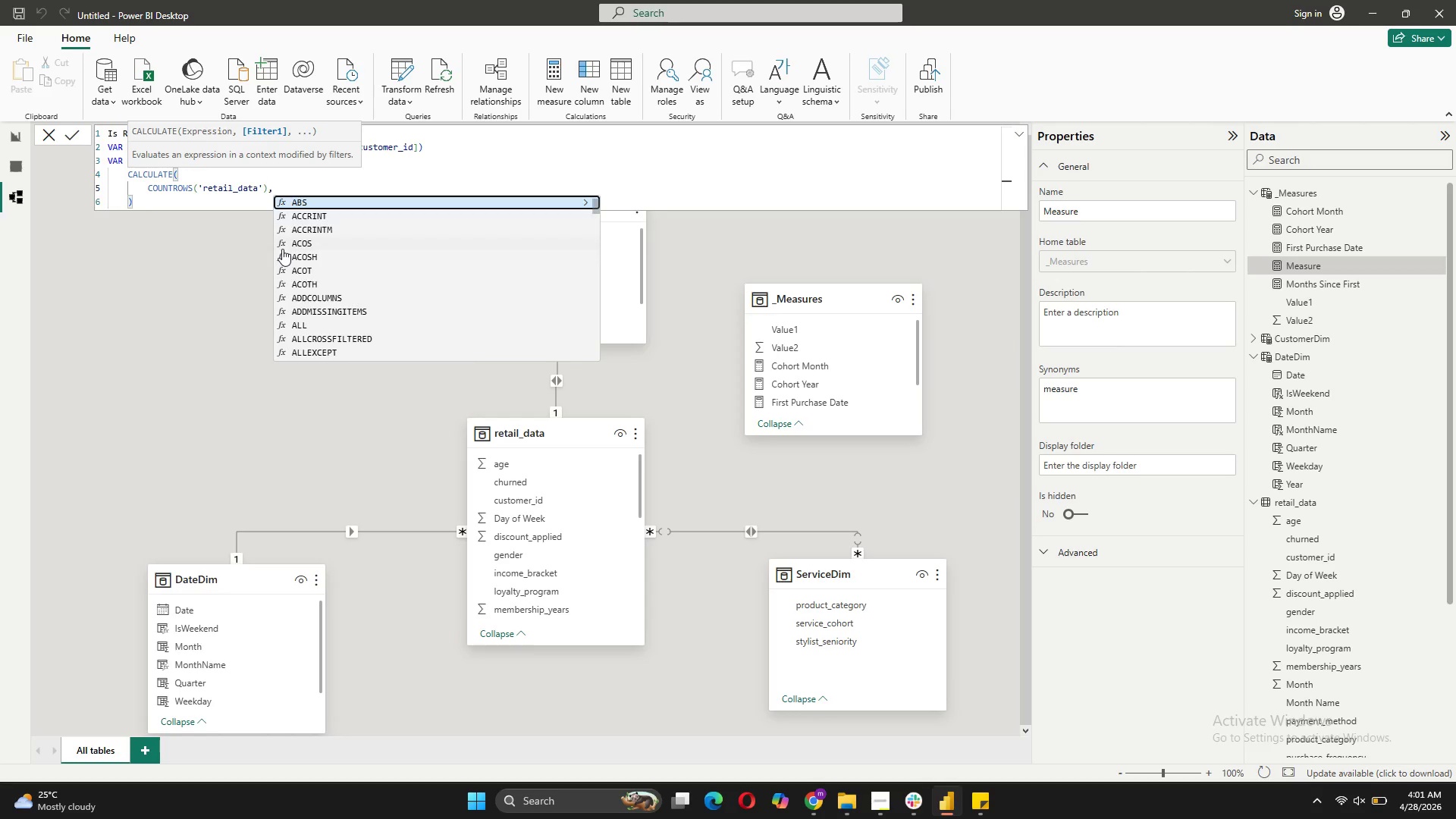 
key(Shift+Enter)
 